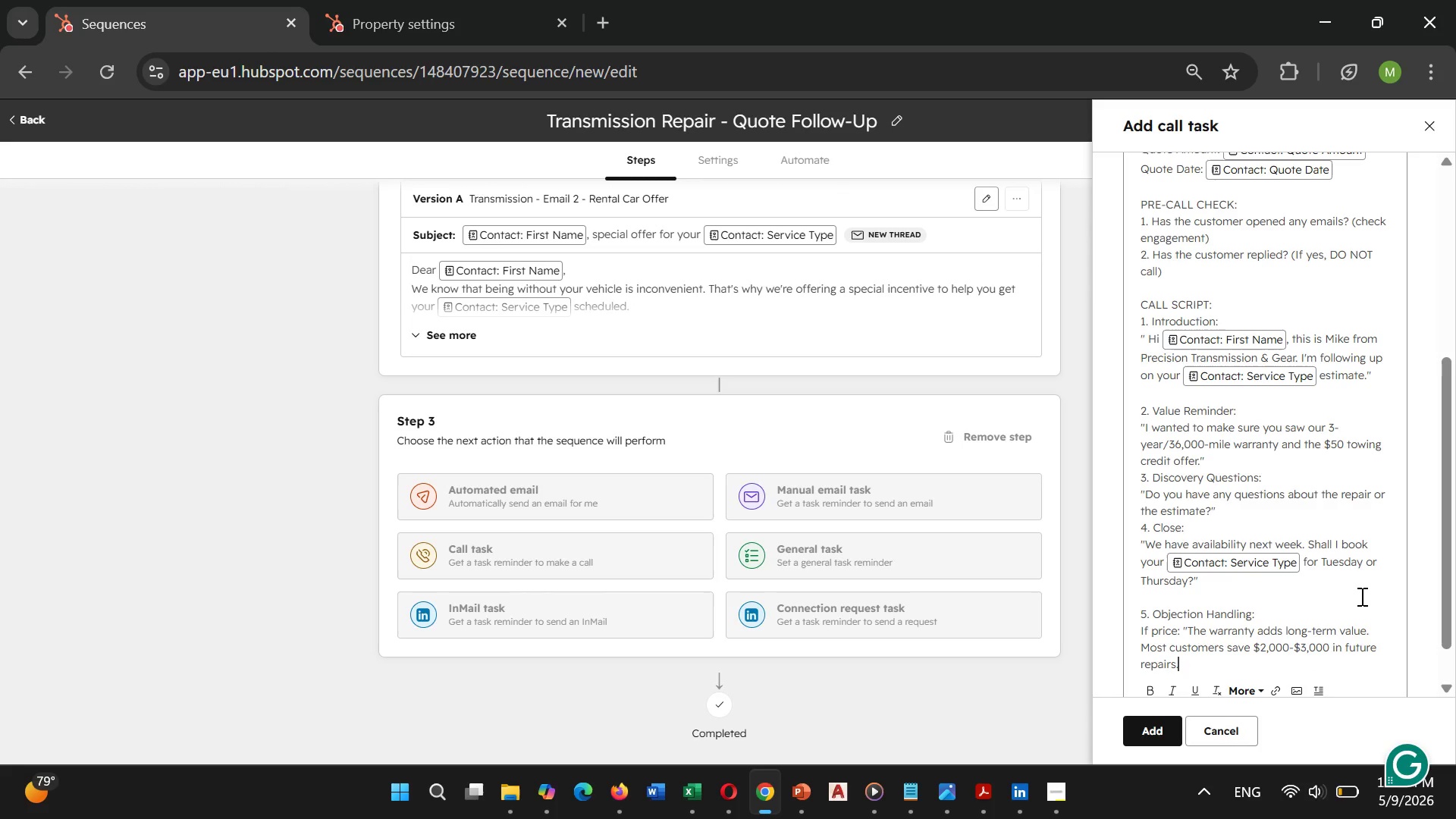 
key(Shift+Quote)
 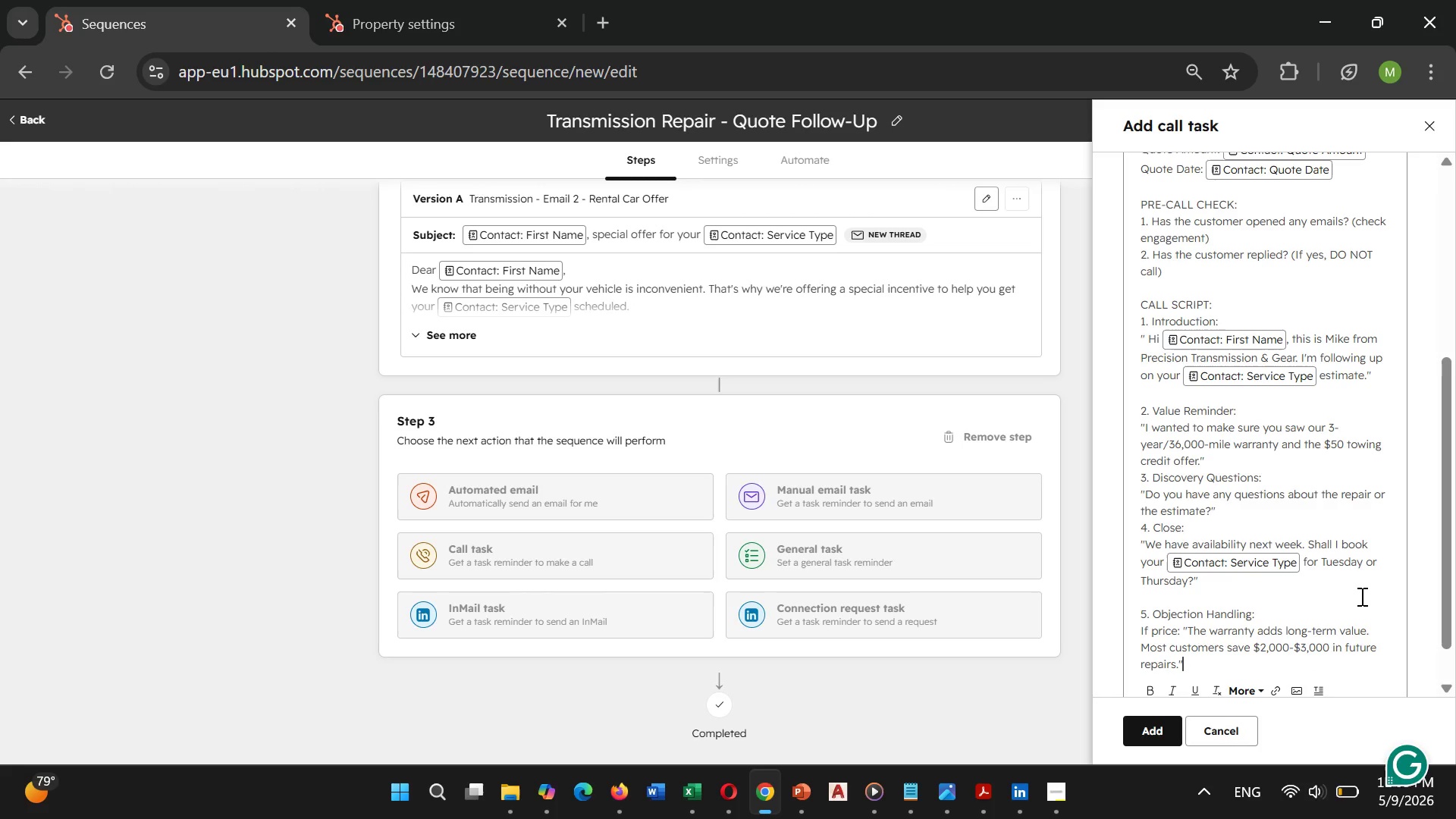 
key(Enter)
 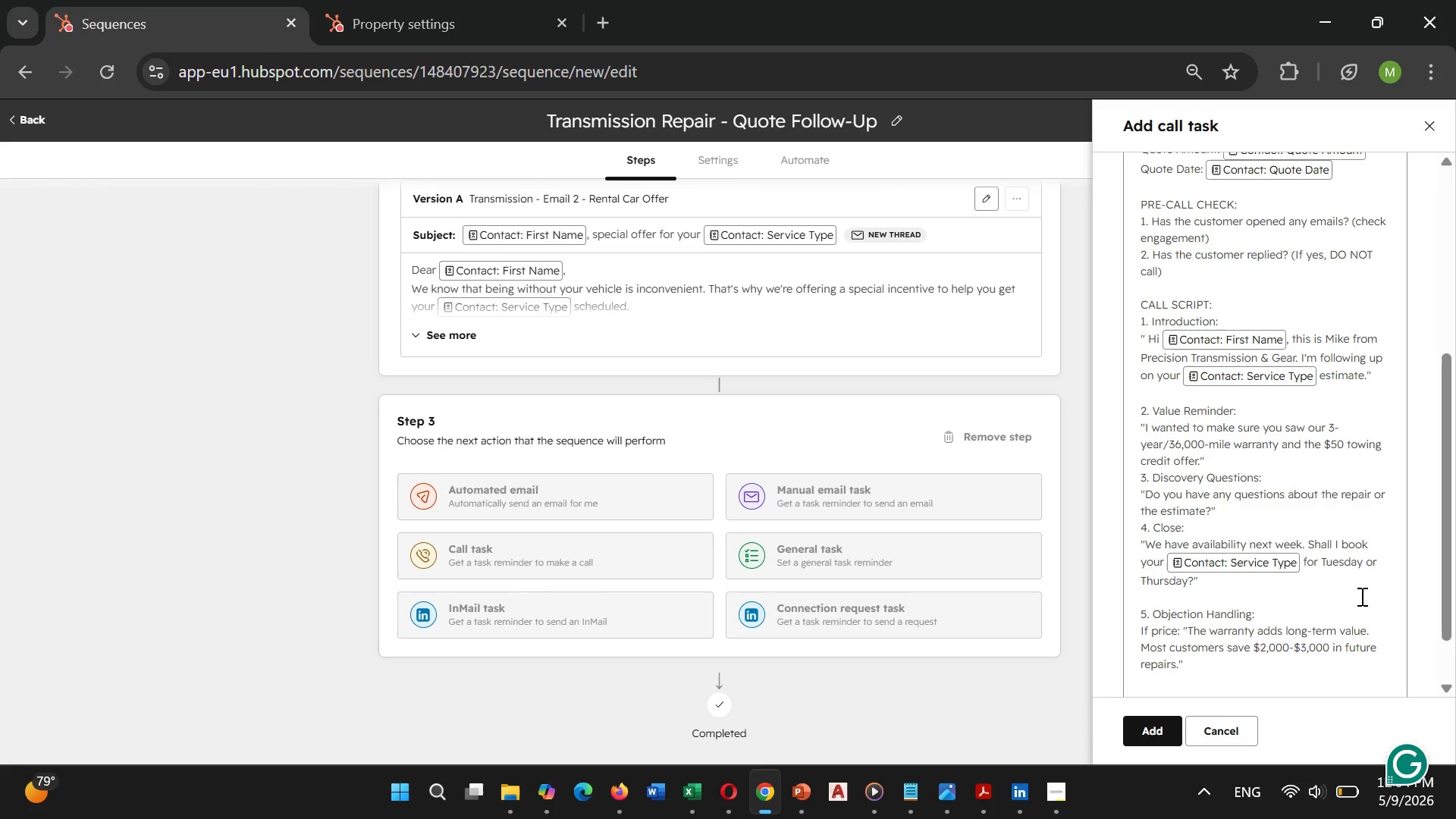 
wait(10.12)
 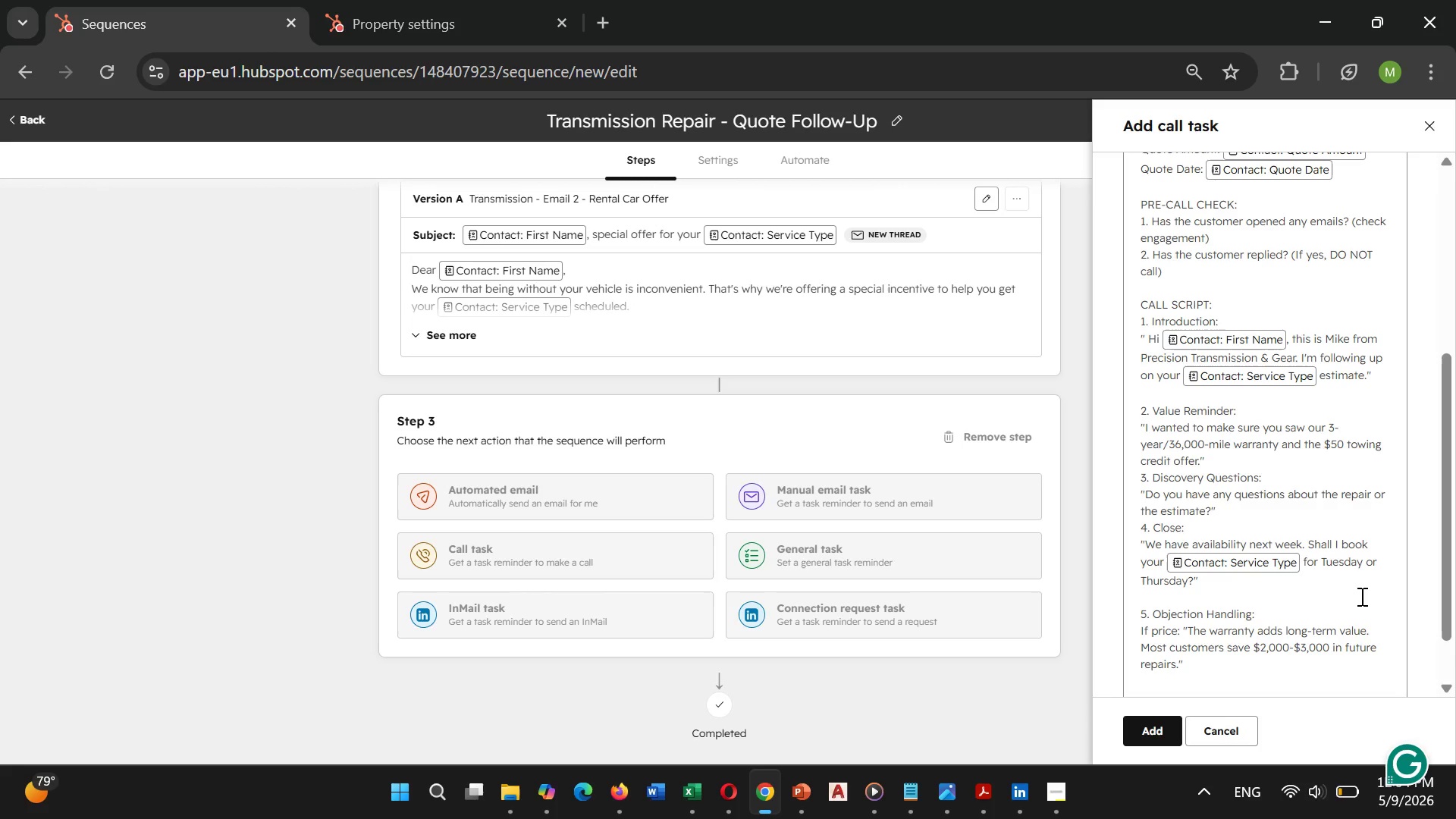 
type(If not:)
 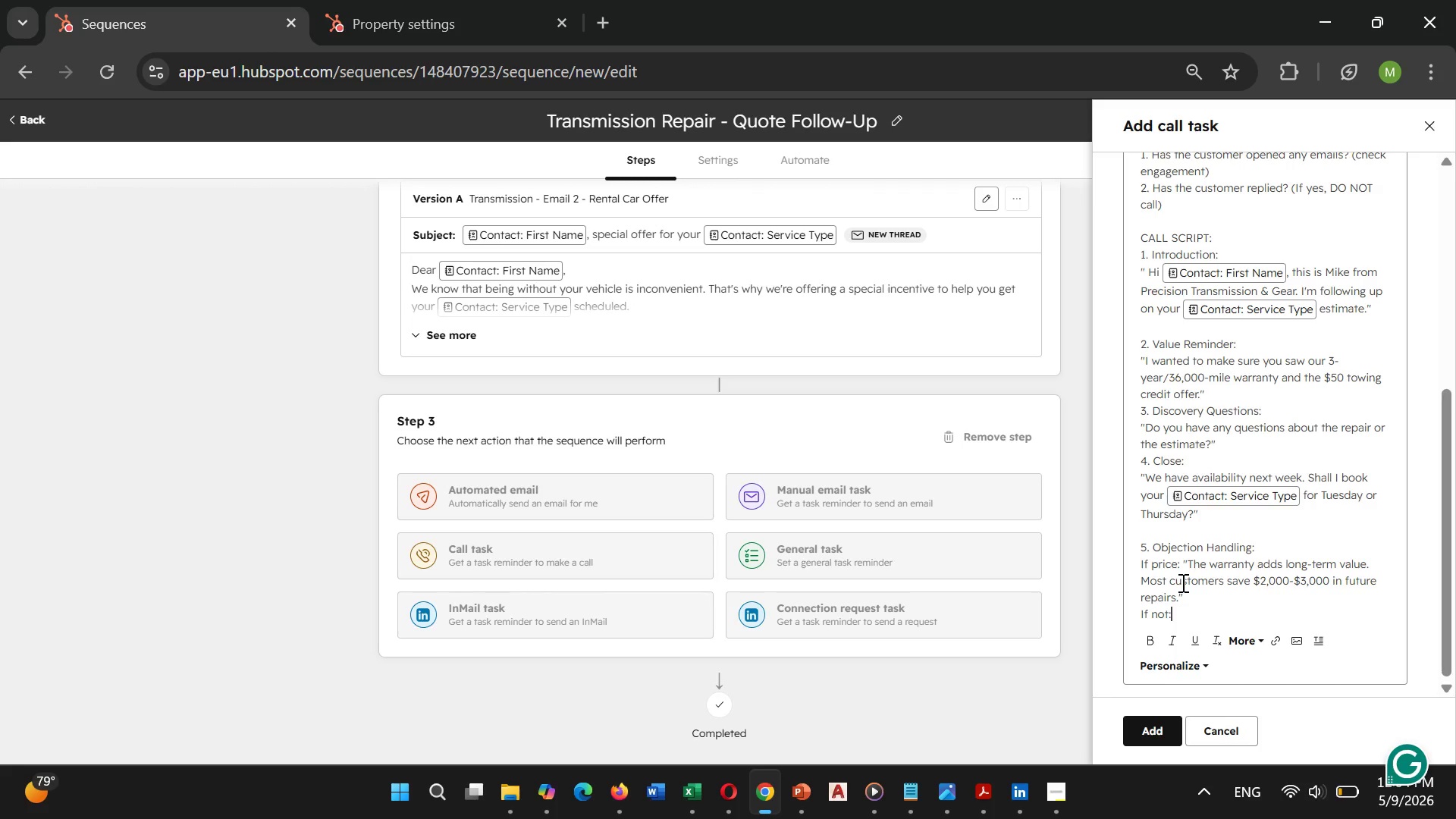 
key(Space)
 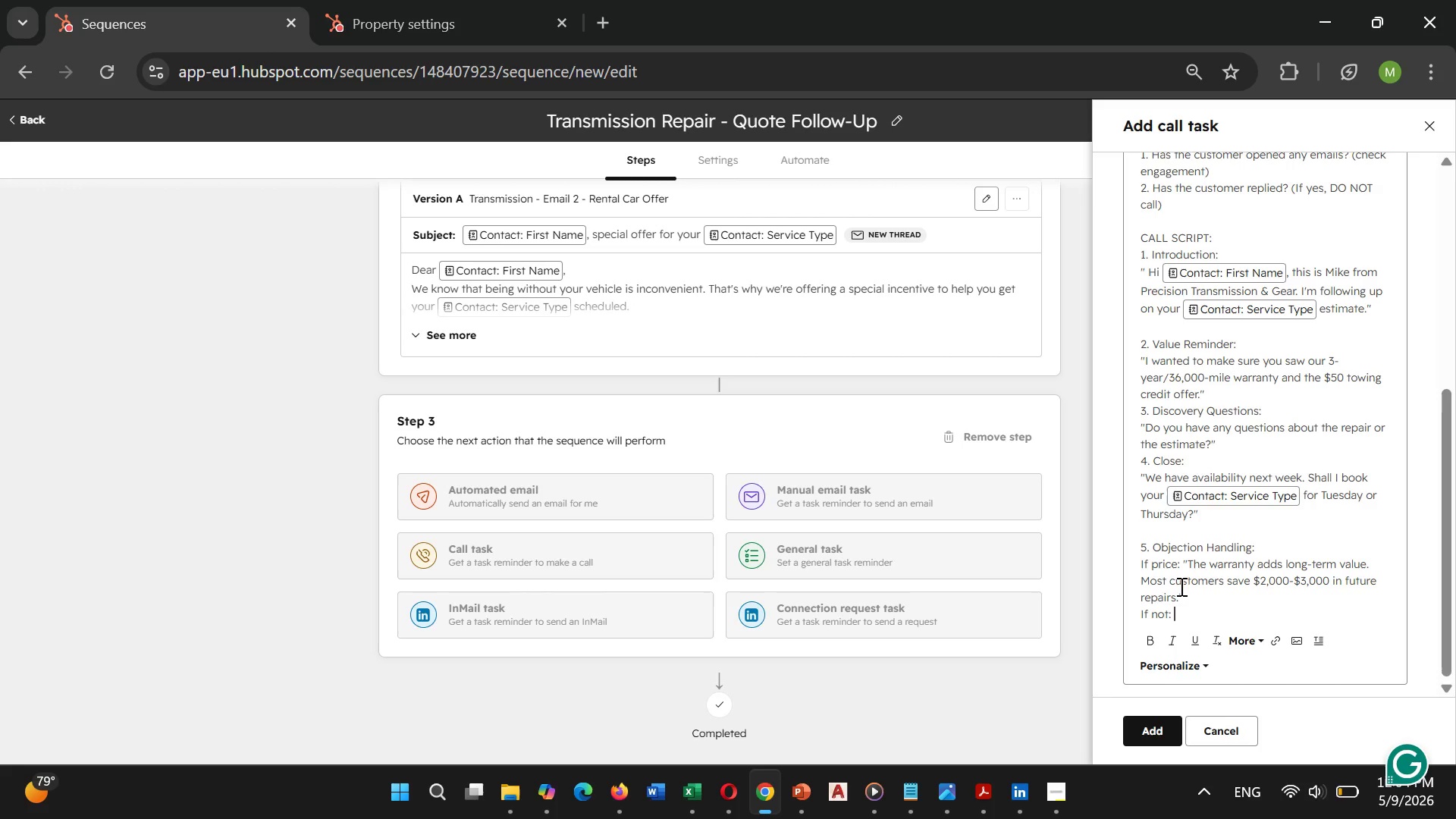 
wait(15.97)
 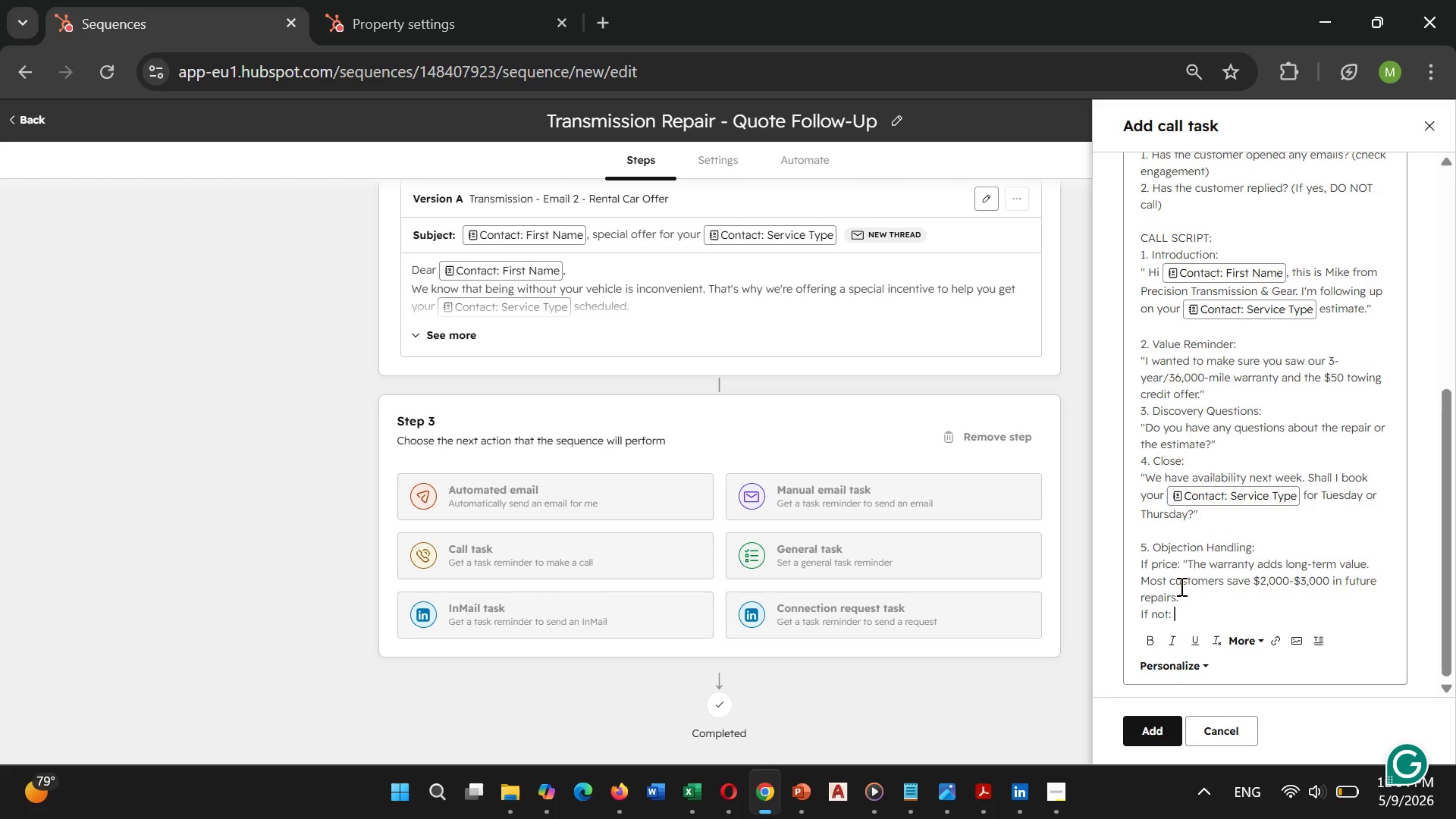 
key(Backspace)
key(Backspace)
key(Backspace)
key(Backspace)
key(Backspace)
type(timing)
 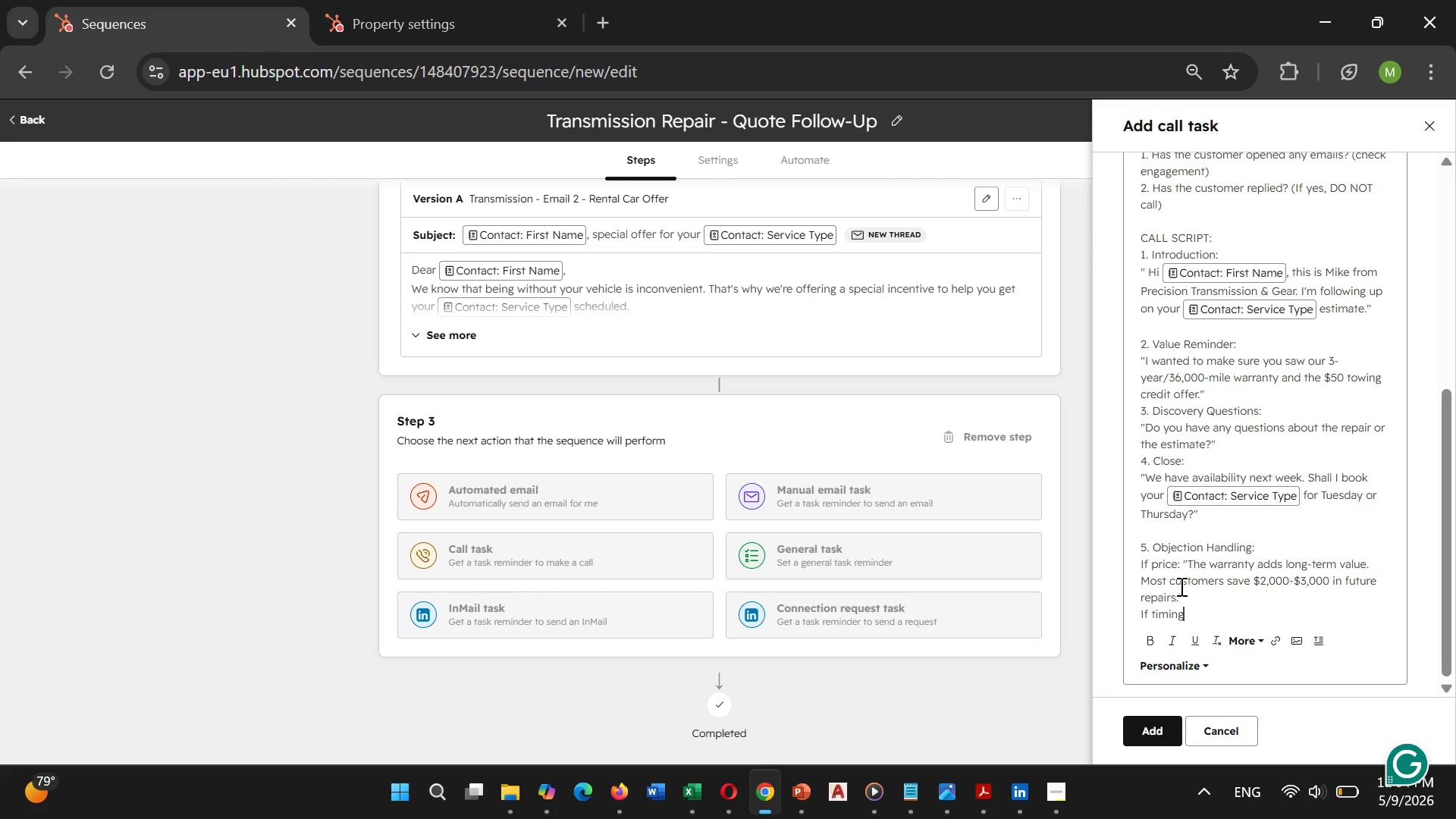 
type(: "We offer com)
 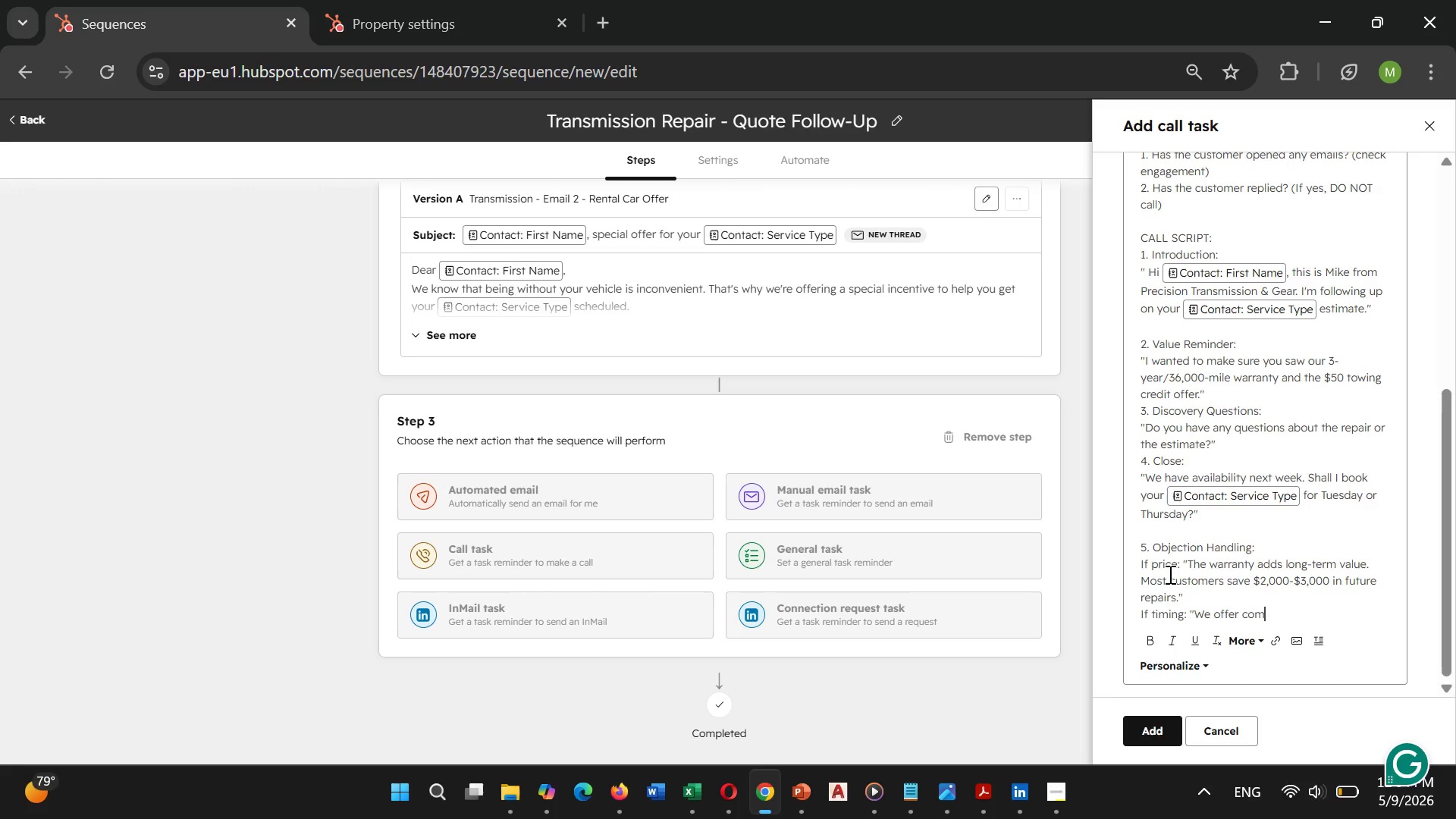 
type(plimentary rental cars so you won't be without transportation)
 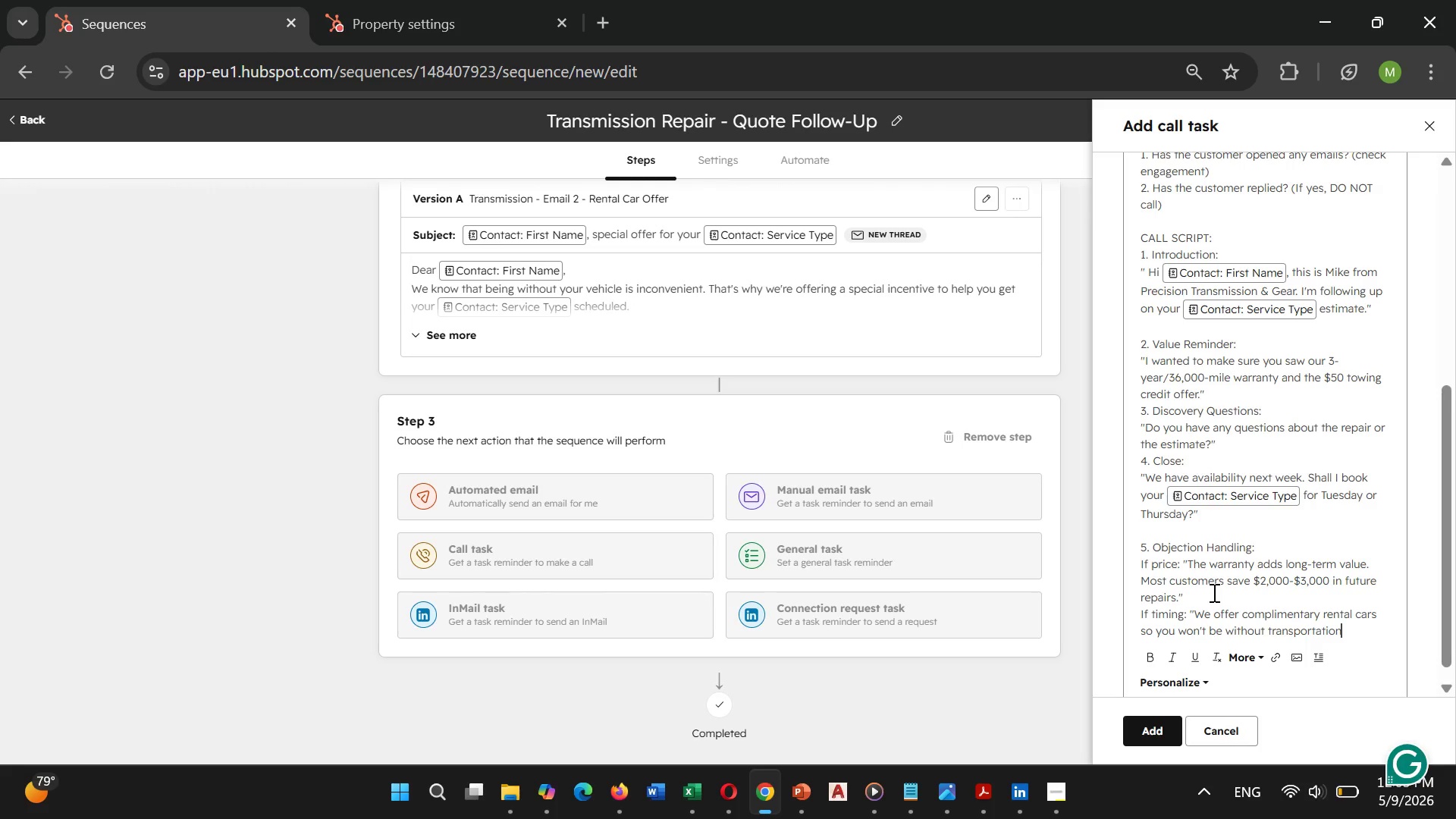 
key(Period)
 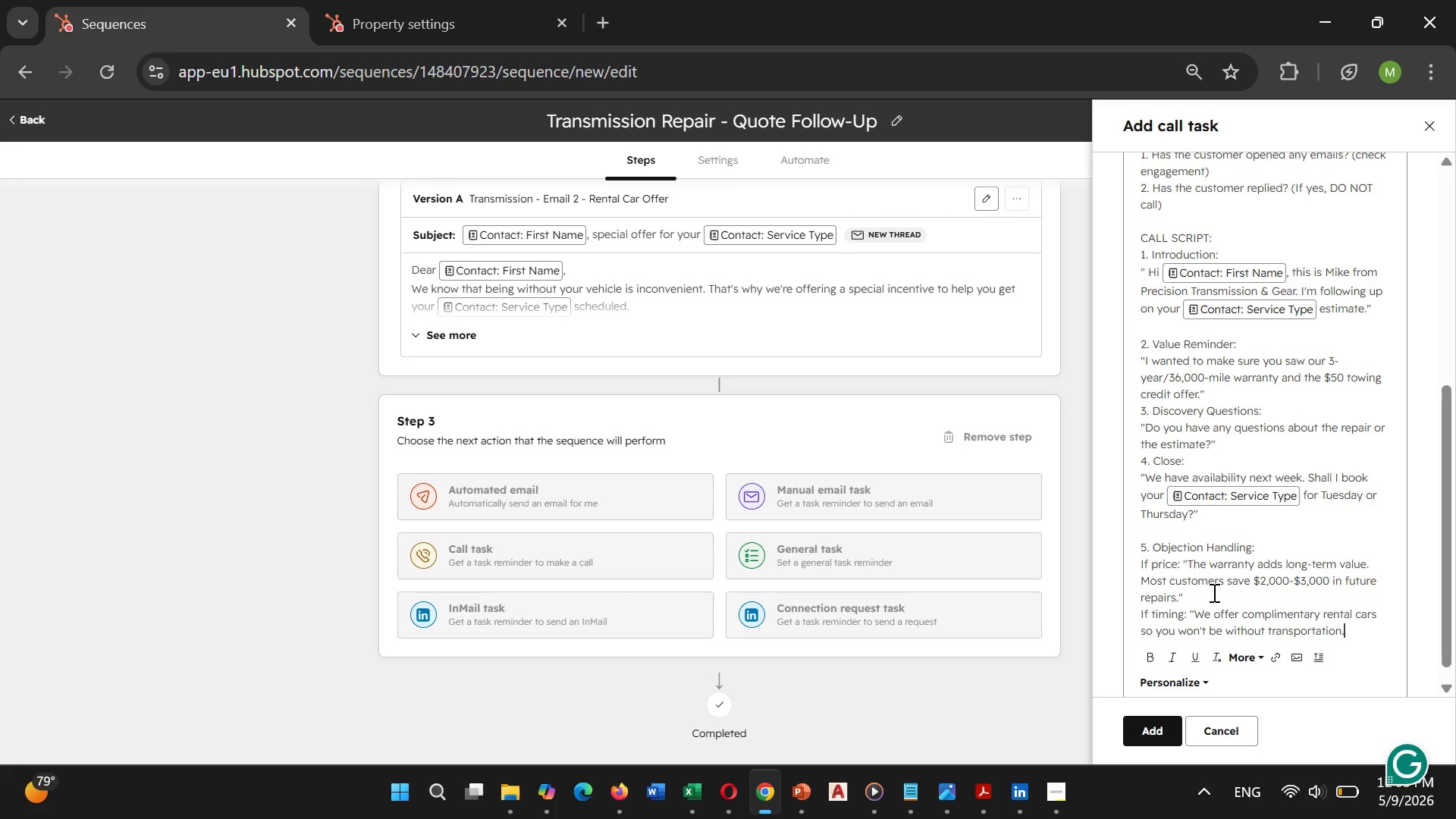 
key(Shift+Quote)
 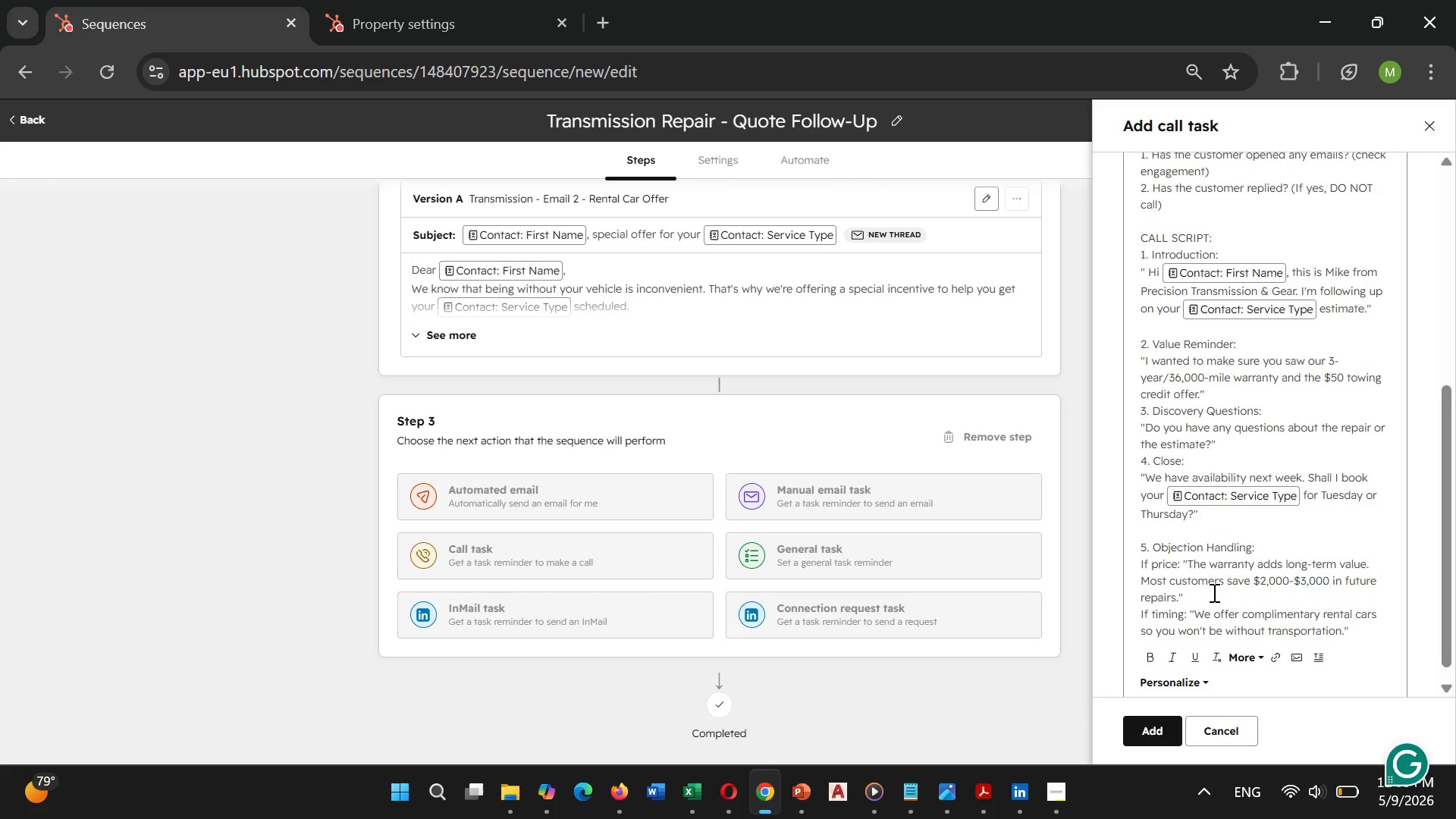 
key(Enter)
 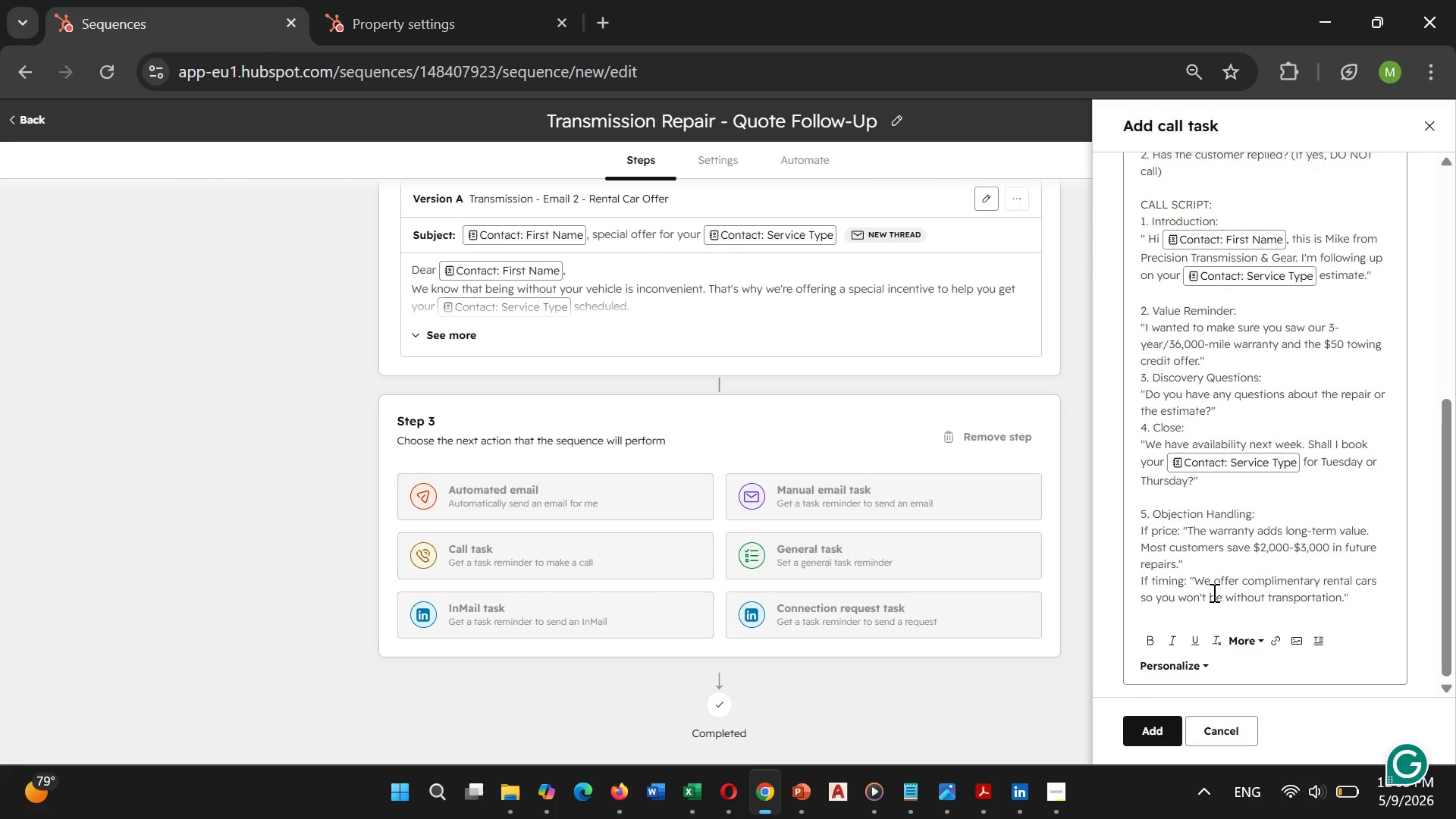 
type(6. Next Step:)
 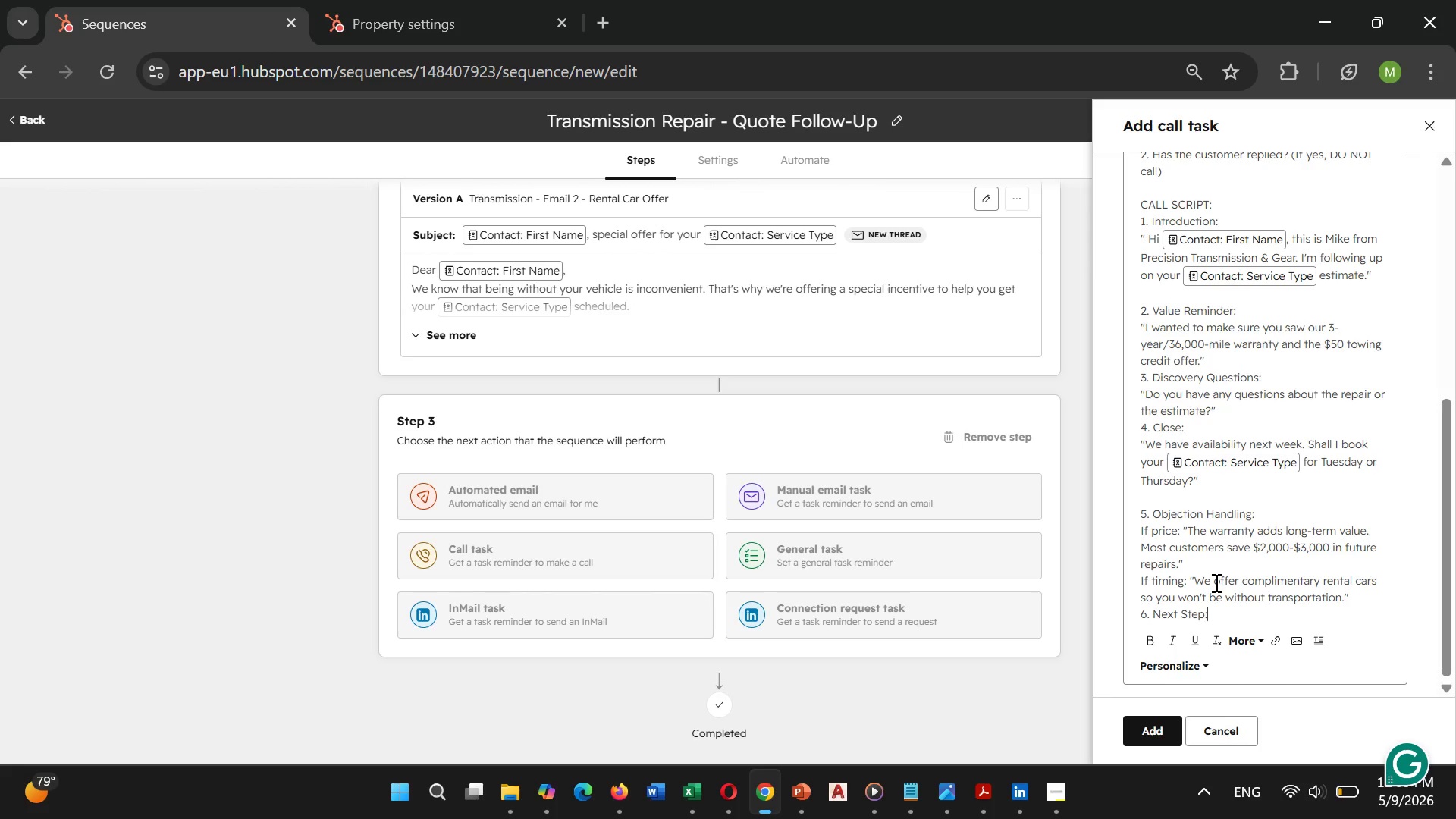 
key(Enter)
 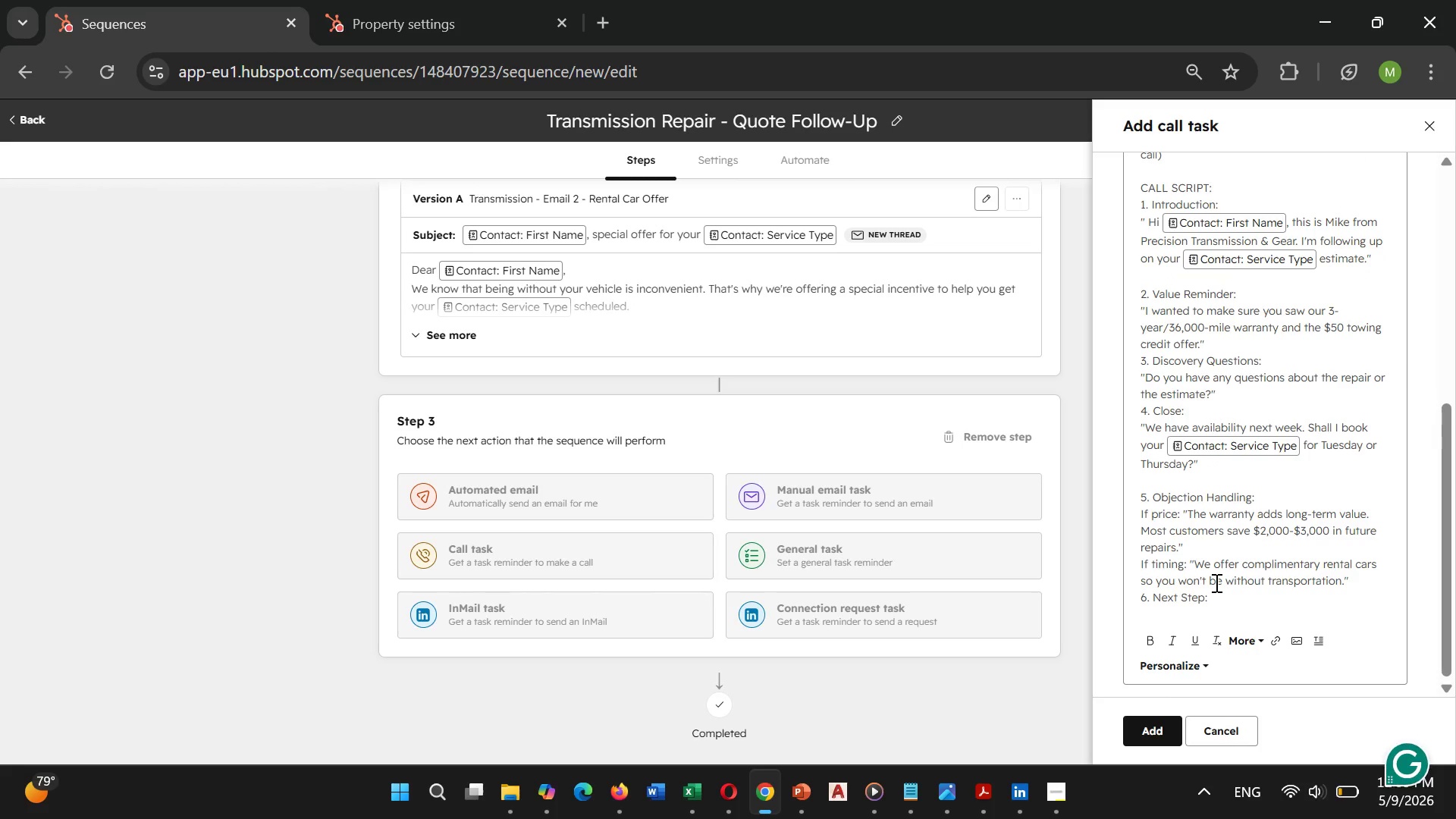 
type(If)
 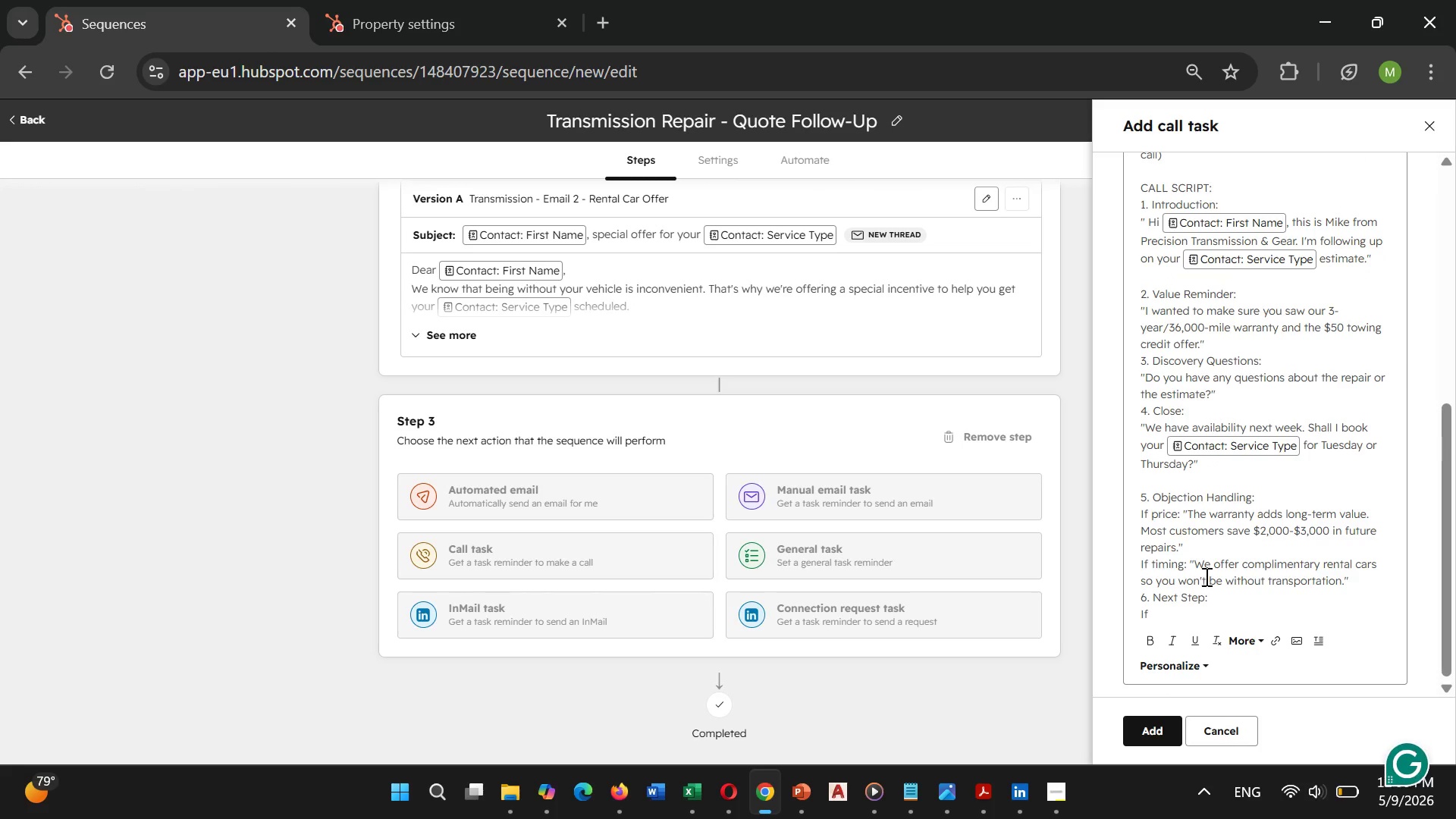 
type( books:)
 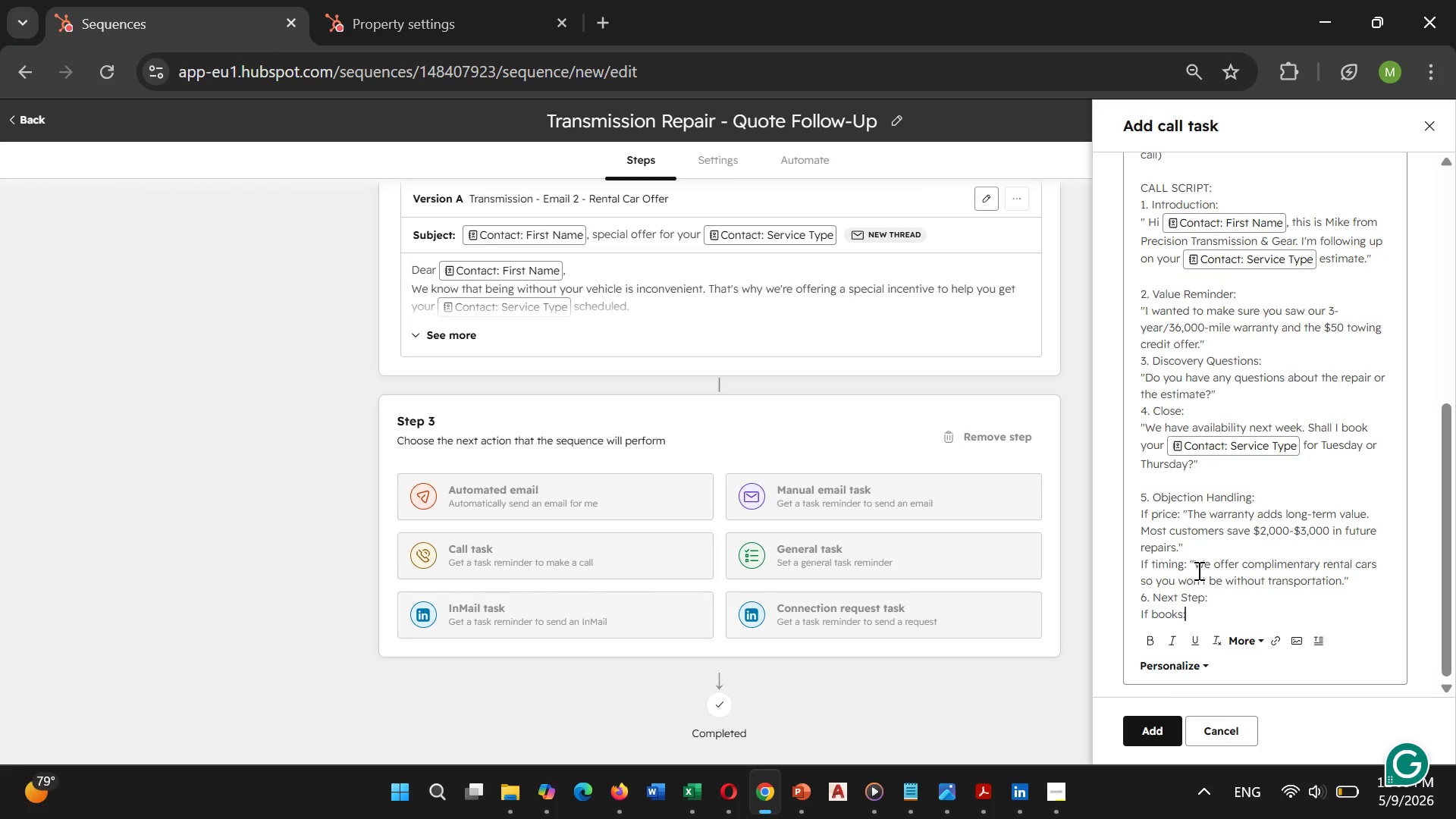 
type( Mark)
 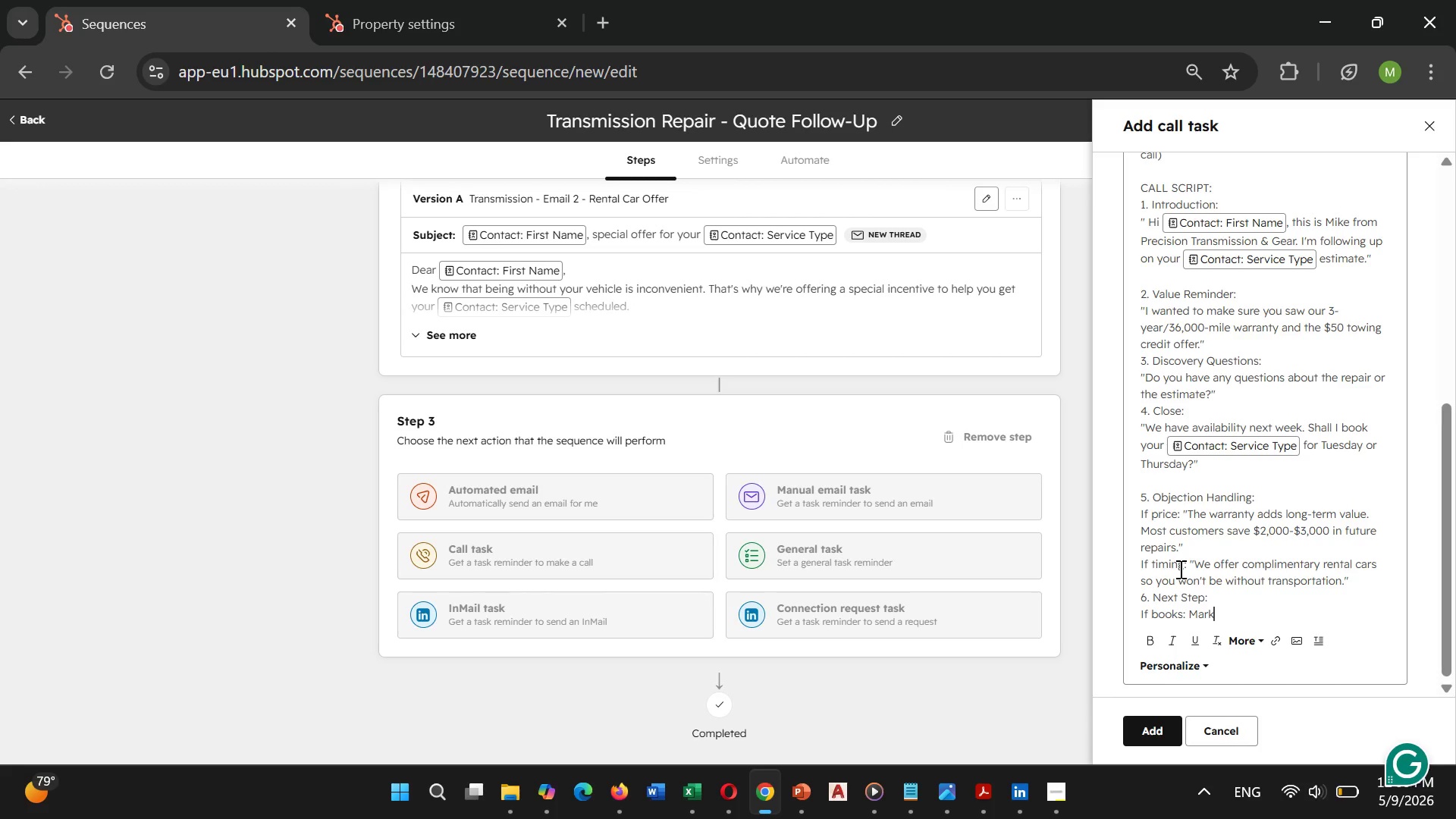 
type( meeting as schedule)
 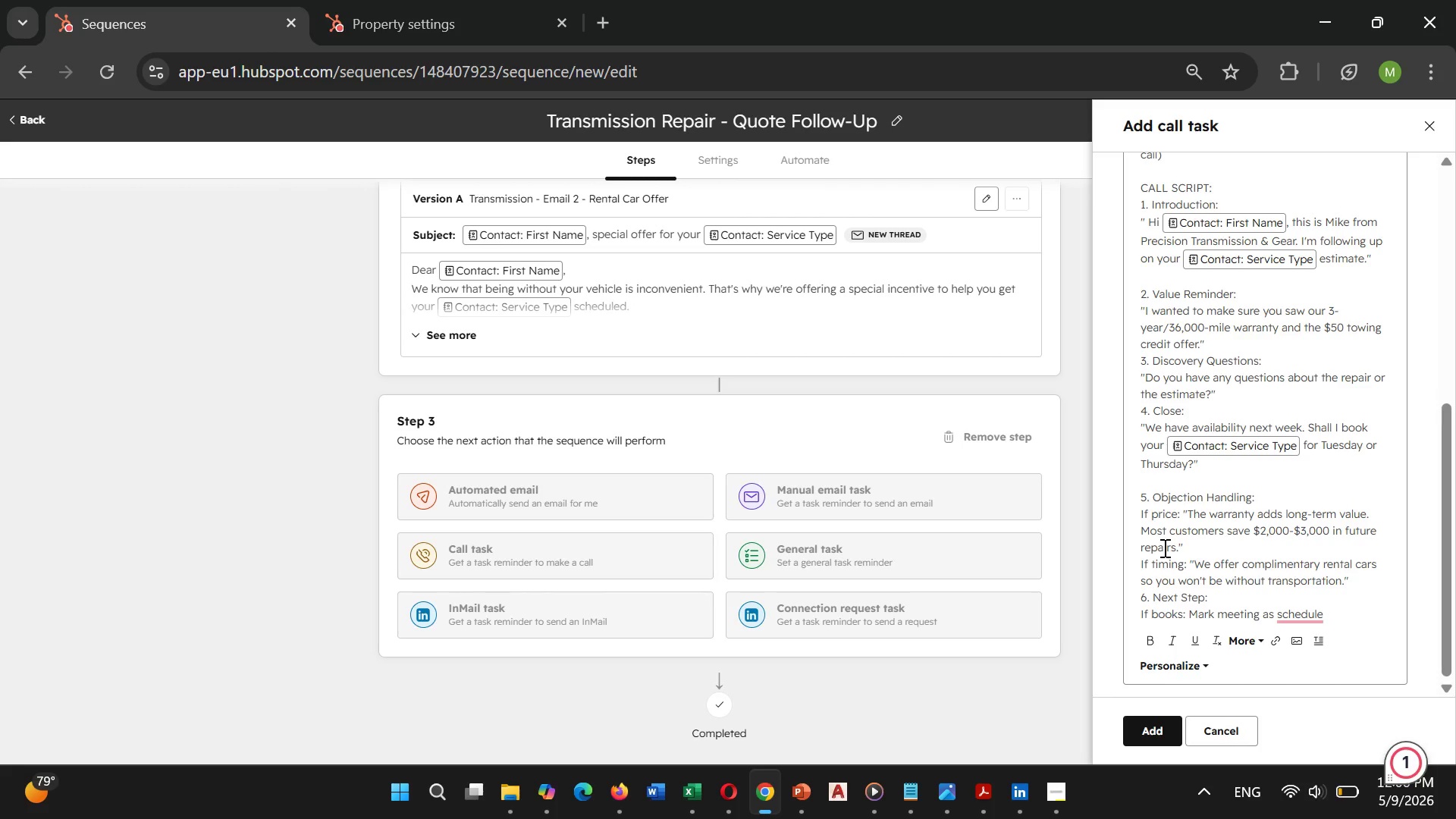 
type( and )
 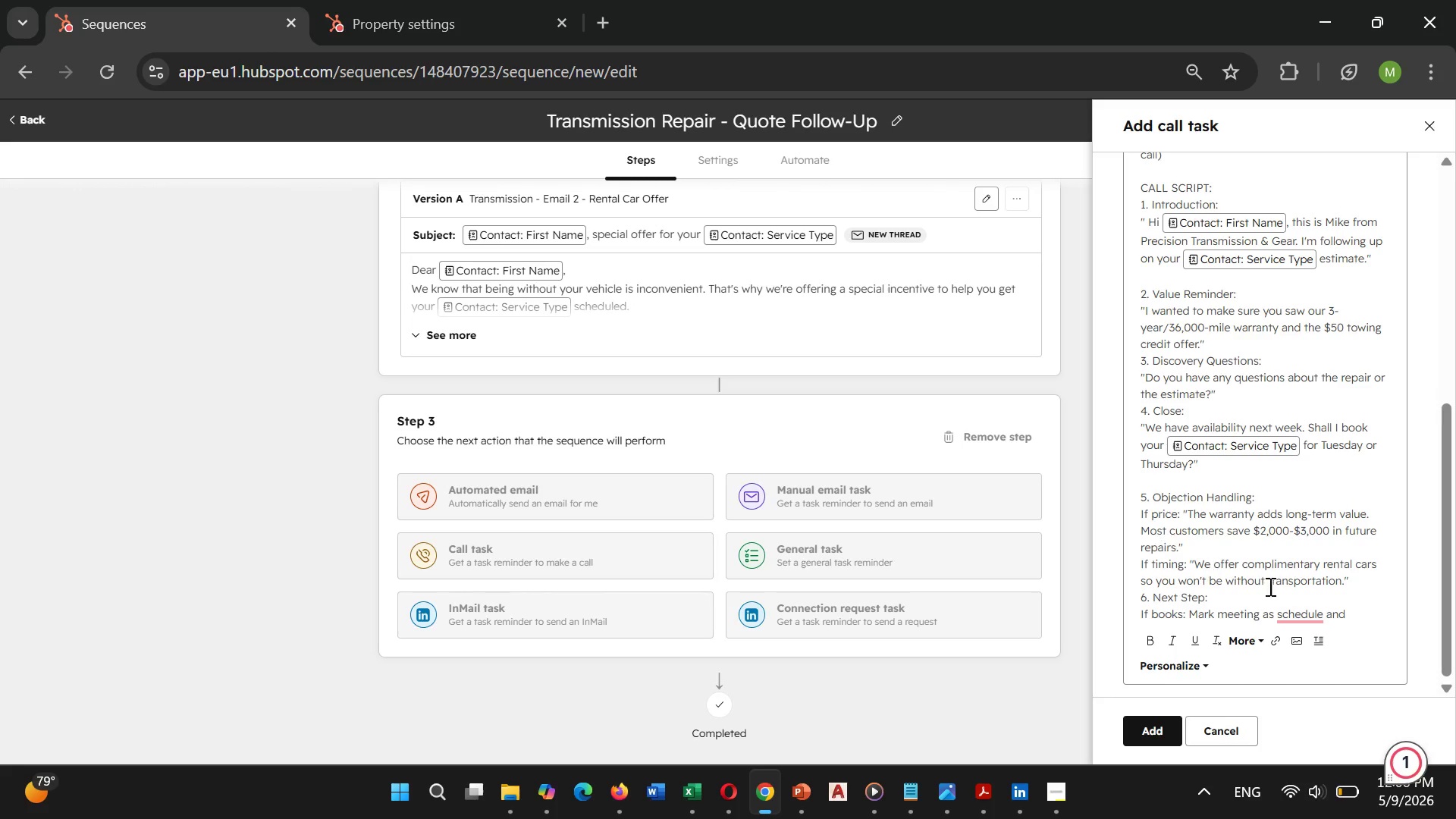 
mouse_move([1287, 603])
 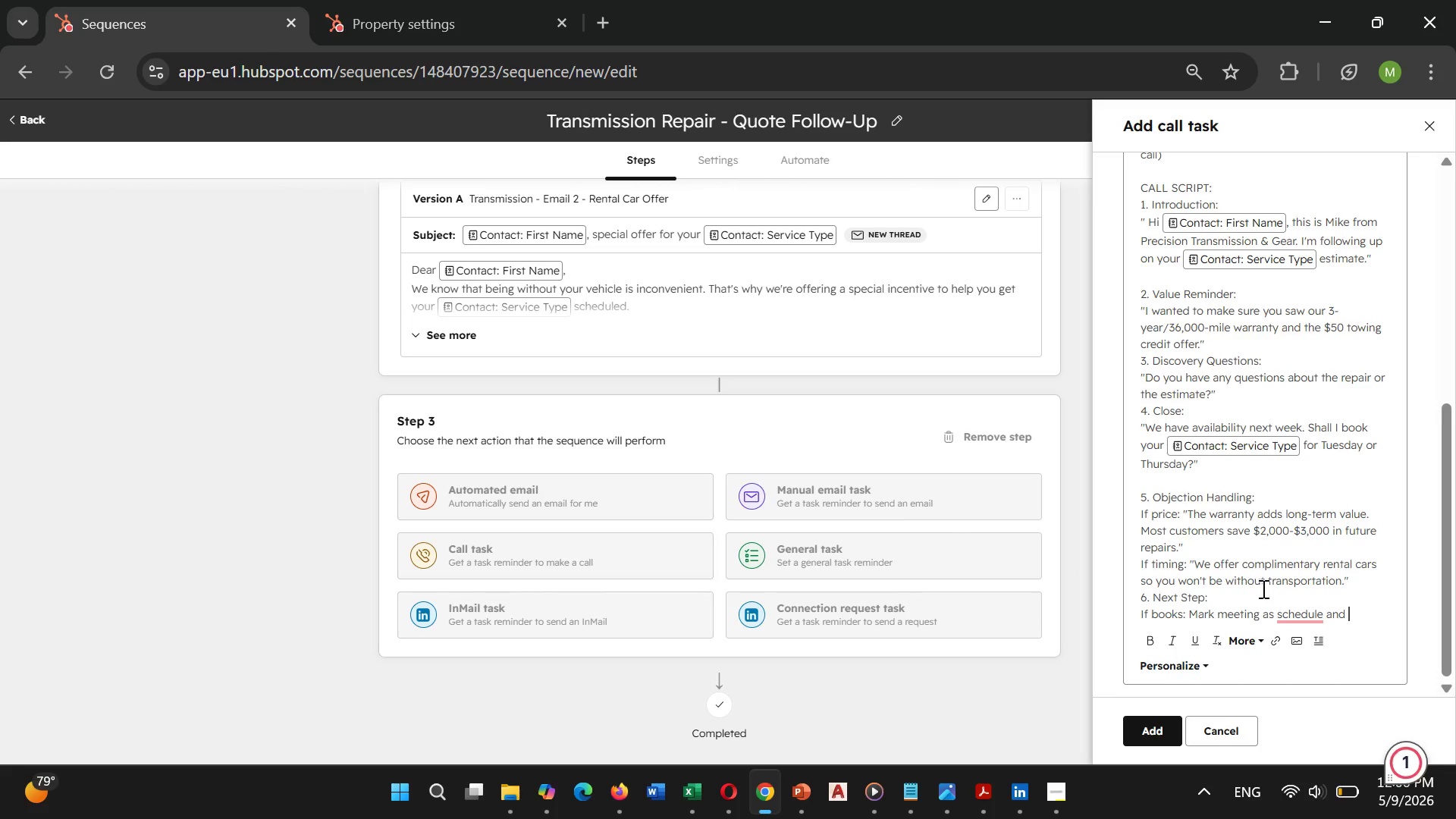 
mouse_move([1263, 598])
 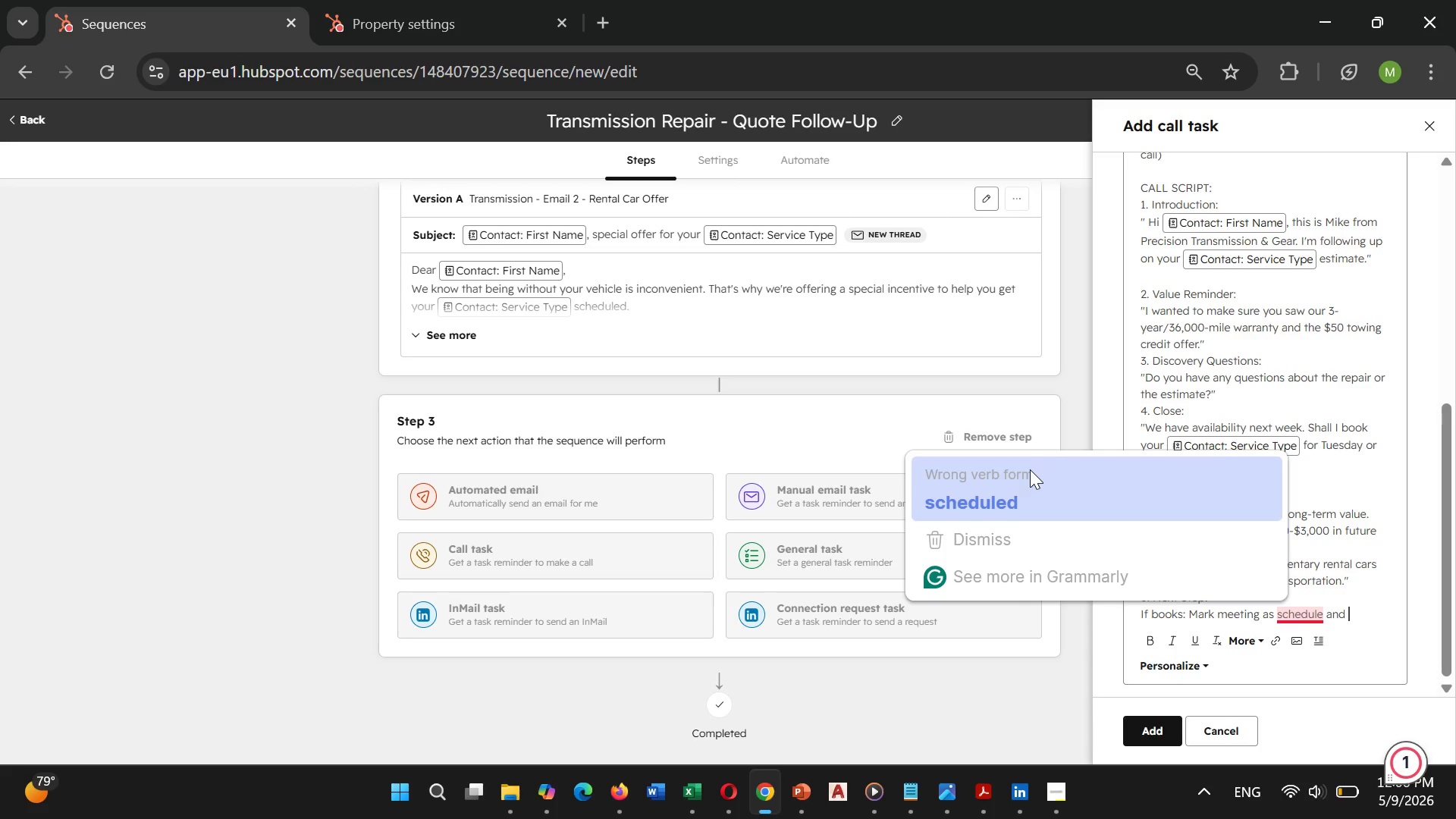 
left_click([1030, 469])
 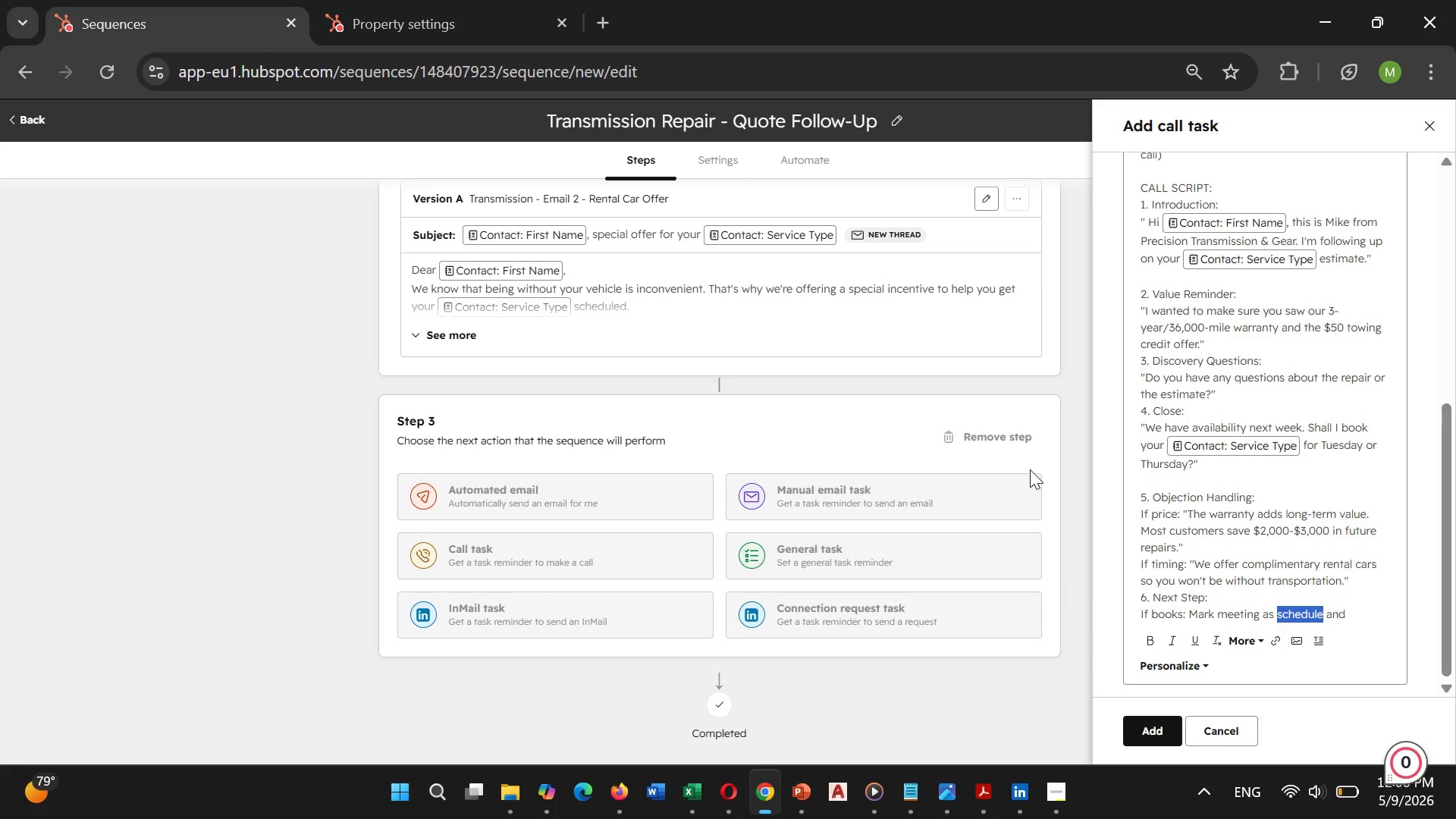 
key(Unknown)
 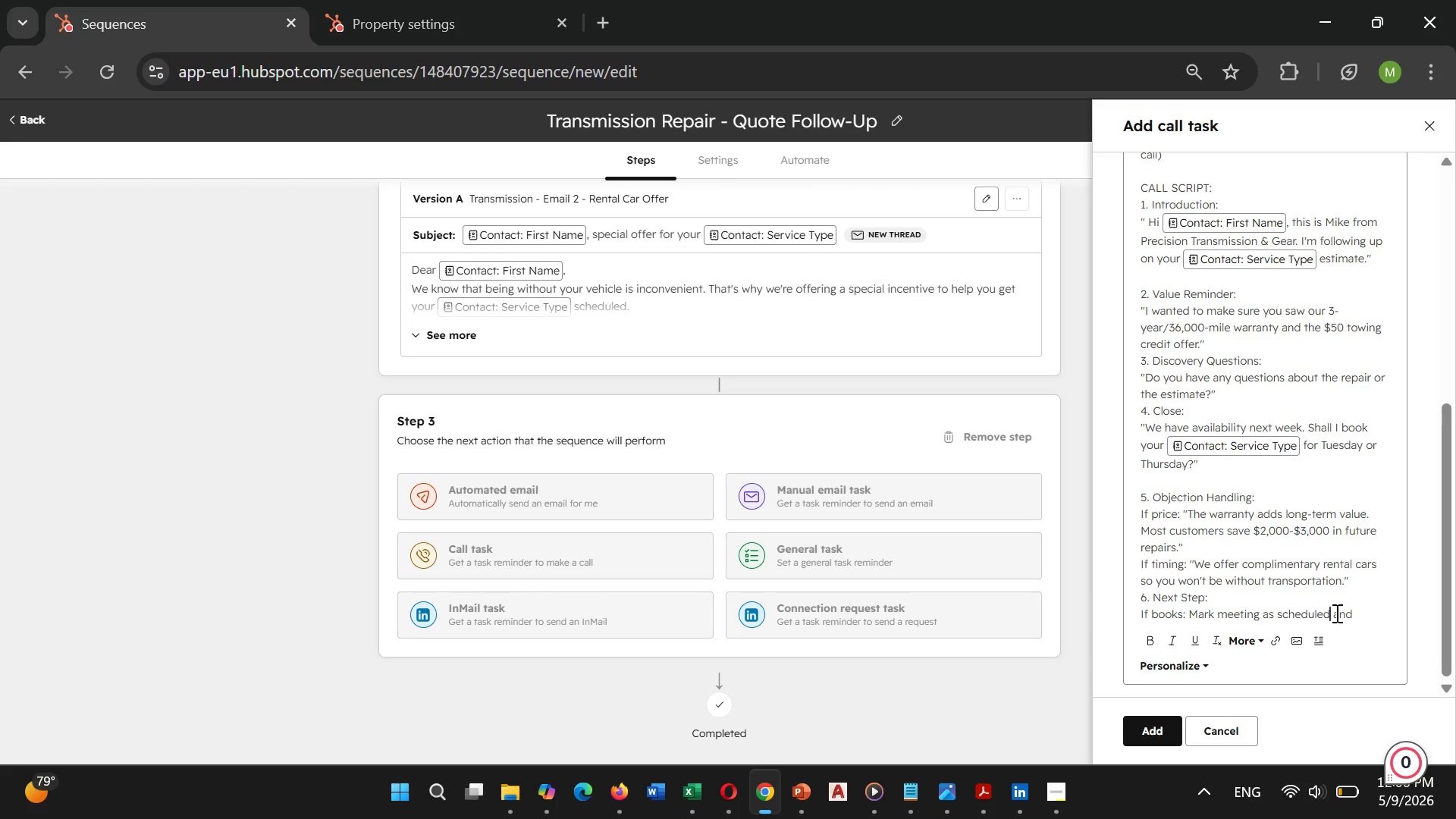 
key(Unknown)
 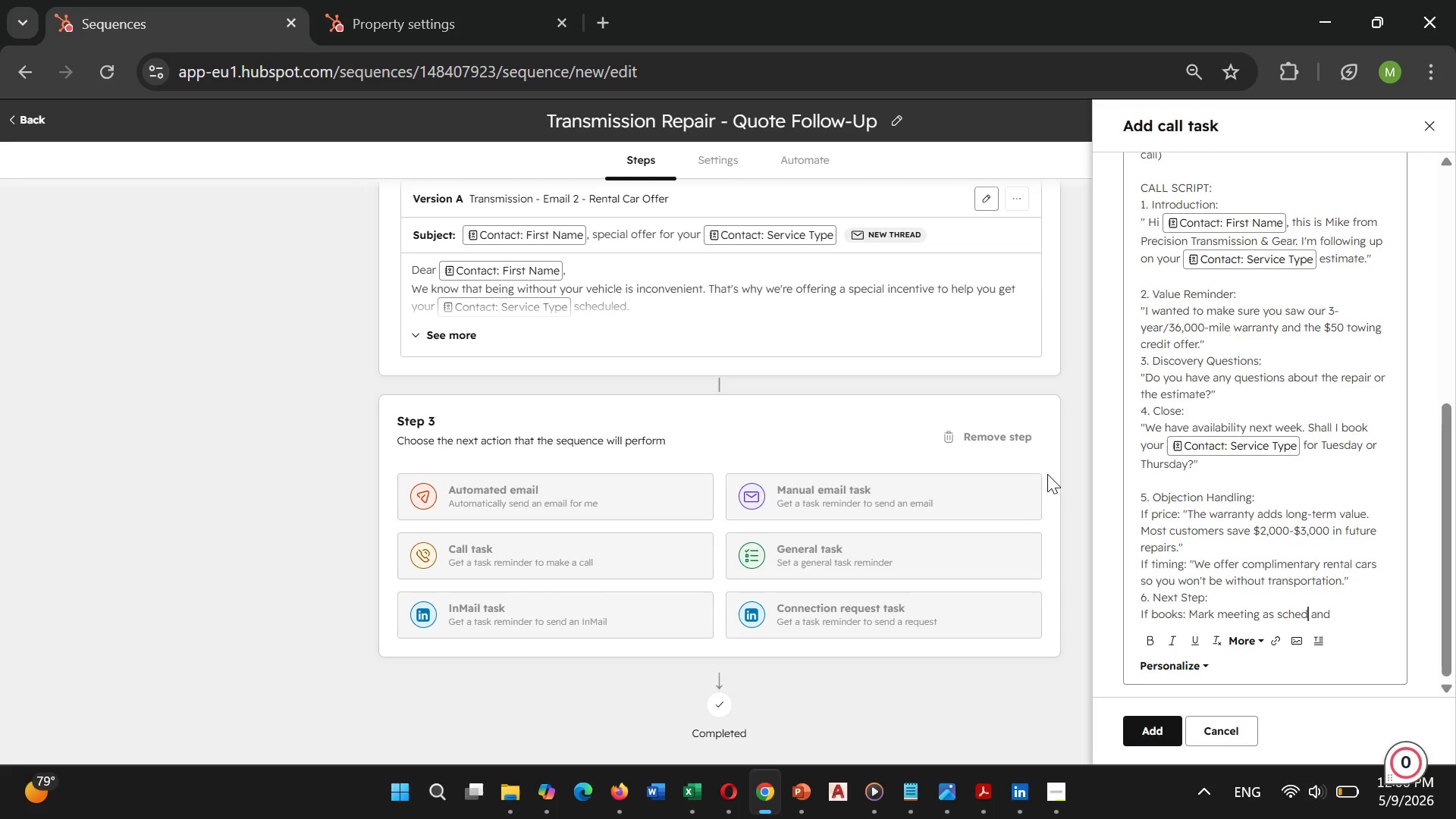 
key(Unknown)
 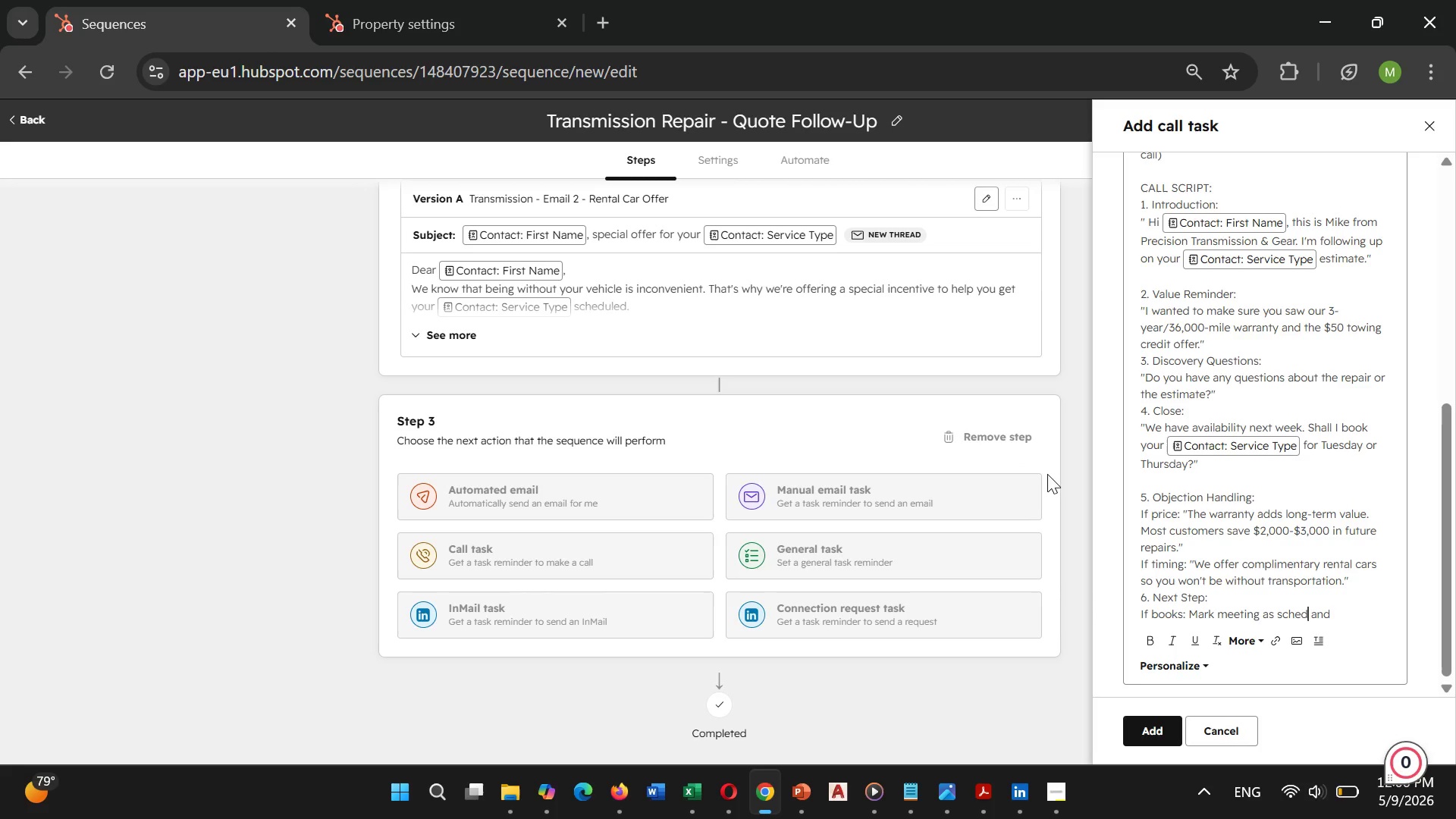 
key(Unknown)
 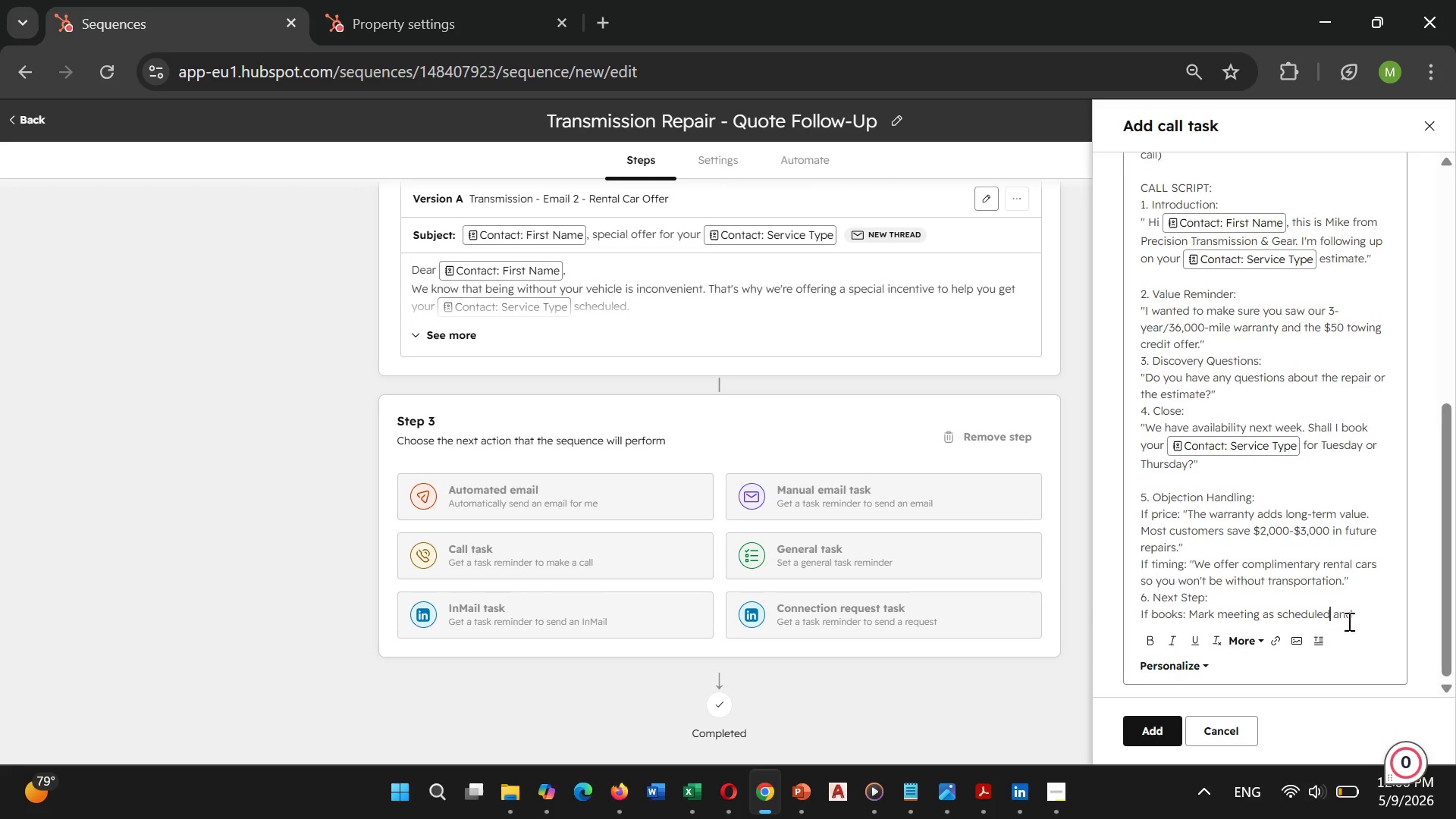 
key(Unknown)
 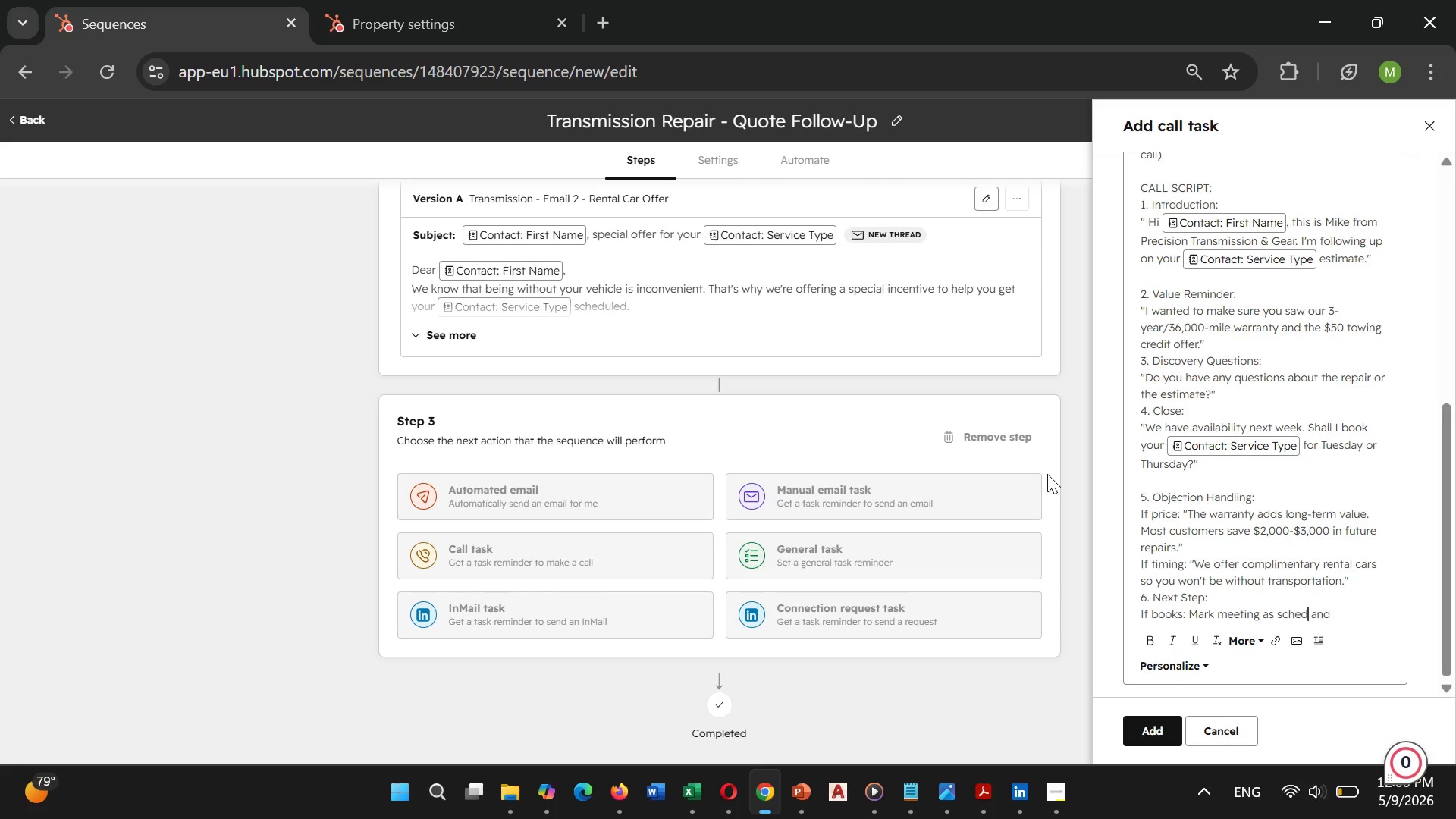 
key(Unknown)
 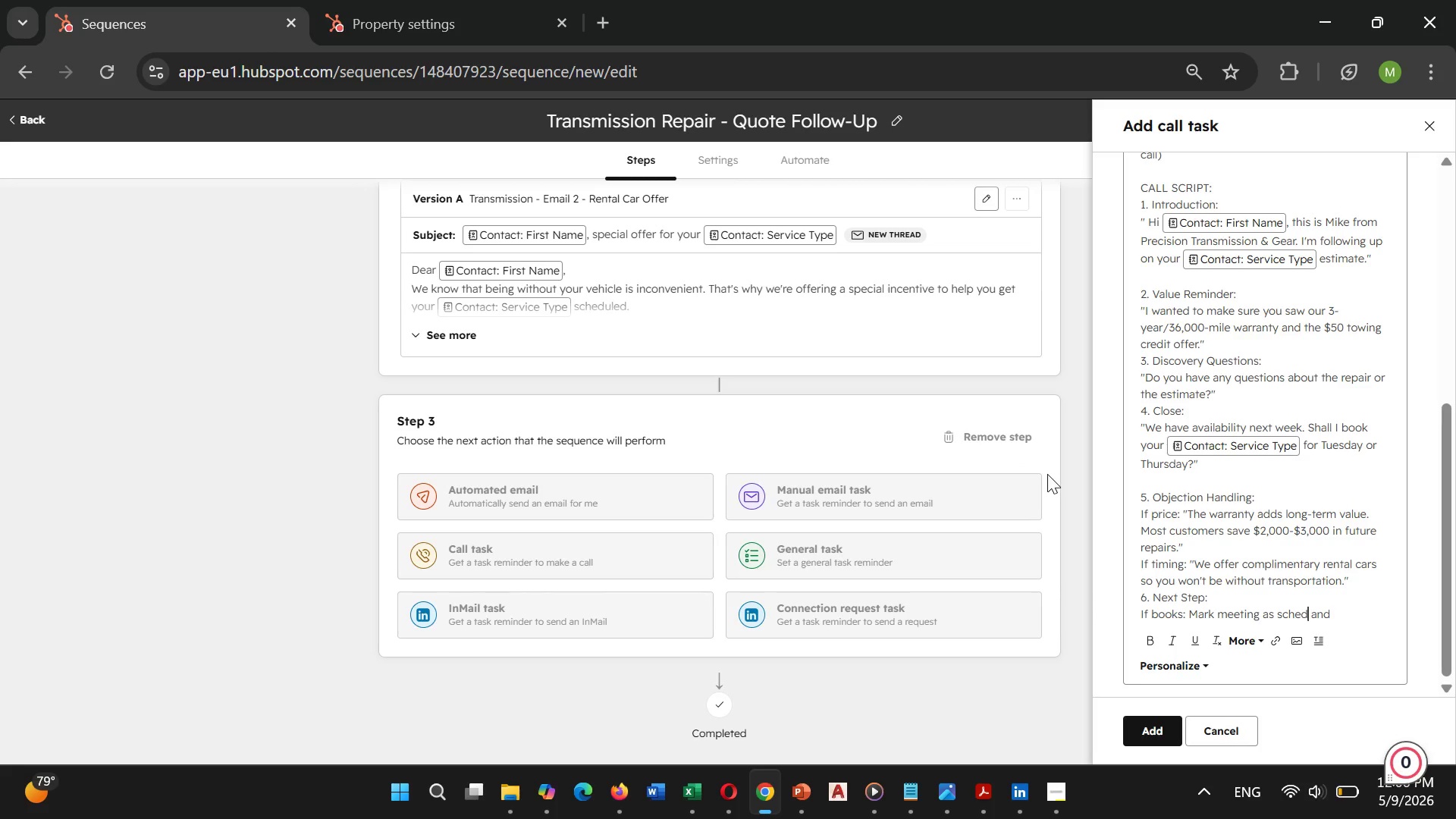 
key(Unknown)
 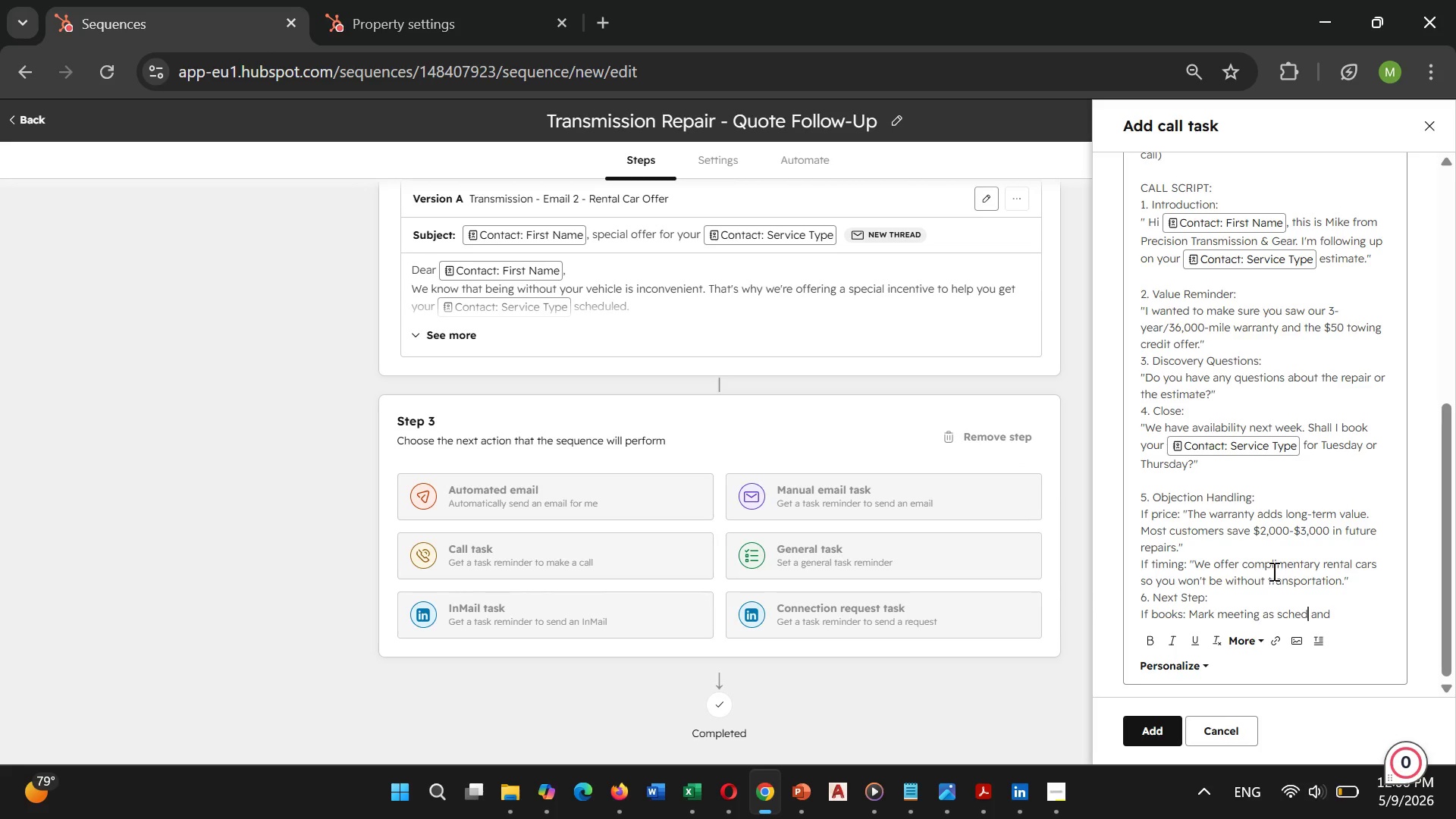 
key(Unknown)
 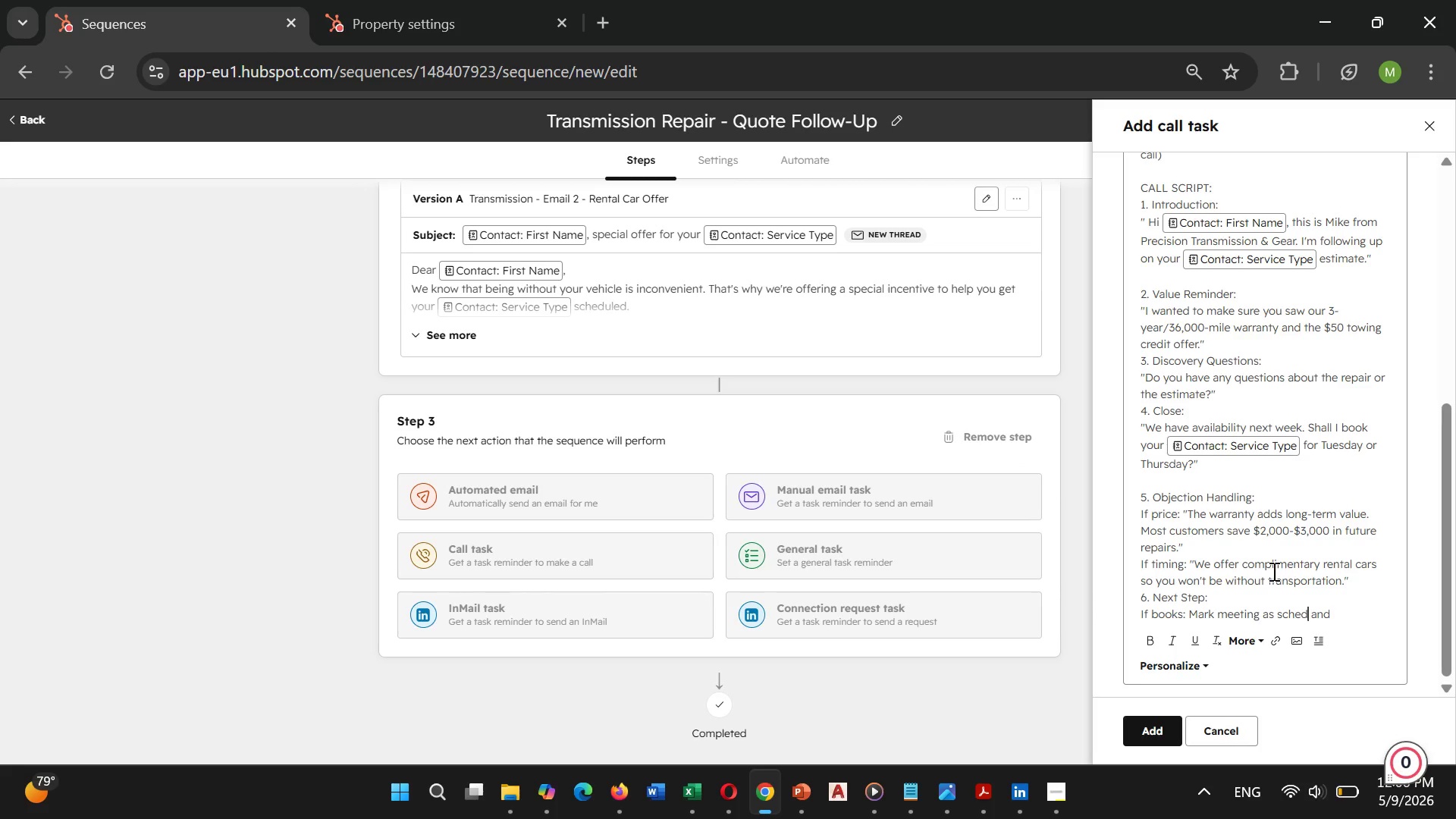 
key(Unknown)
 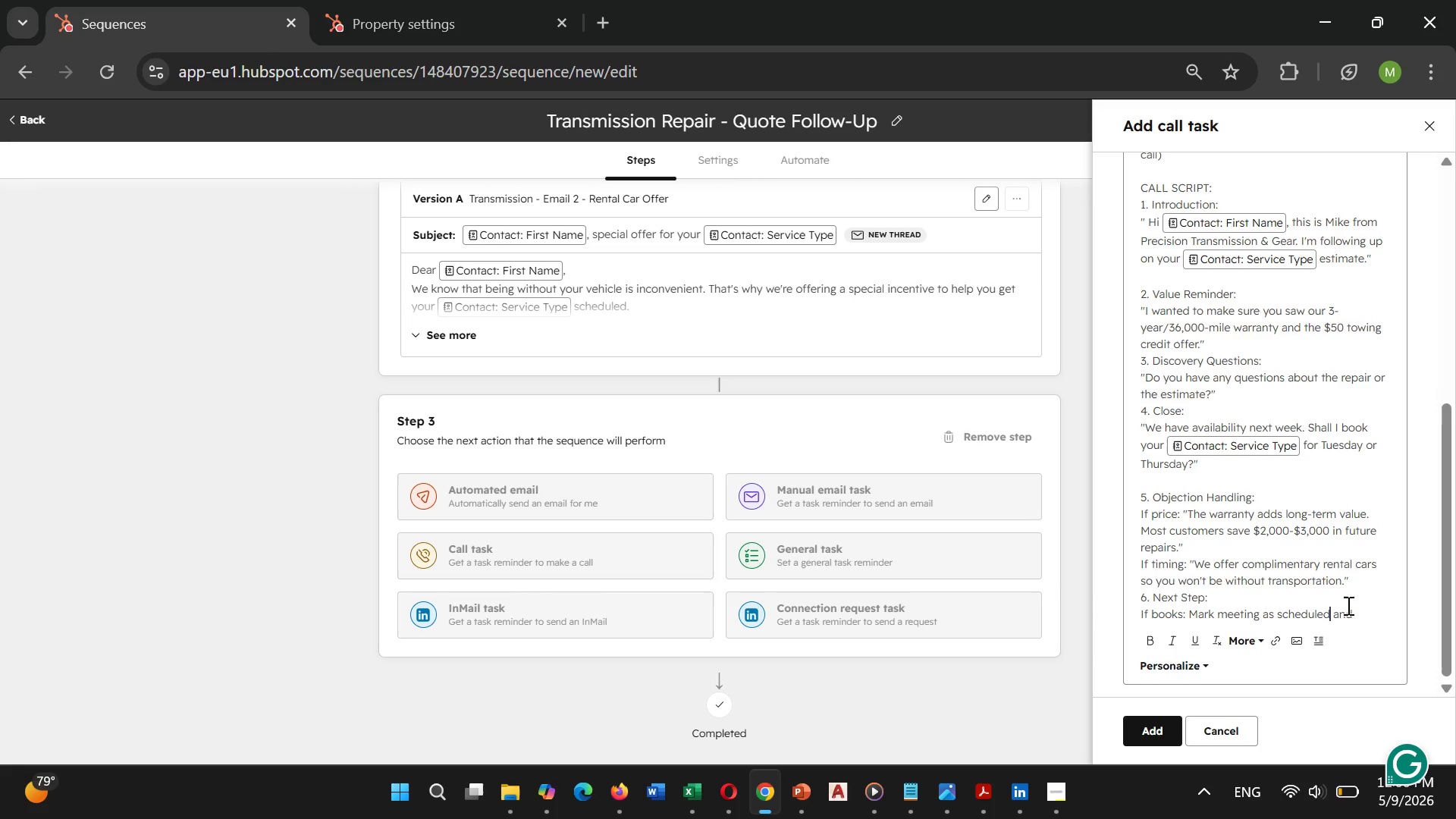 
left_click([1348, 607])
 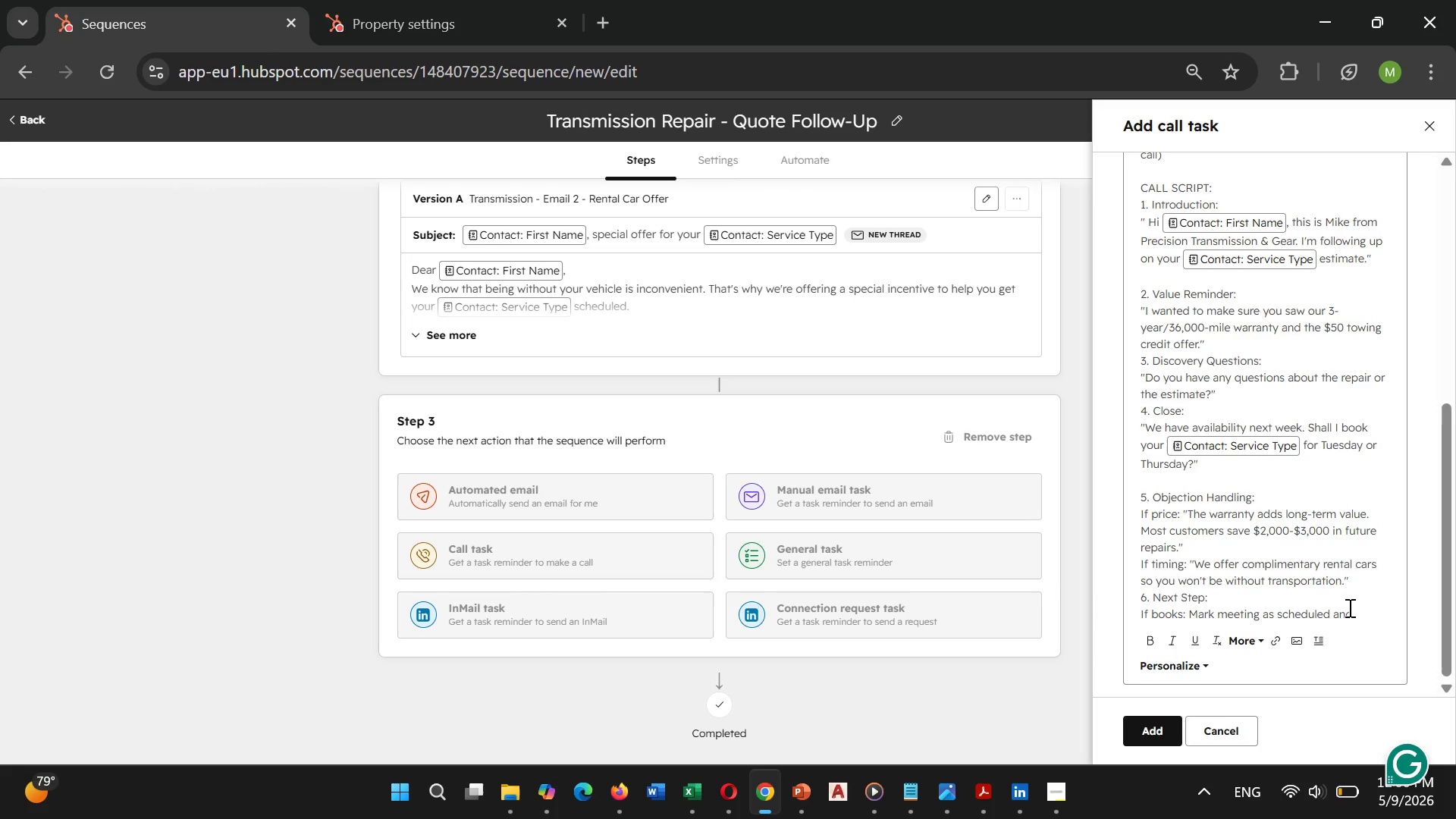 
key(ArrowRight)
 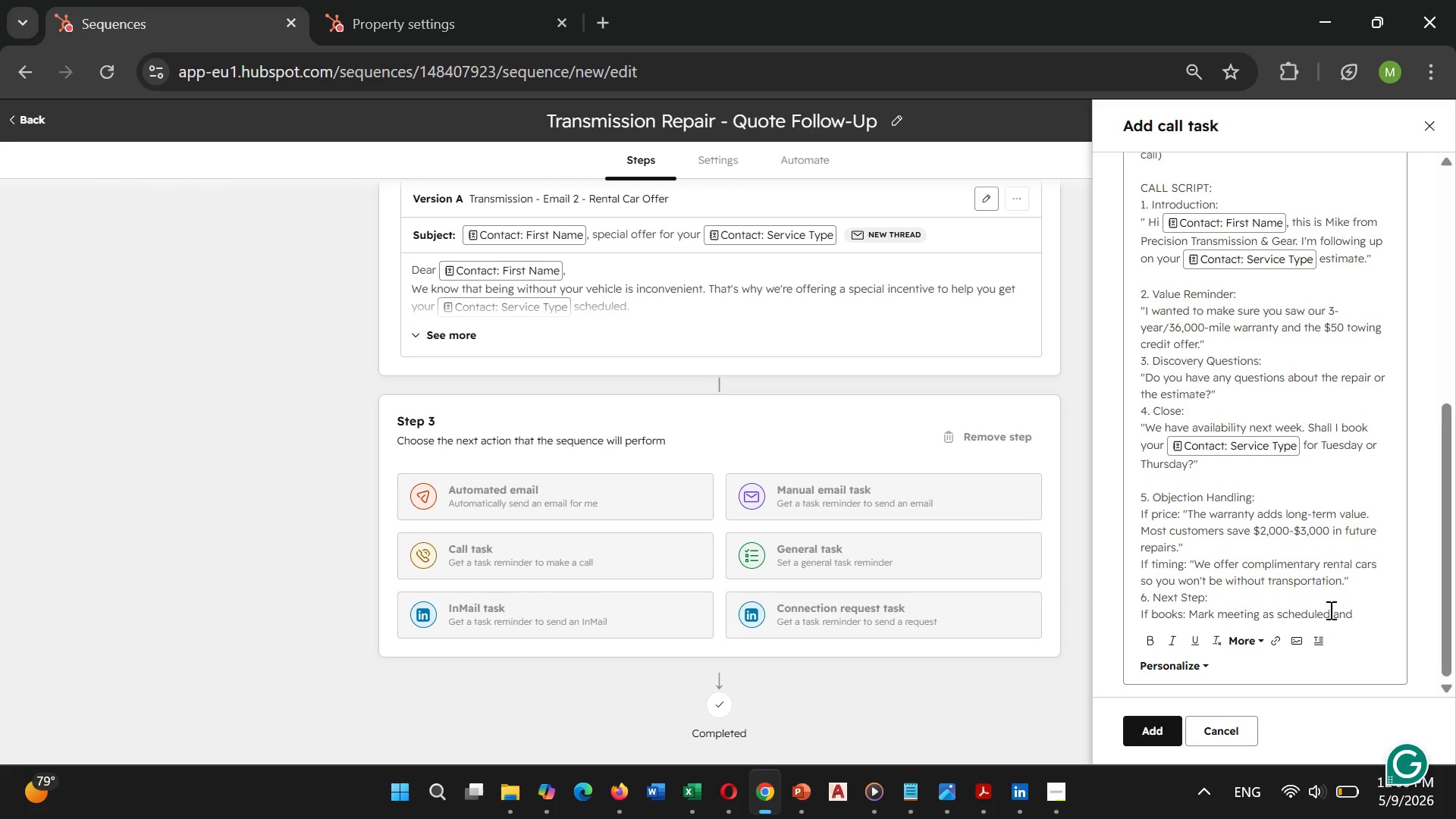 
type( exit sequence)
 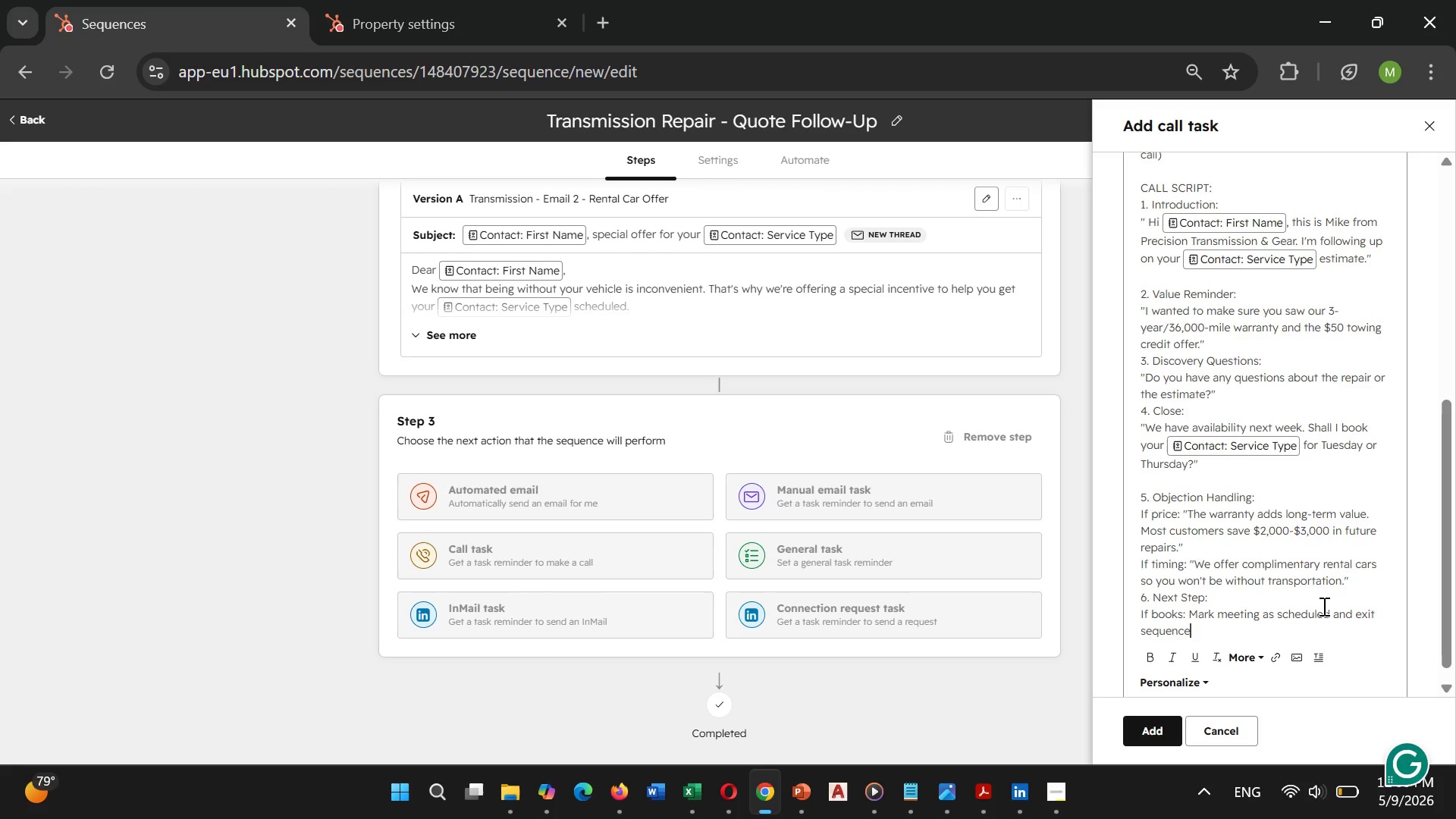 
key(Enter)
 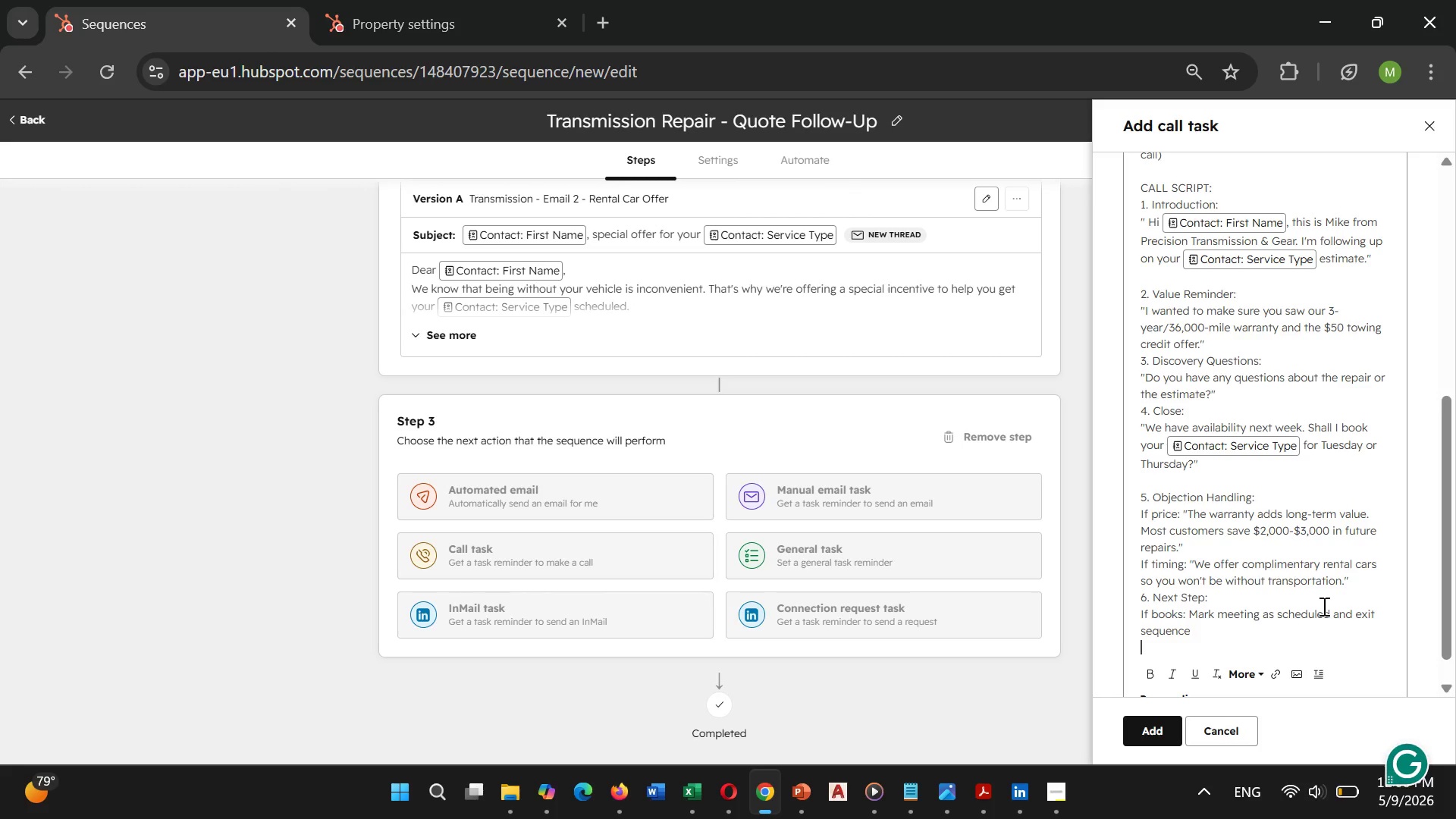 
type(If not: Set follow-up reminder for 30 days)
 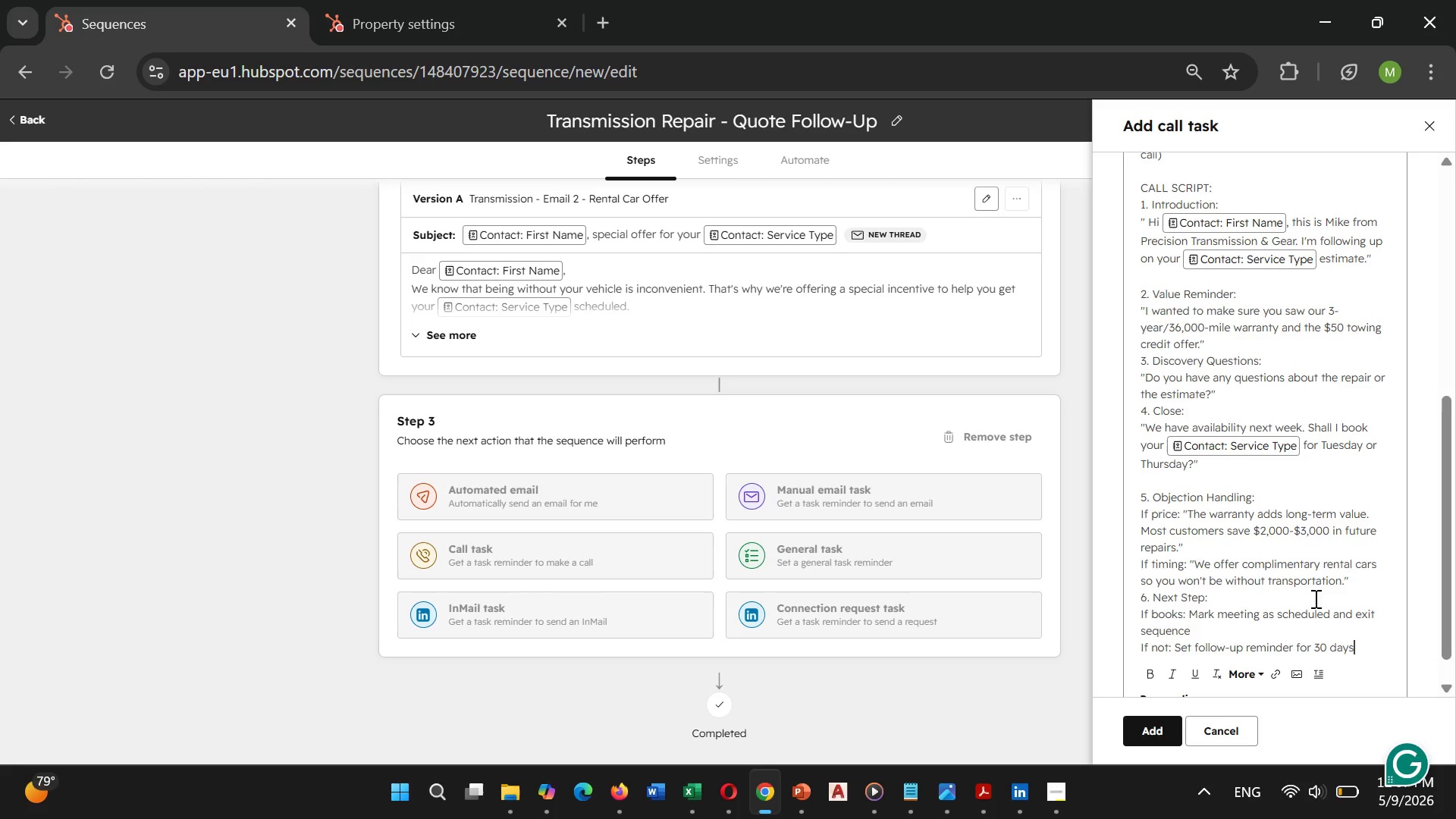 
key(Enter)
 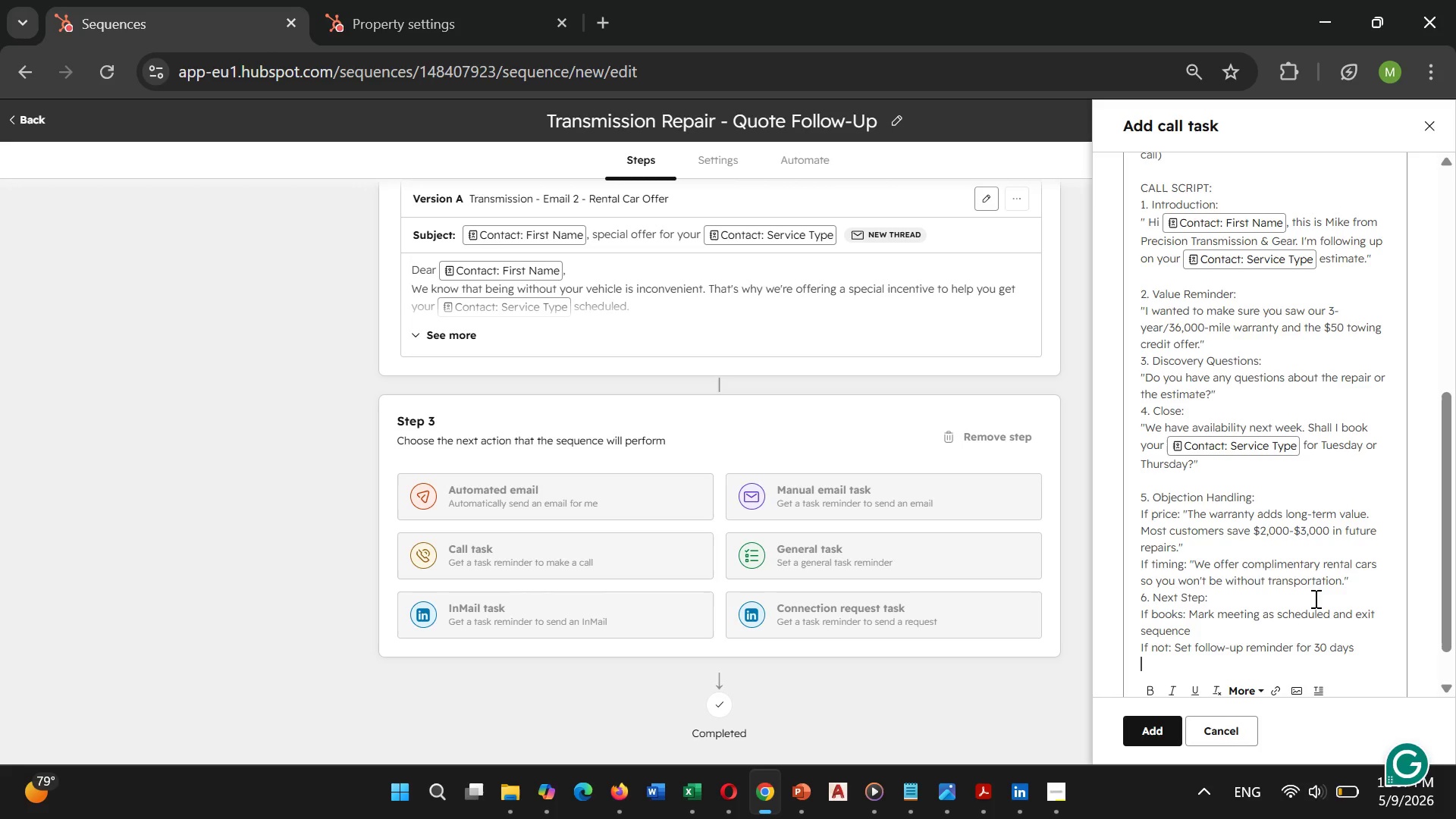 
key(Enter)
 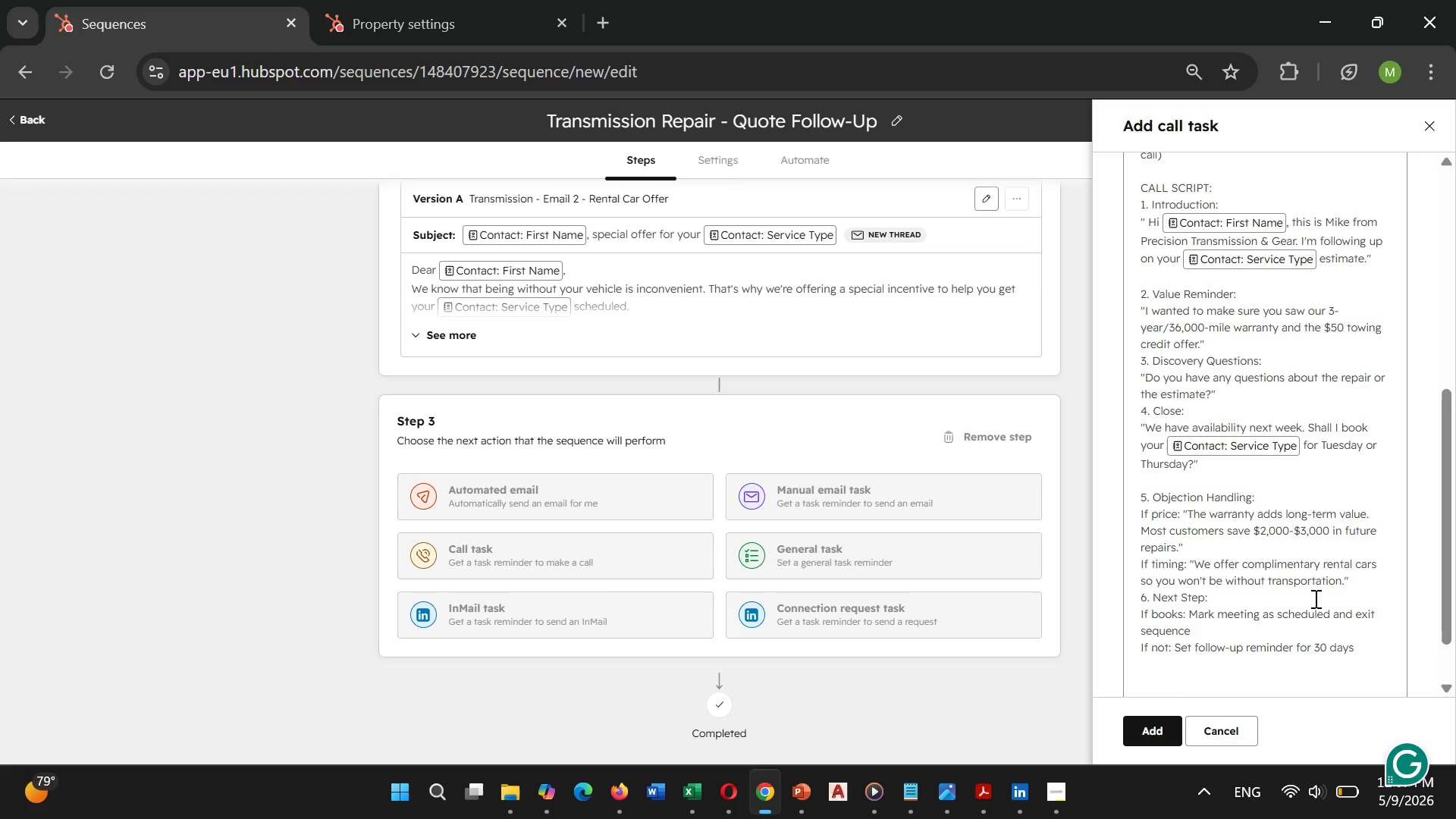 
type(CONTACT)
 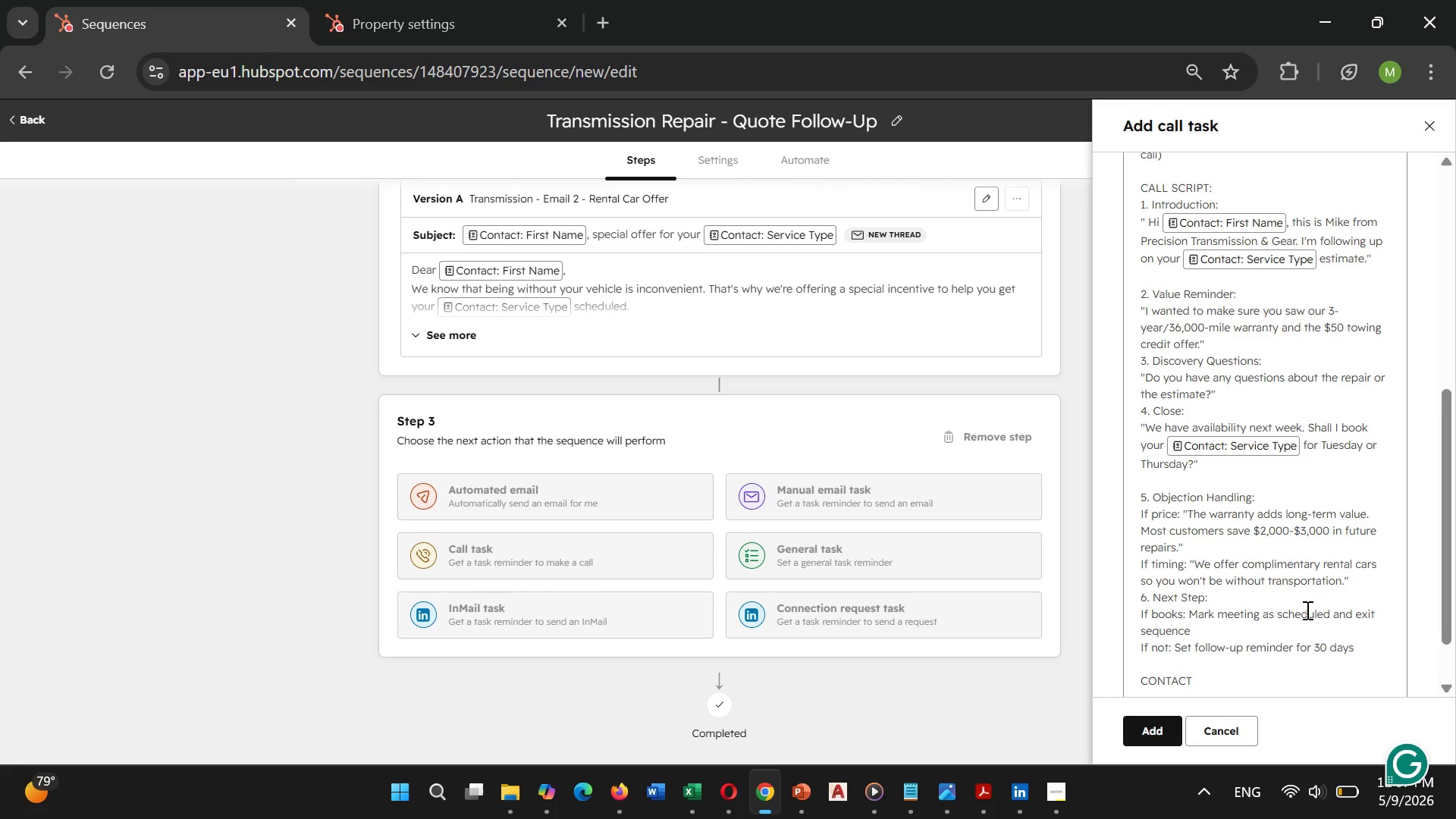 
type( INFO:)
 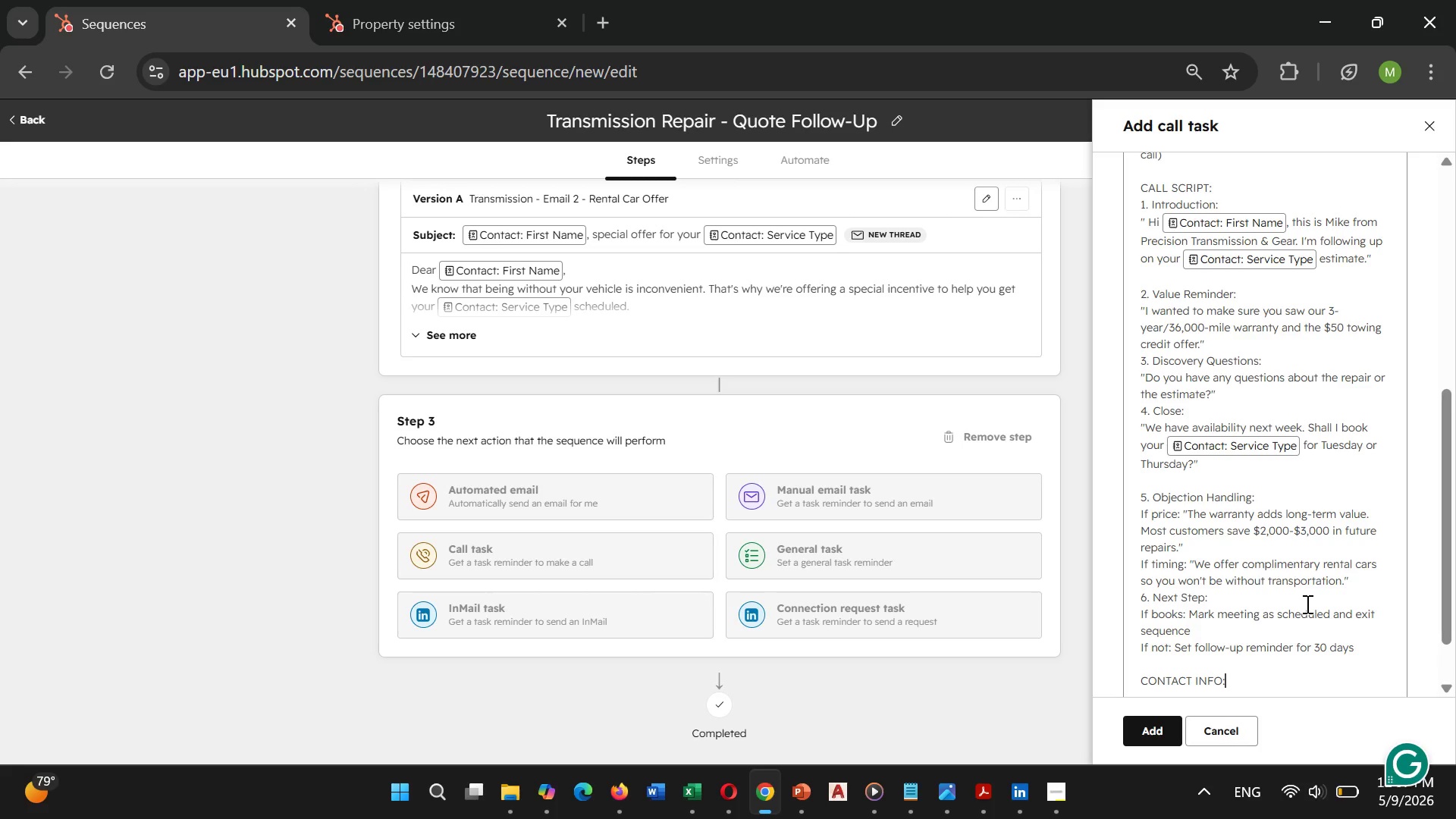 
key(Enter)
 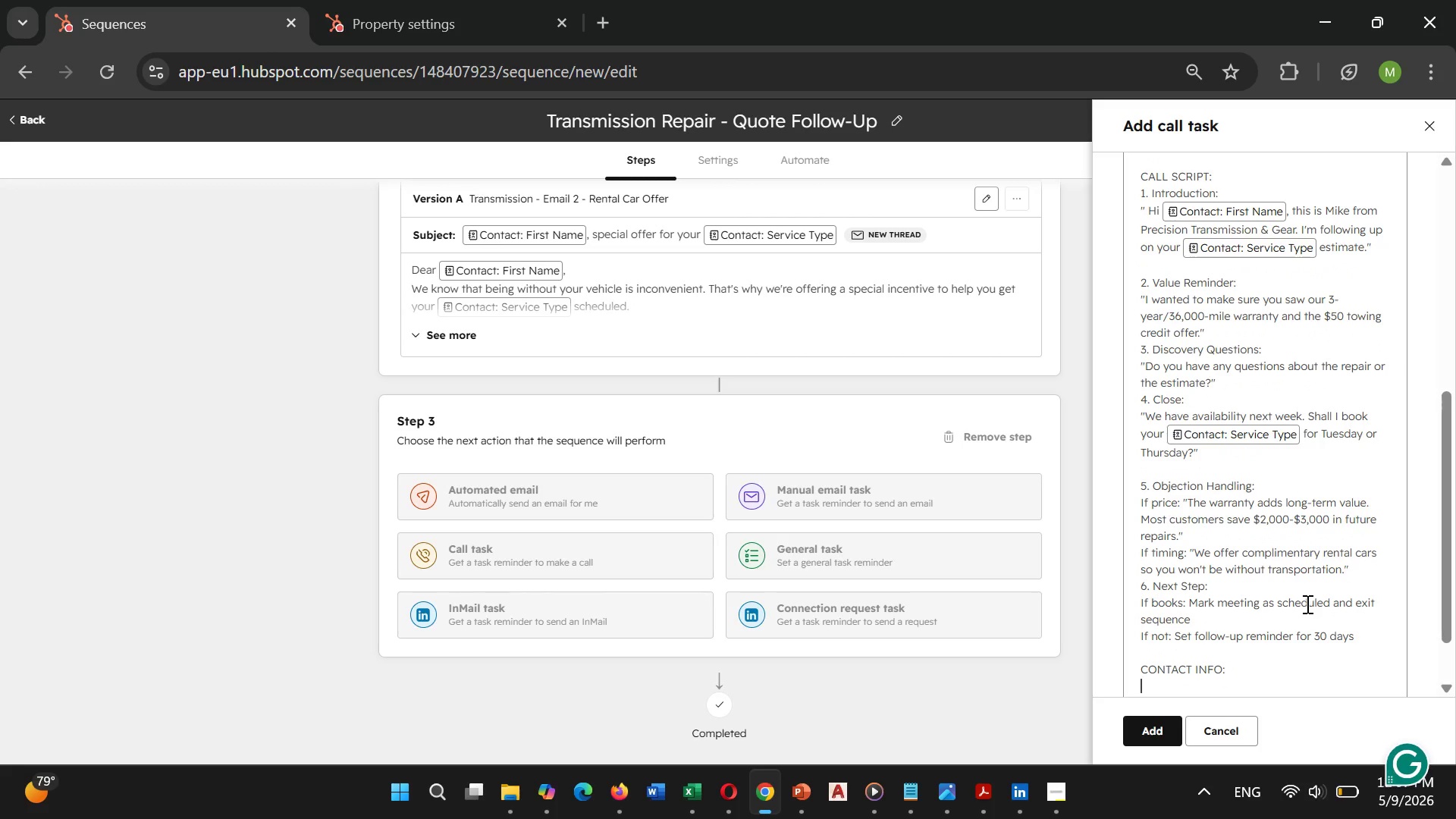 
type(Phone:)
 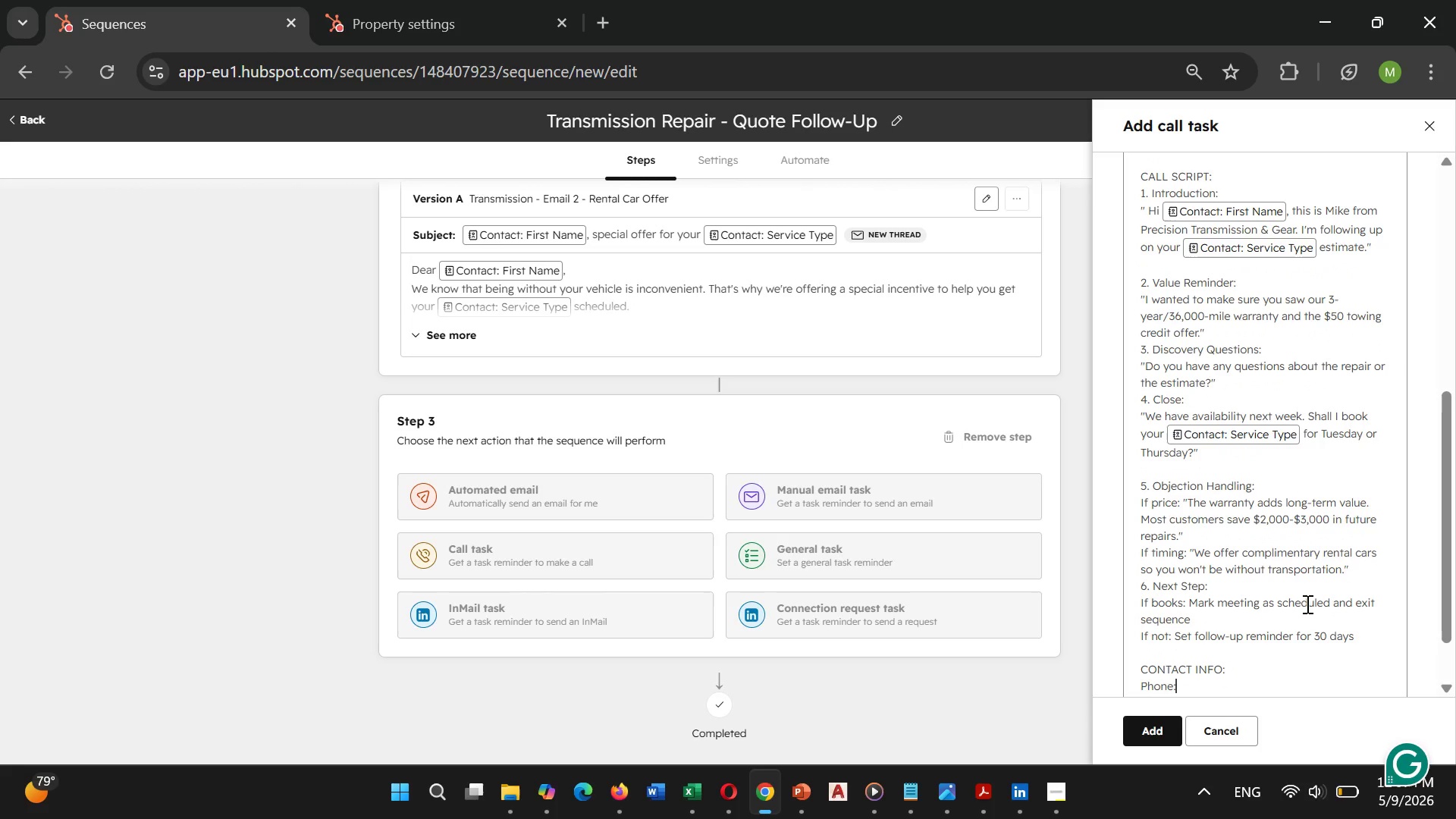 
key(Space)
 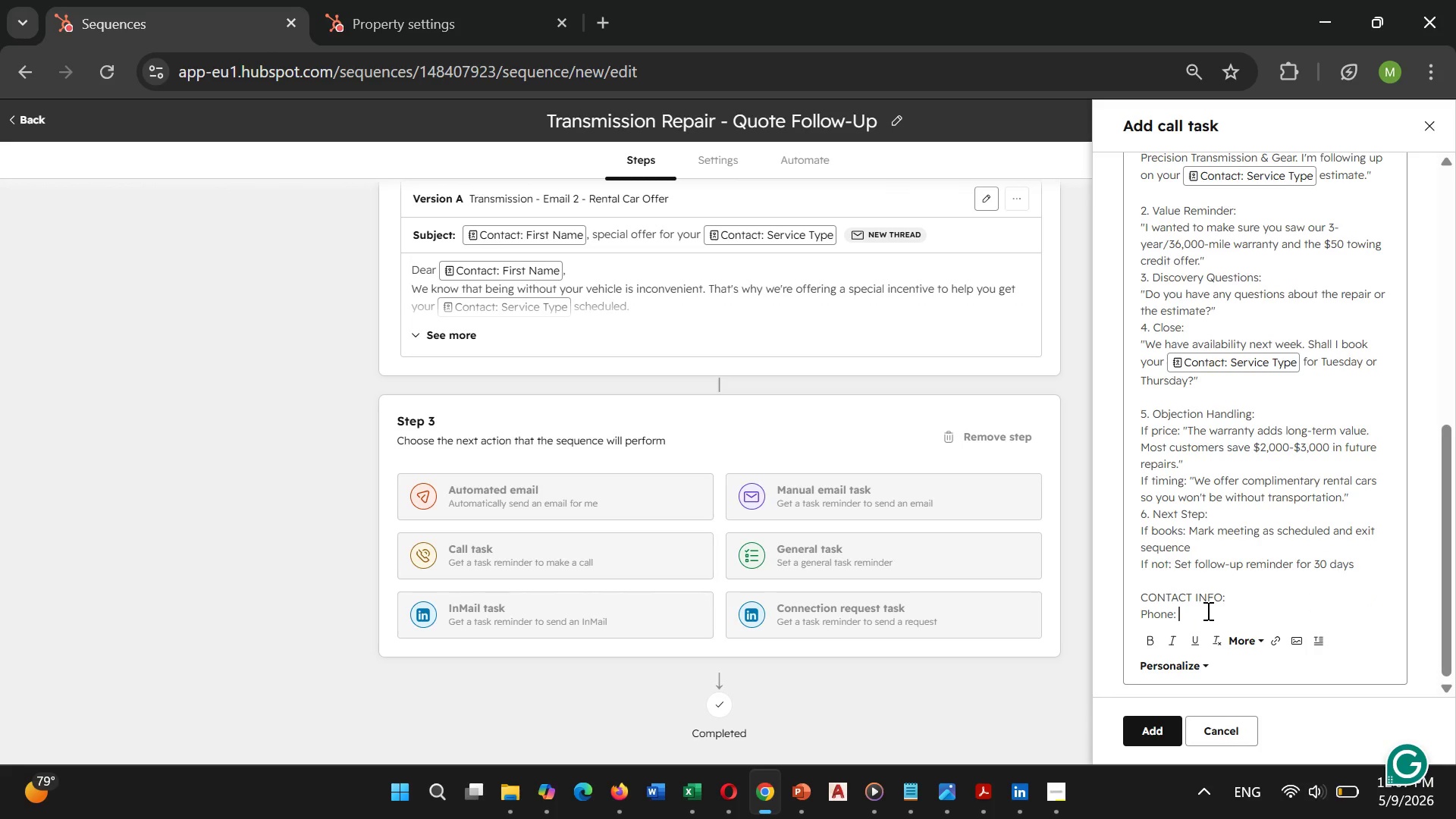 
wait(17.97)
 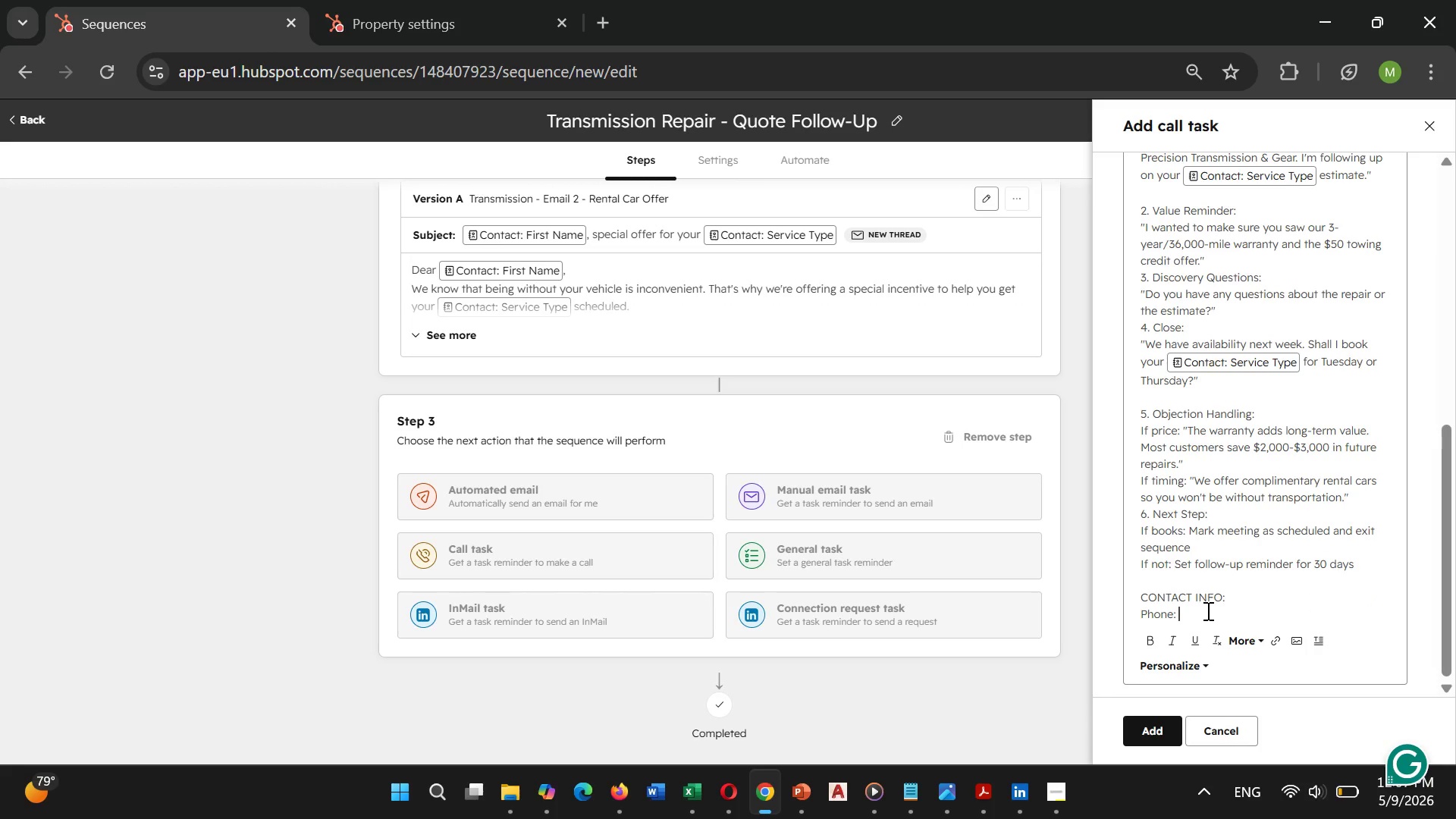 
type((251) 657-6789)
 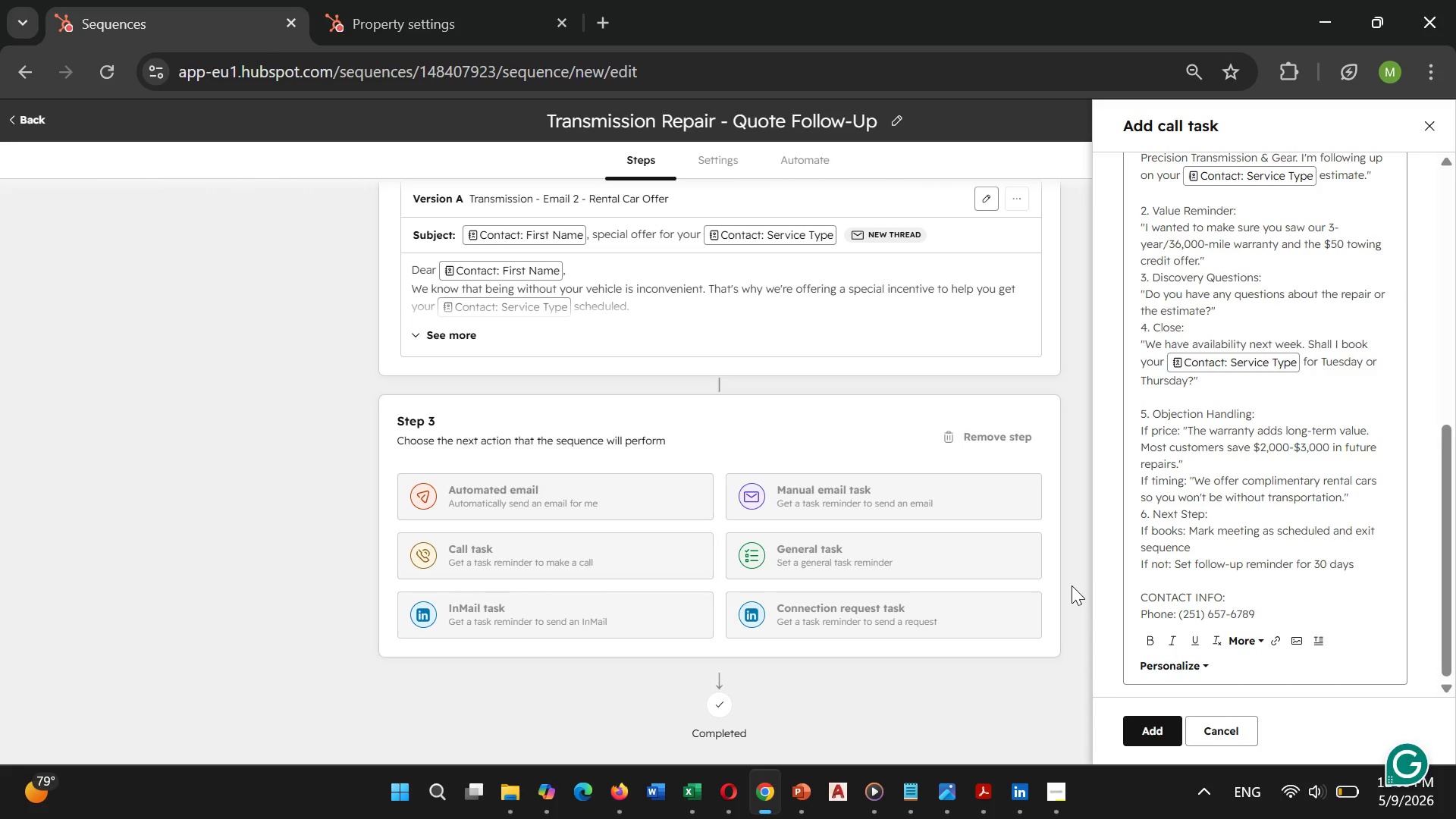 
key(Enter)
 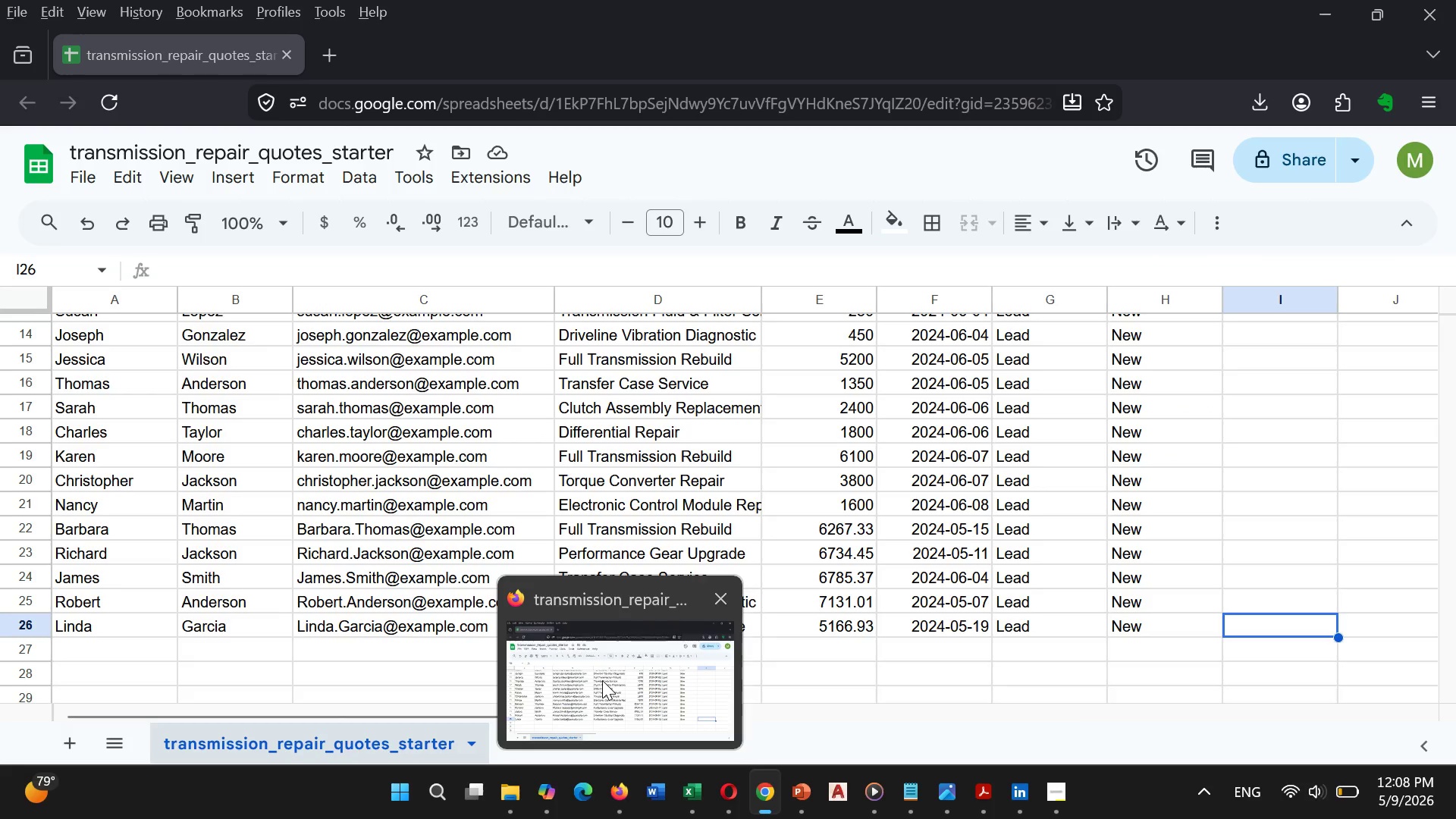 
wait(7.81)
 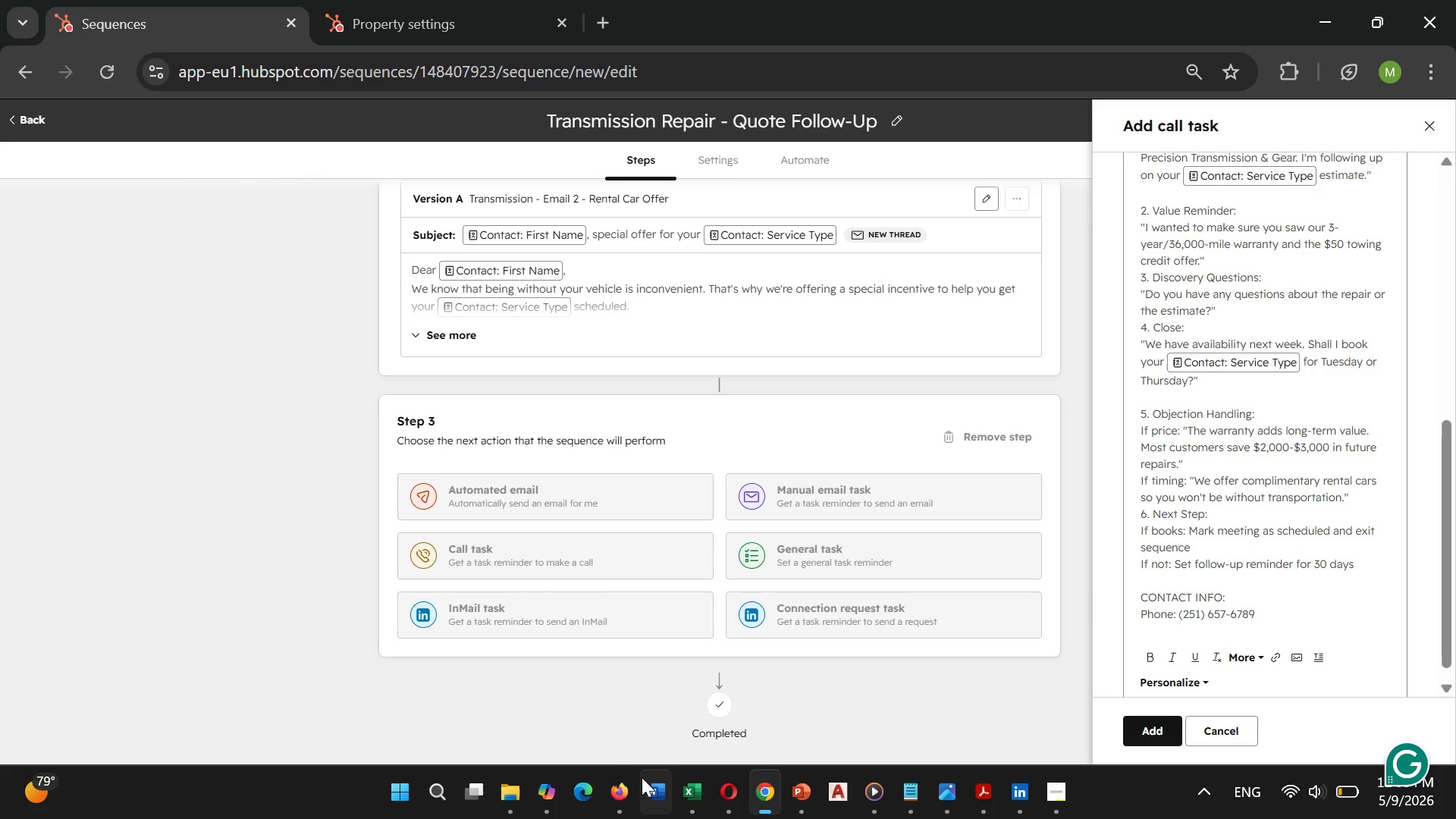 
type(Linda Garica)
key(Backspace)
 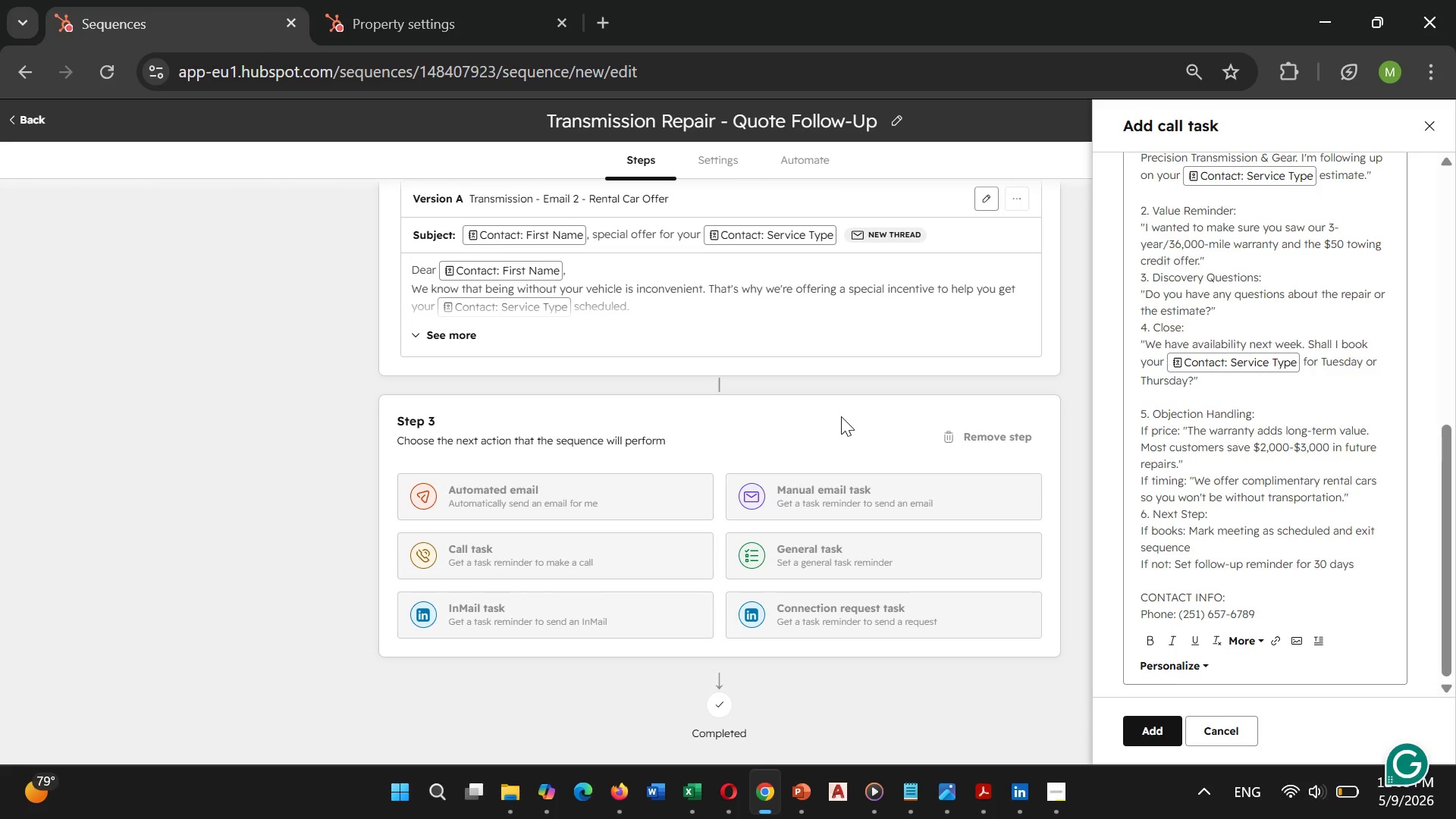 
key(Enter)
 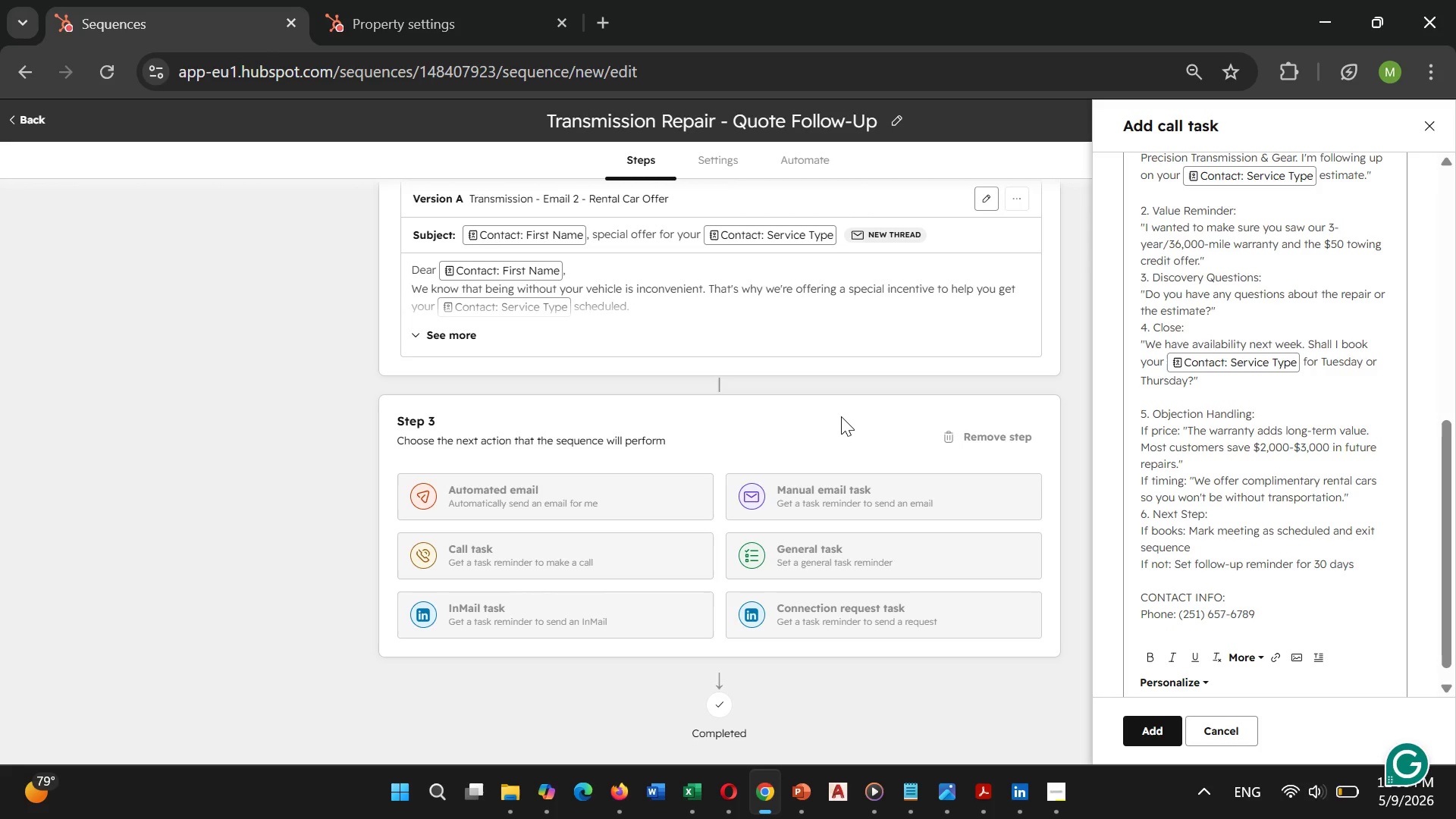 
type(Saraj)
key(Backspace)
key(Backspace)
key(Backspace)
key(Backspace)
key(Backspace)
key(Backspace)
 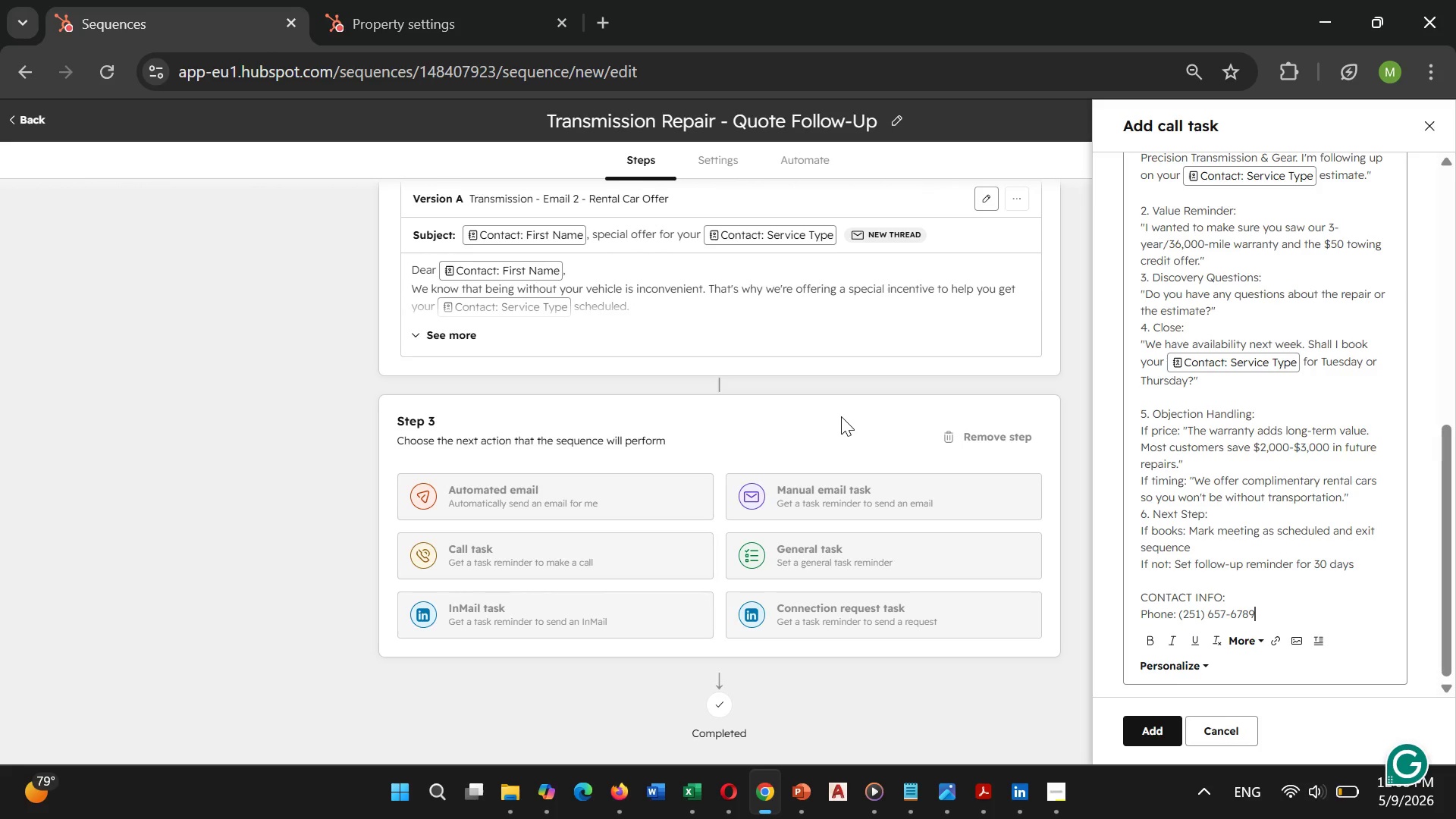 
key(Enter)
 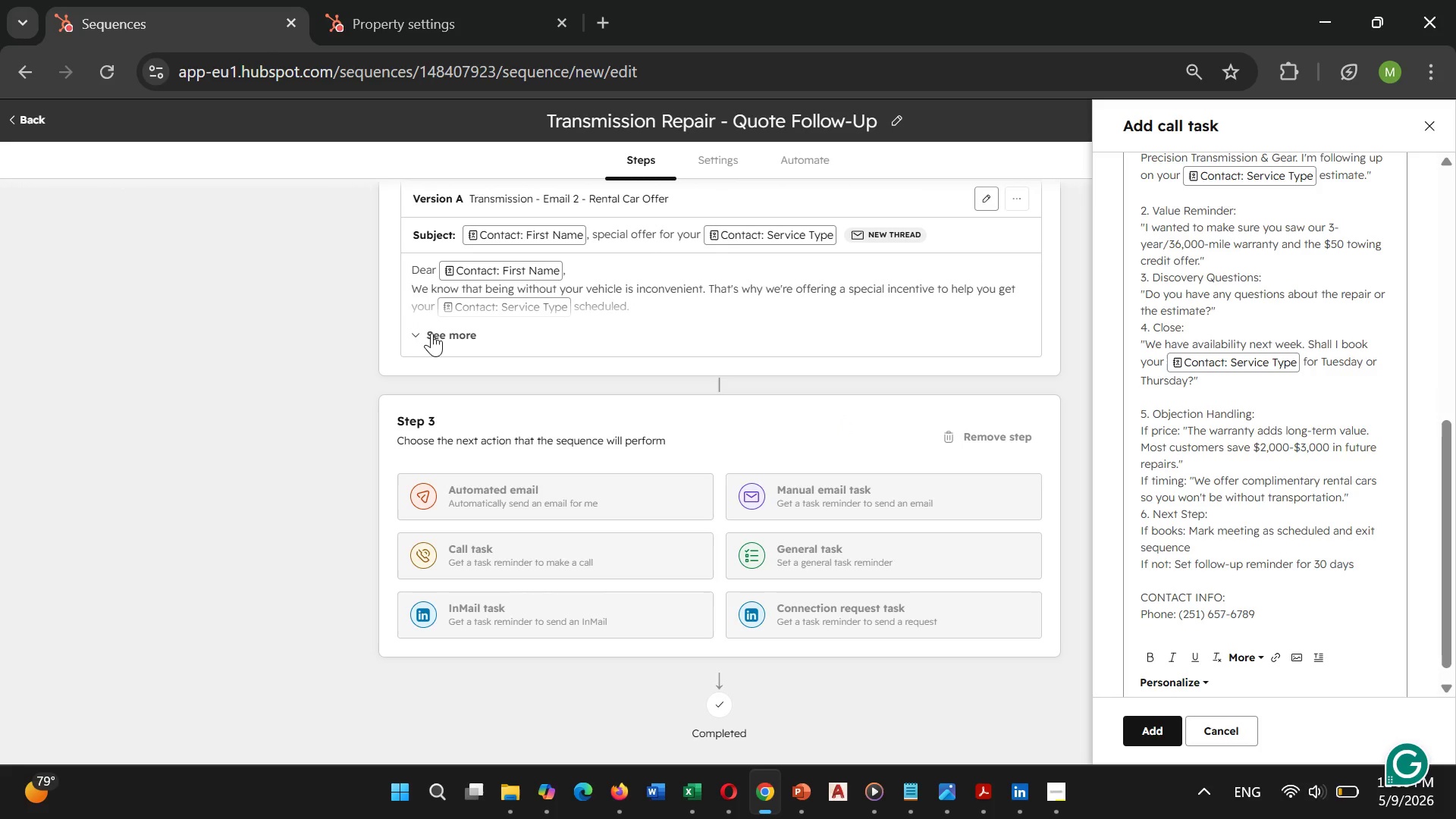 
left_click([447, 339])
 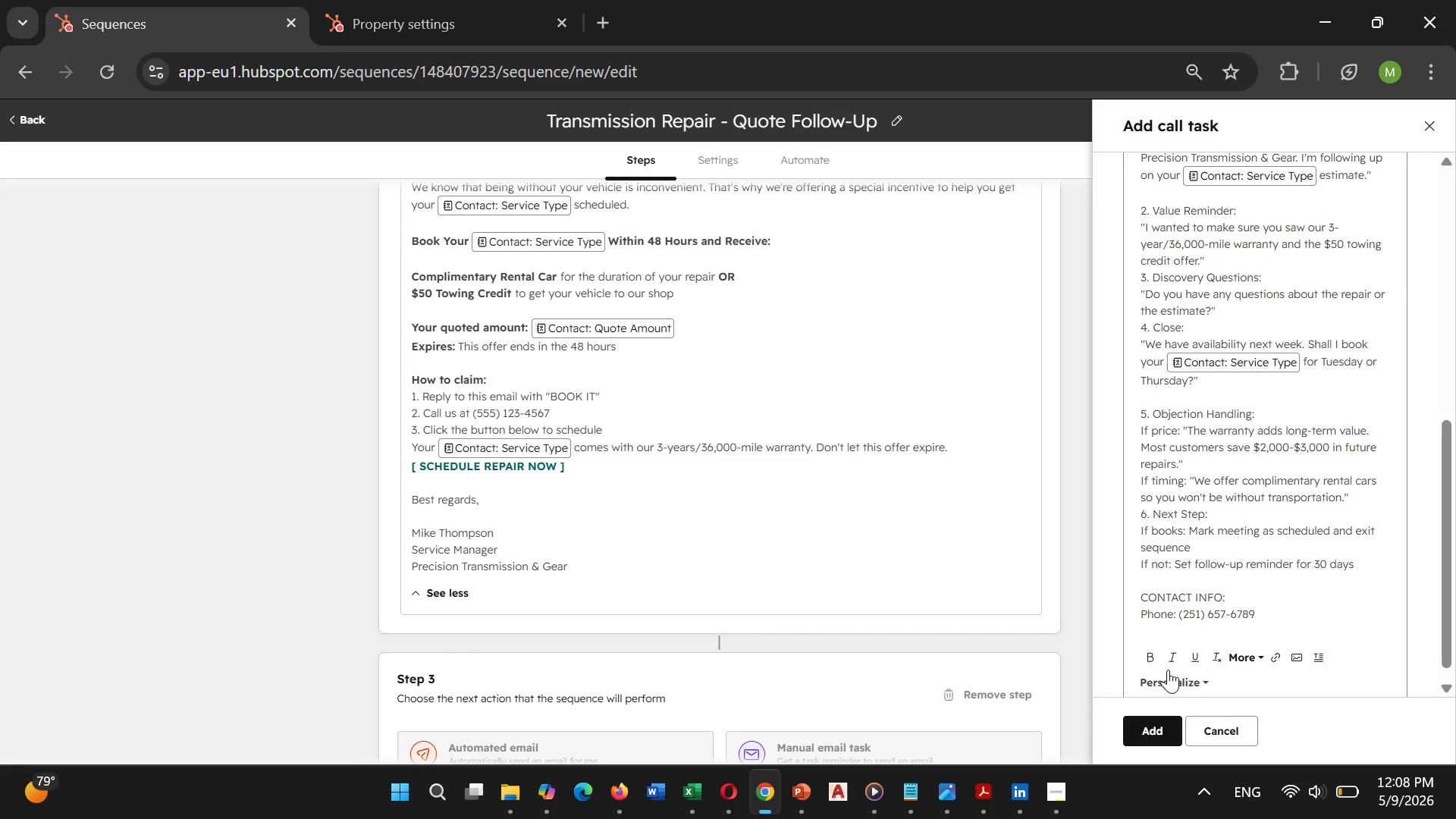 
left_click([1262, 614])
 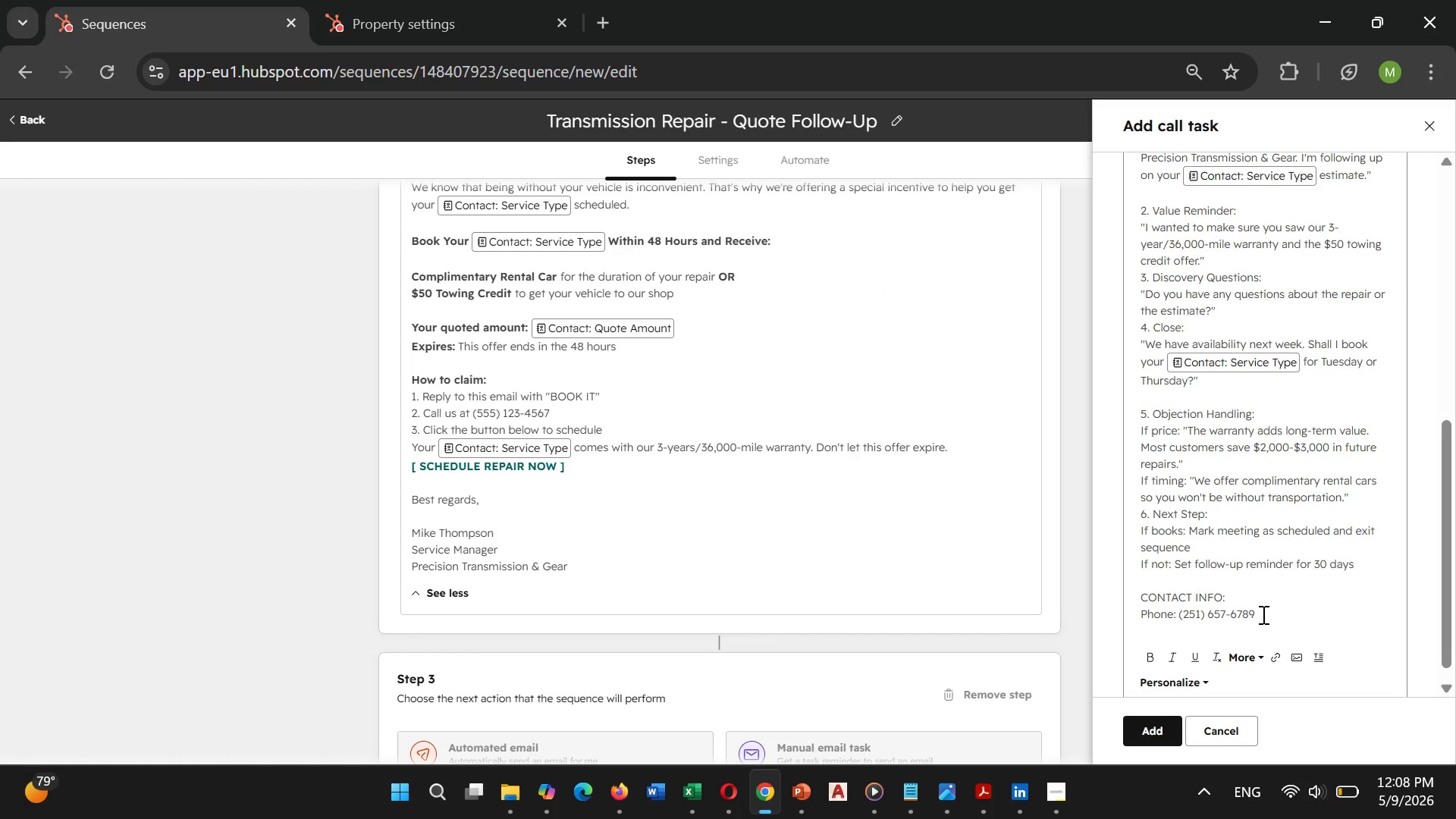 
key(Enter)
 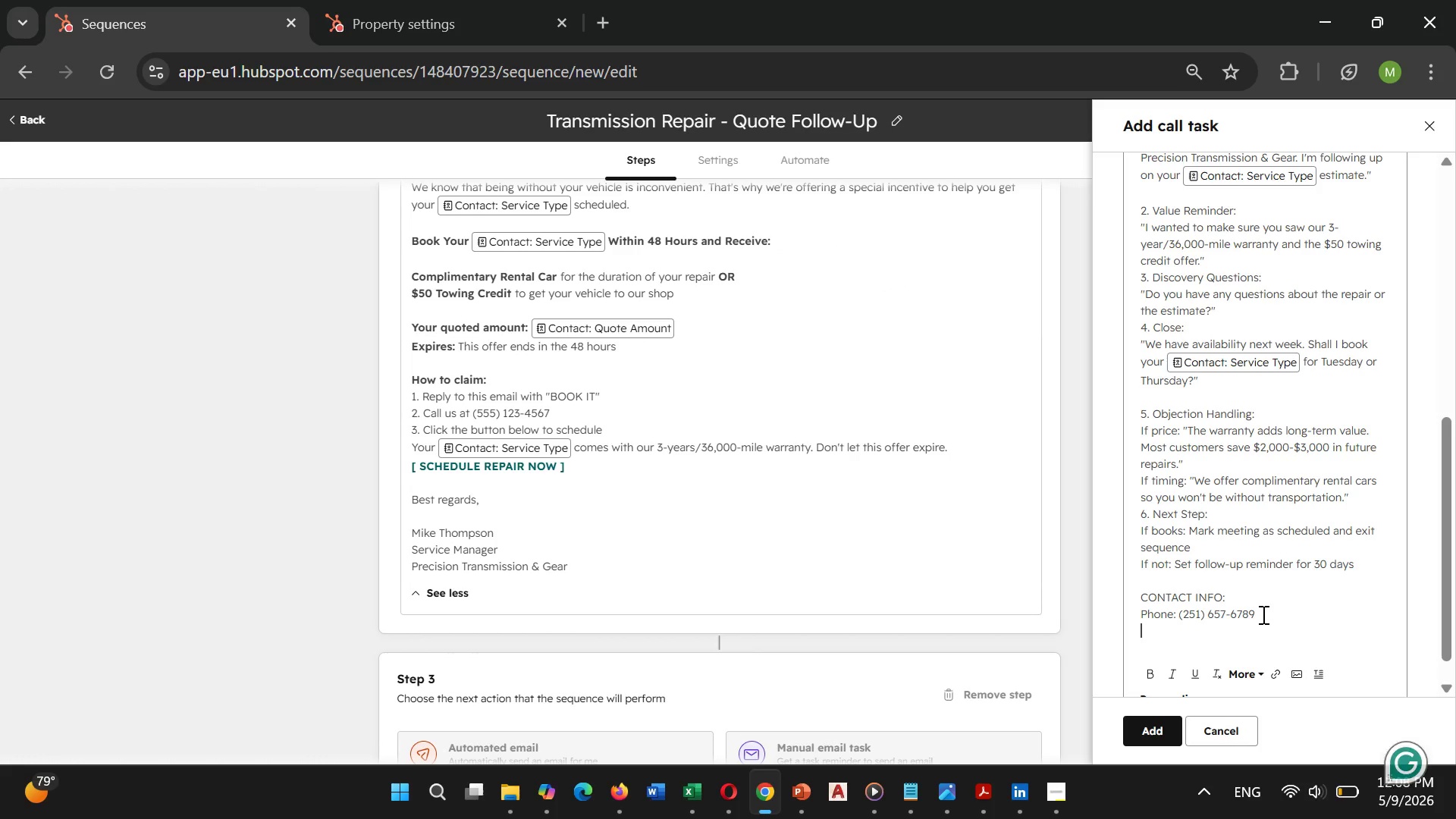 
type(EMAIL")
key(Backspace)
type(: )
 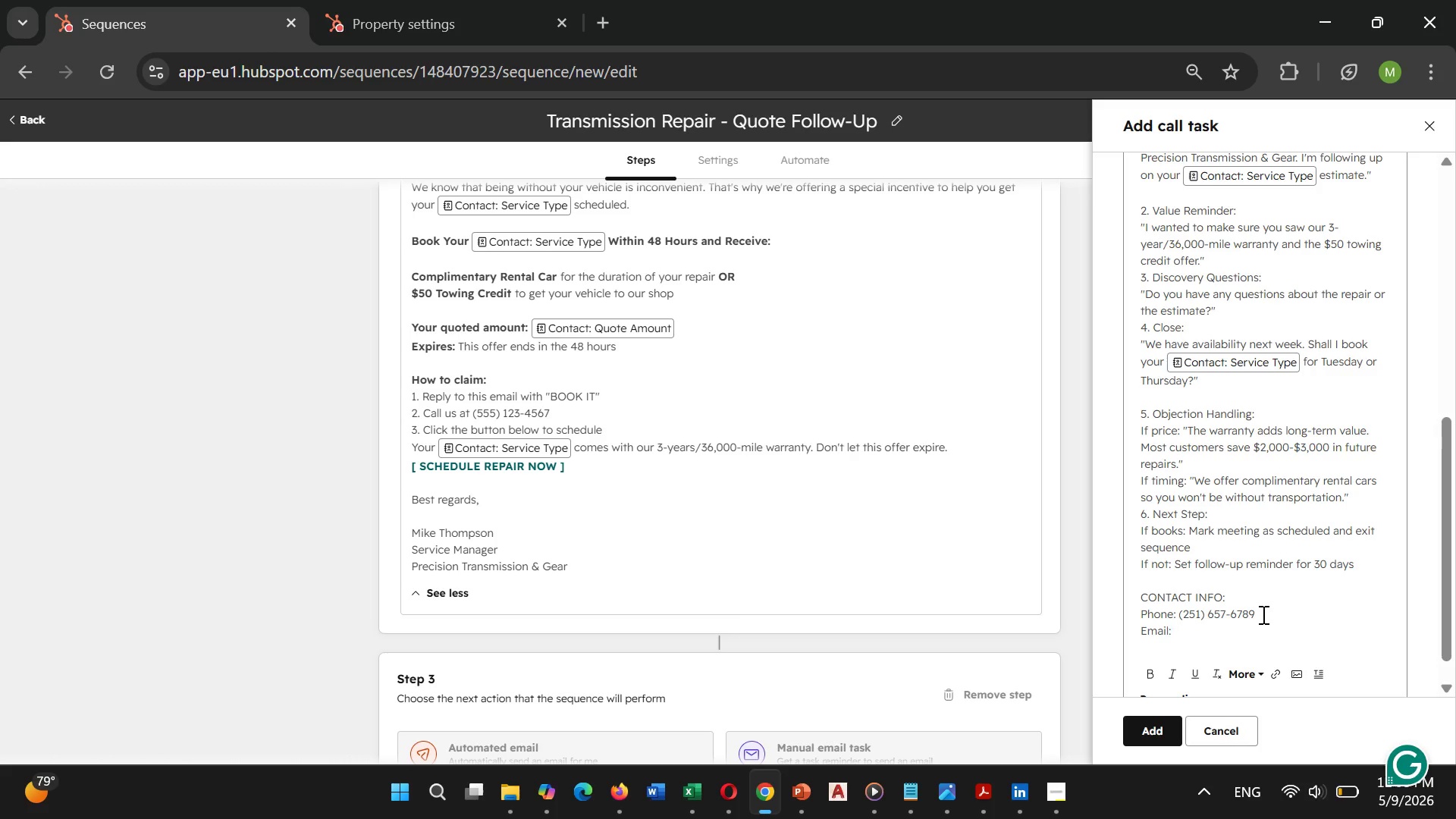 
type(miketho)
 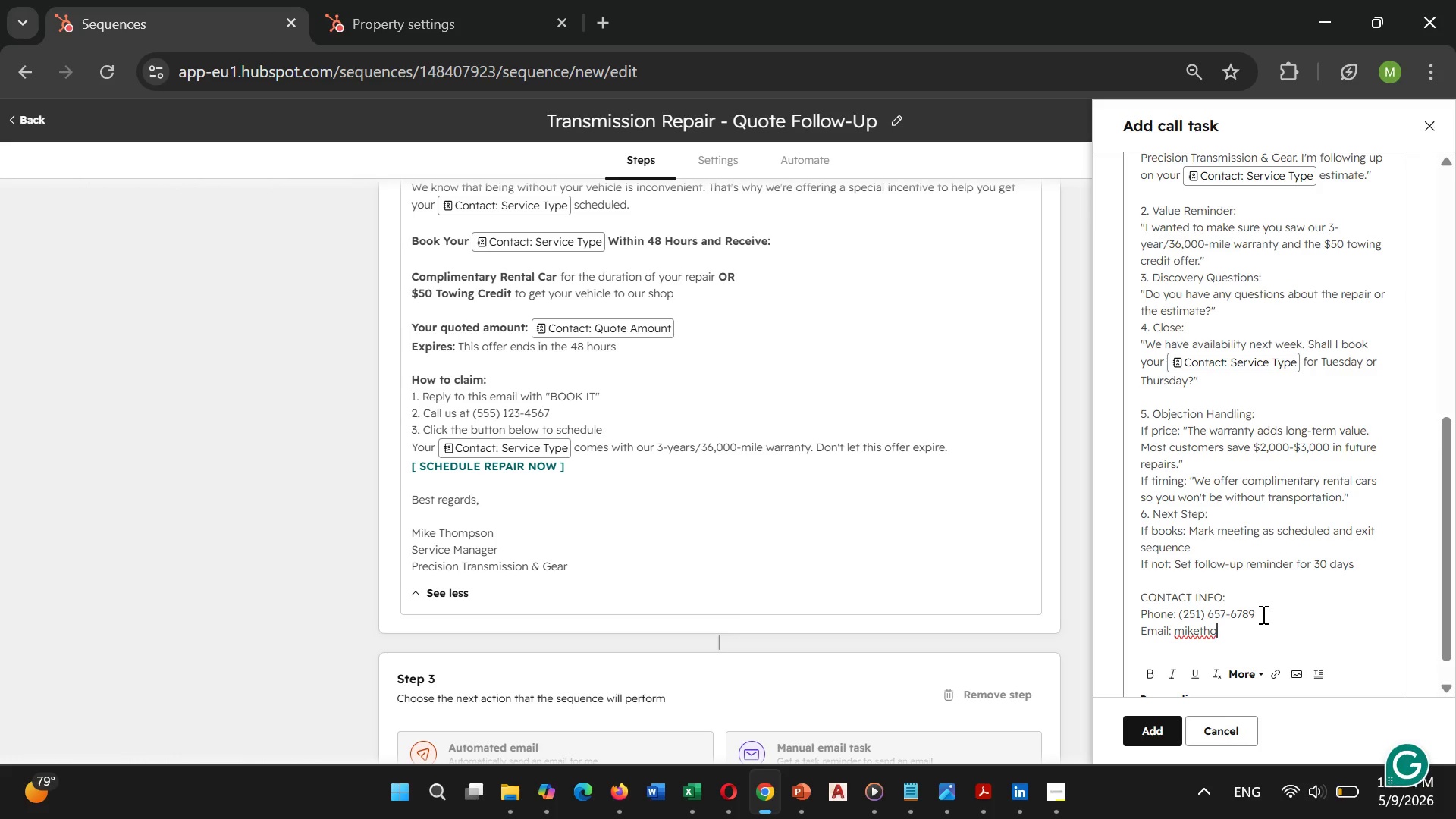 
wait(6.24)
 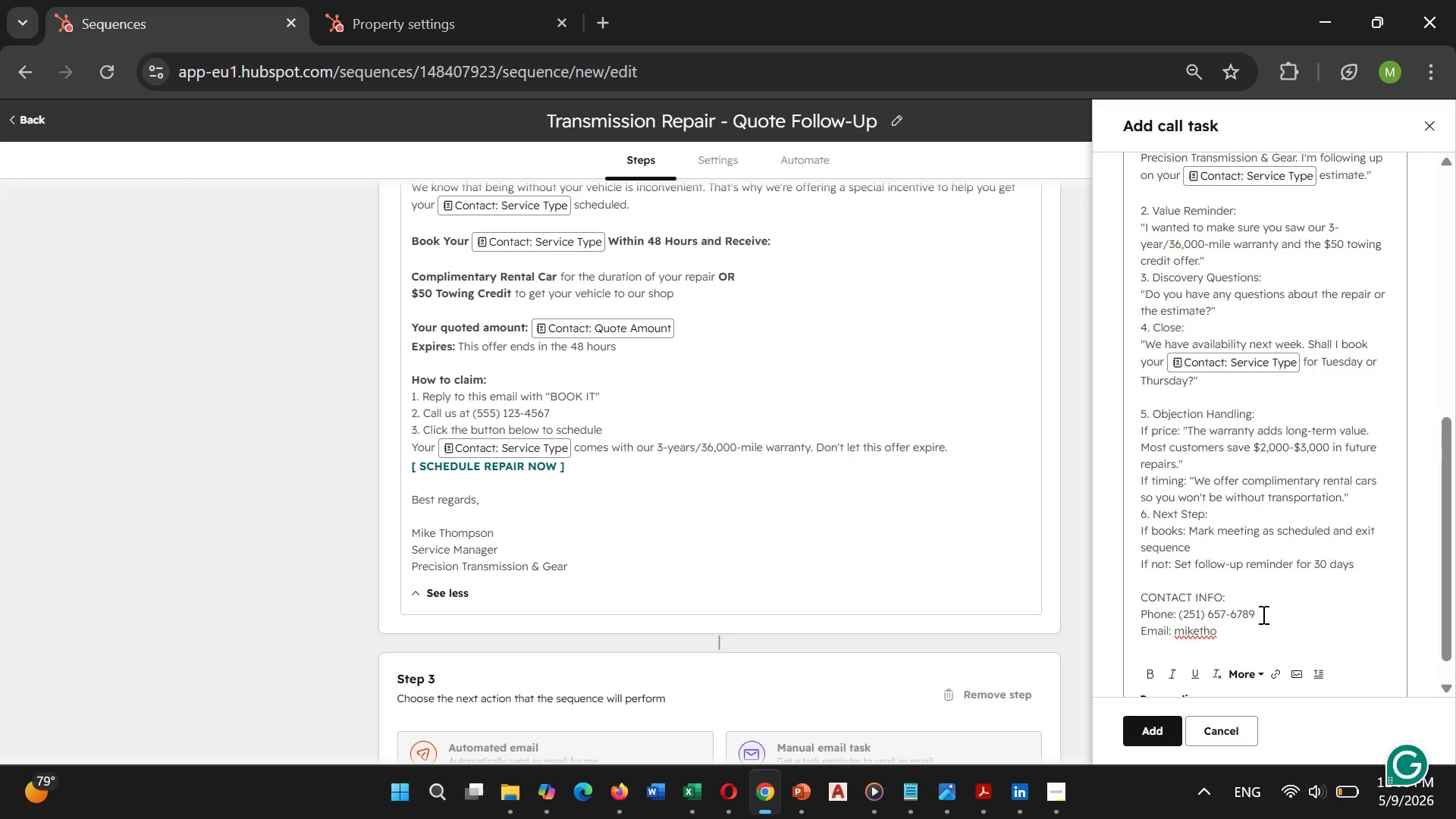 
type(mpson&r)
key(Backspace)
type(gmail.com)
 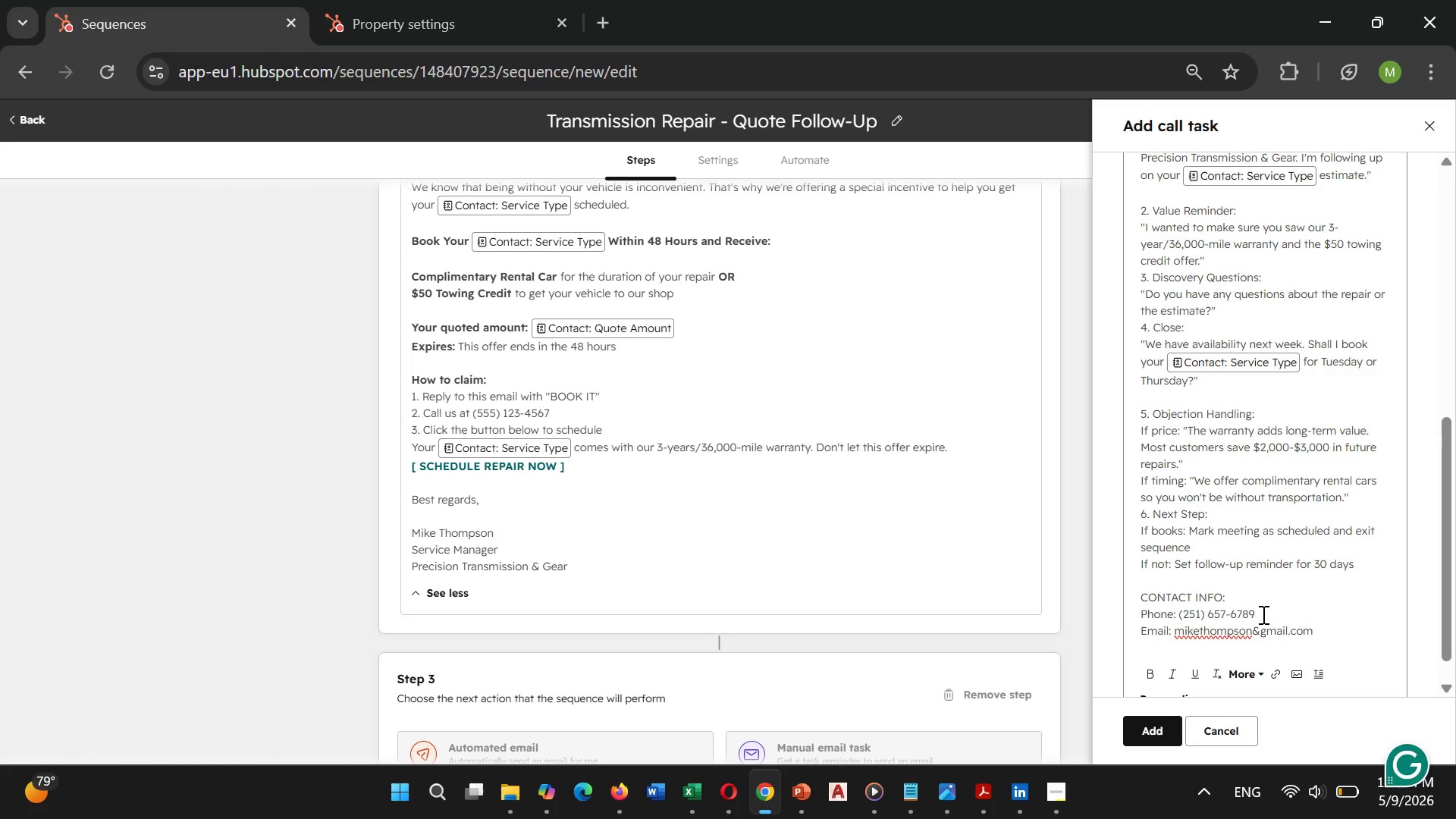 
wait(15.86)
 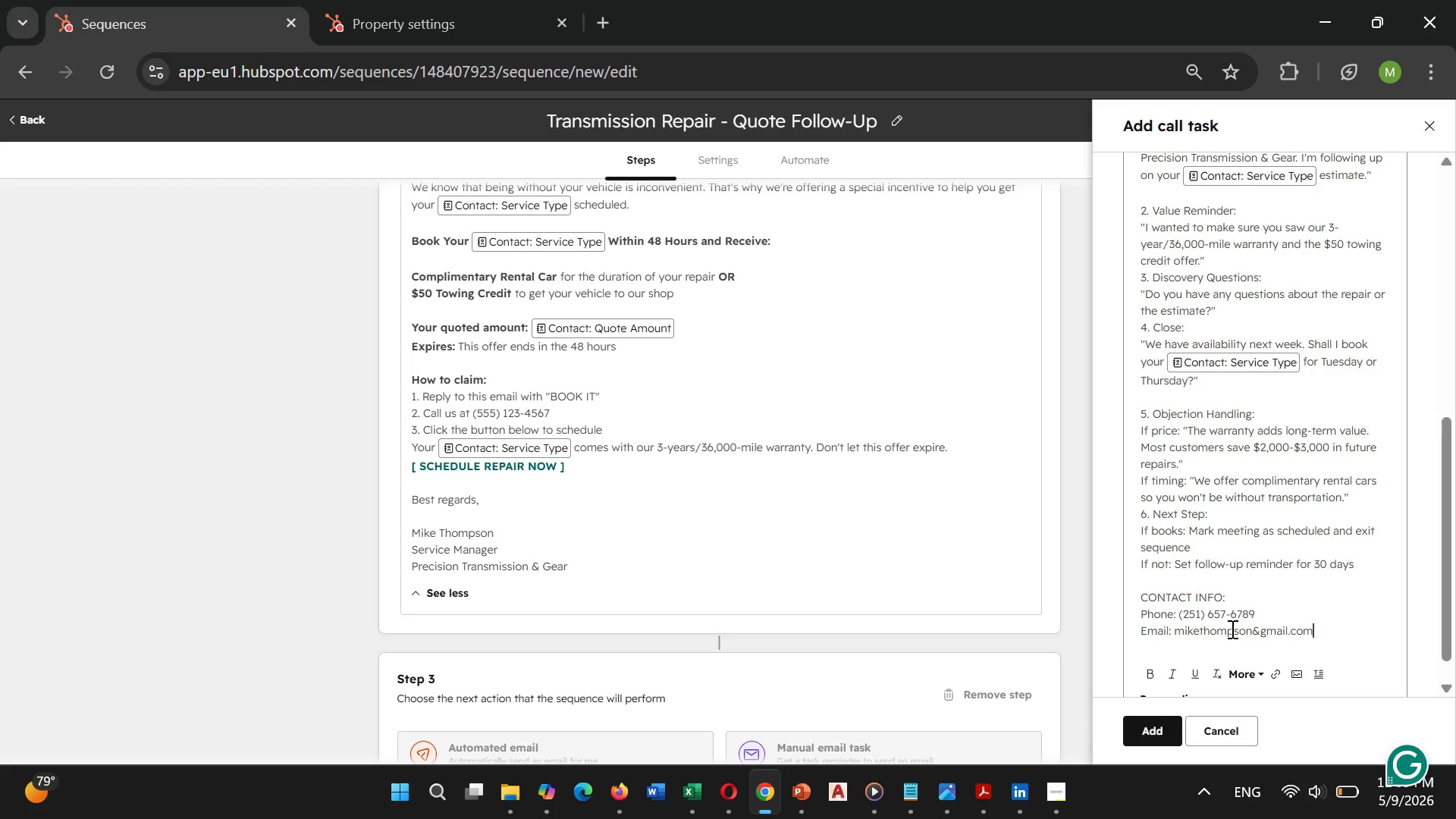 
scroll: coordinate [1252, 596], scroll_direction: down, amount: 1.0
 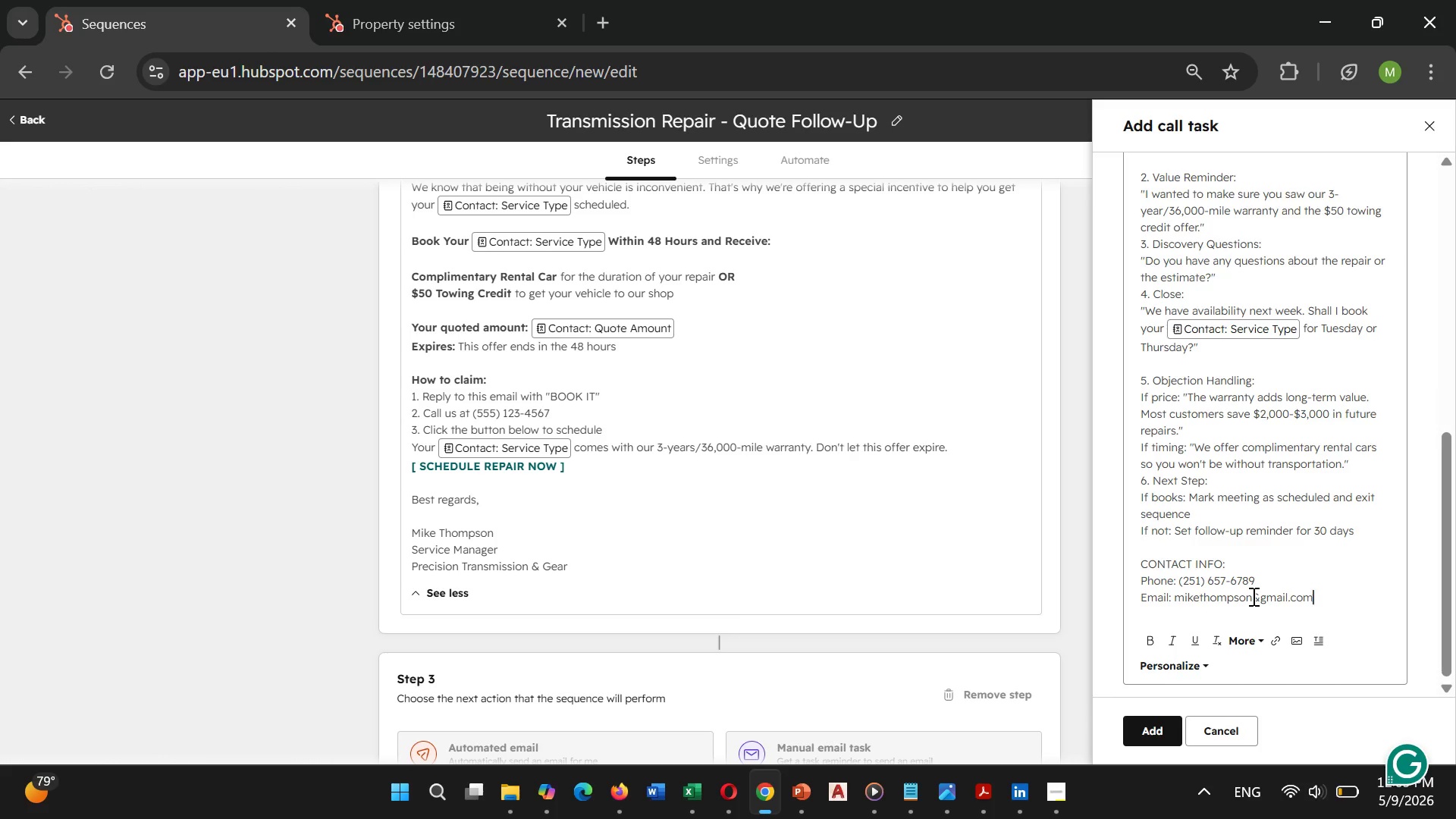 
wait(21.37)
 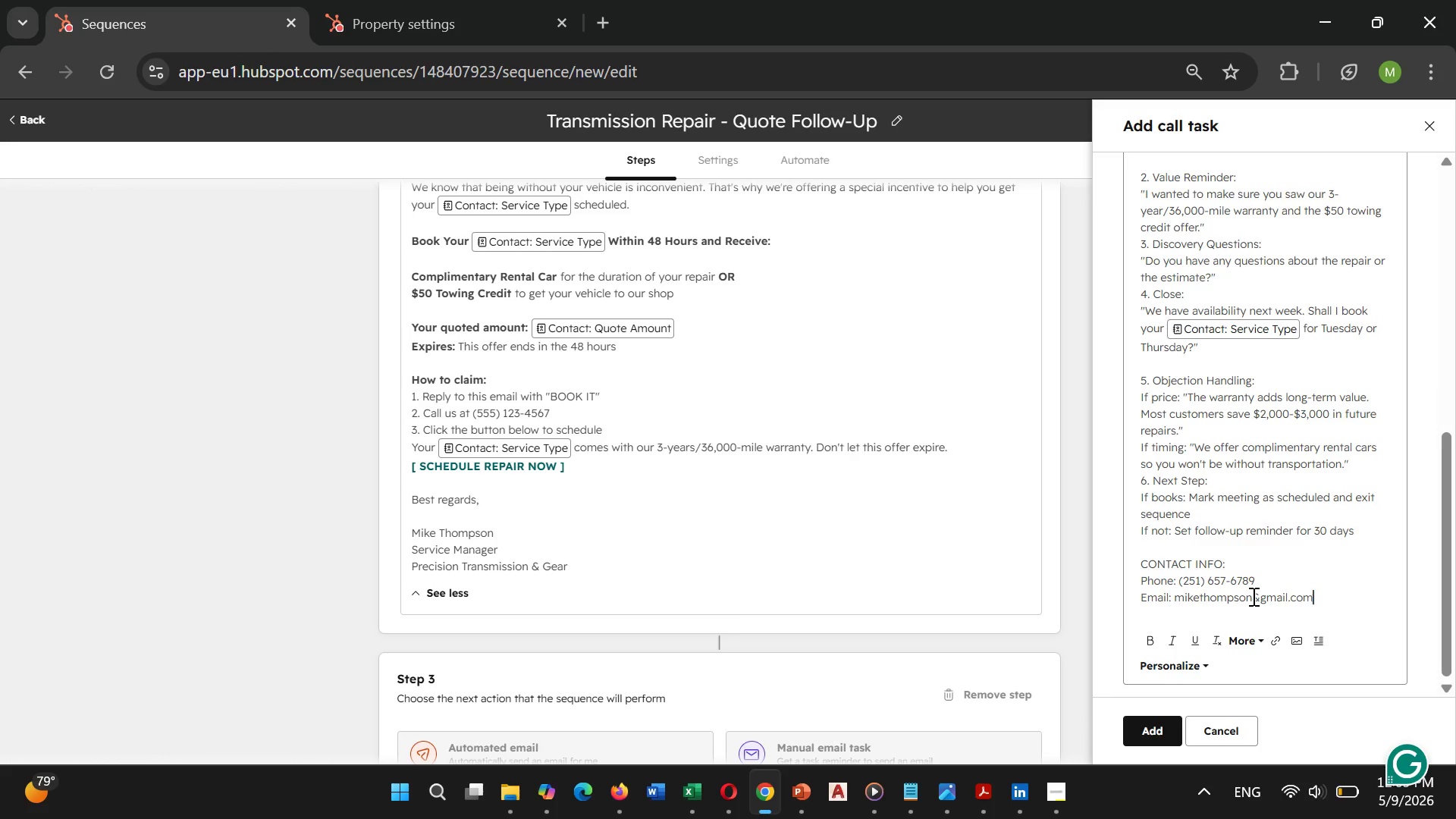 
left_click([1159, 723])
 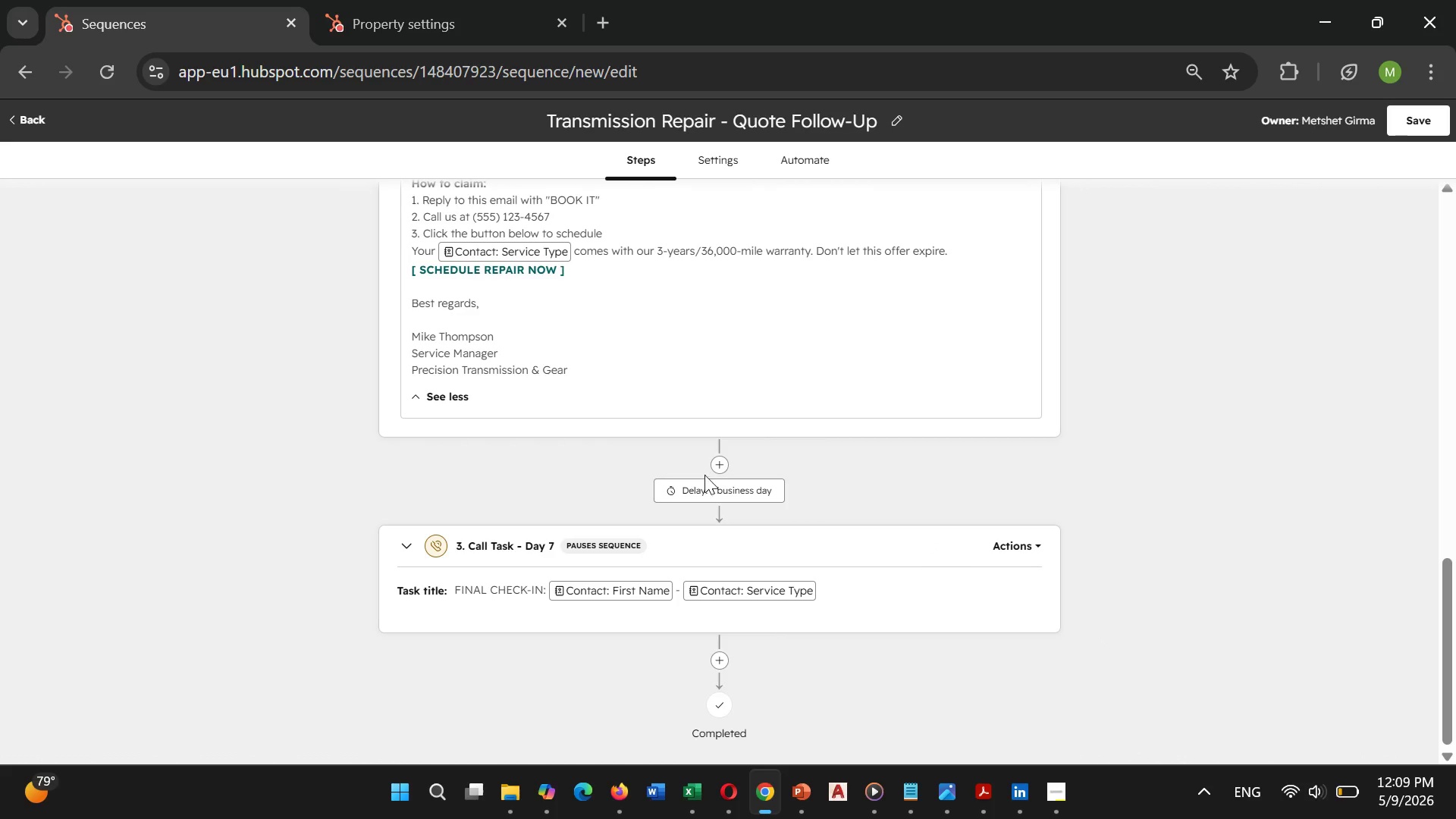 
left_click([699, 490])
 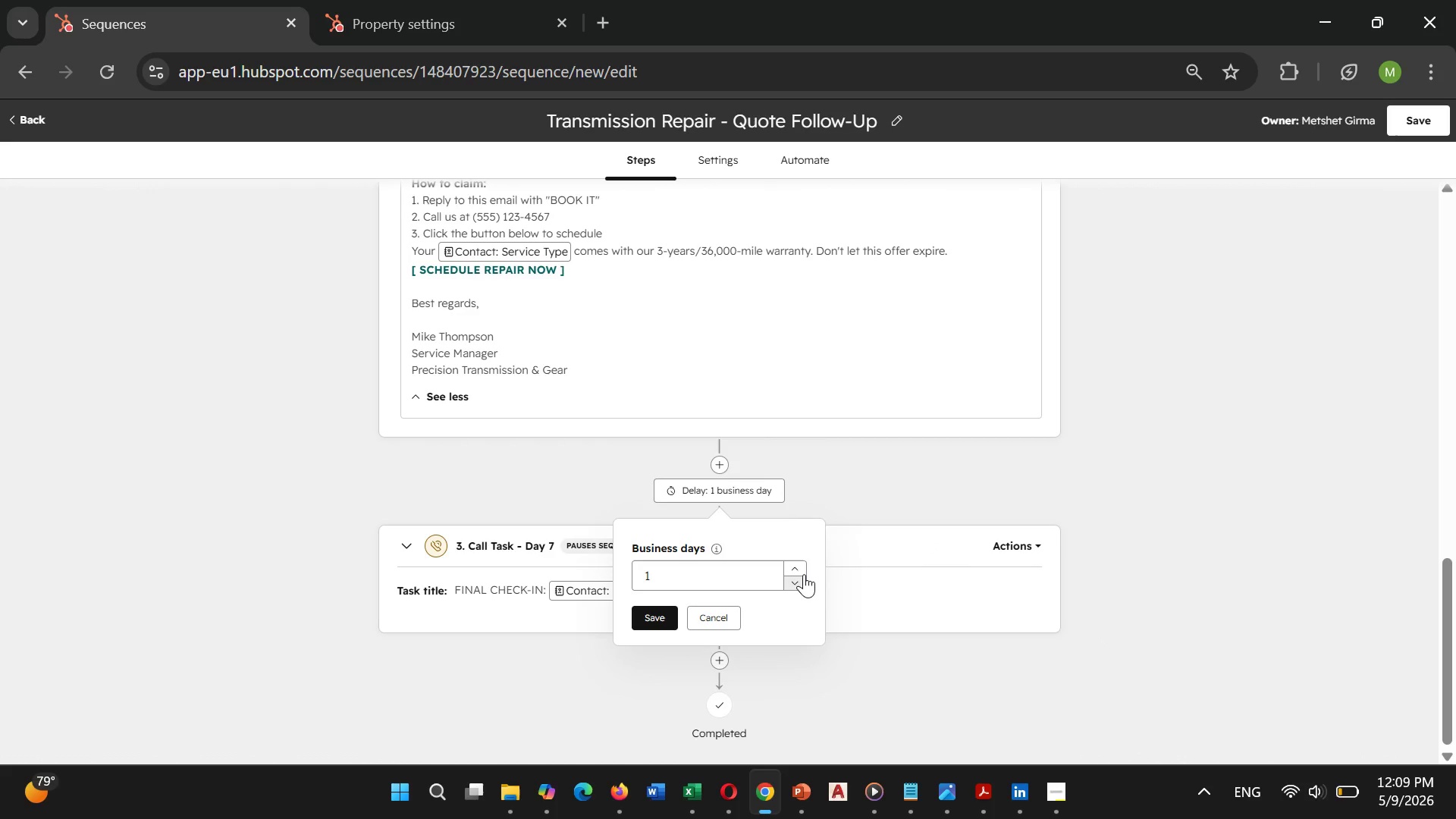 
double_click([804, 568])
 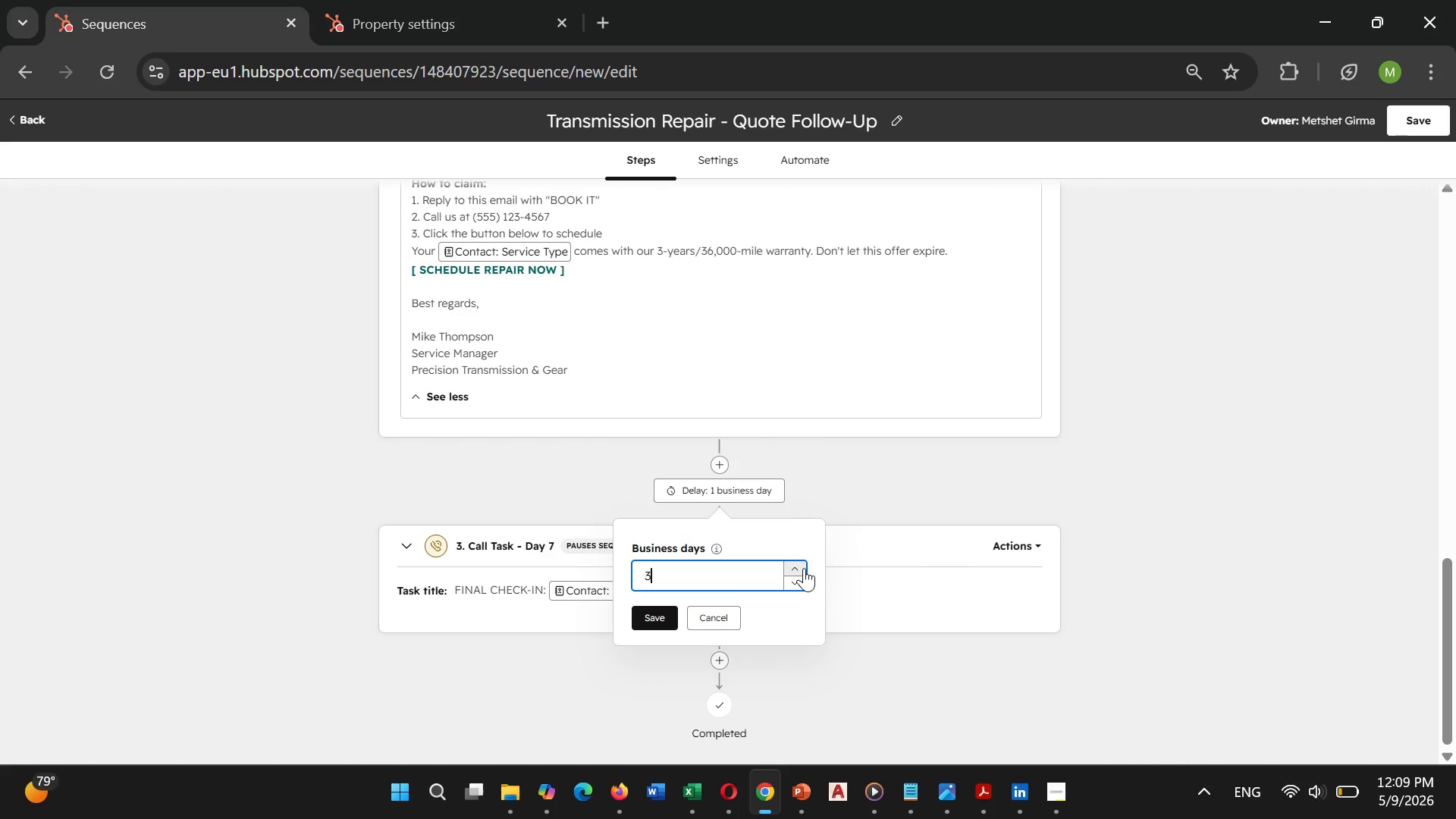 
triple_click([804, 568])
 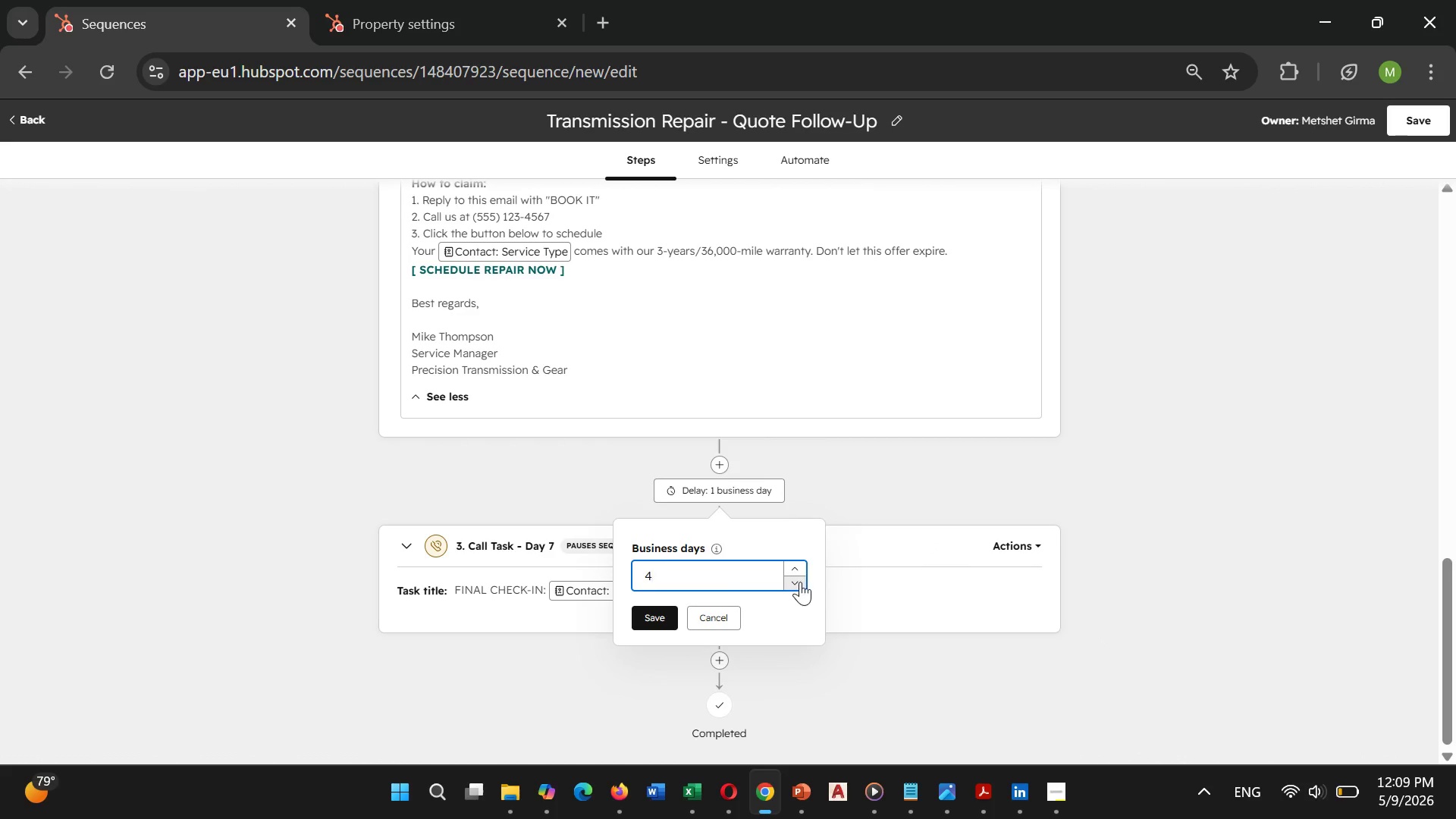 
left_click([800, 582])
 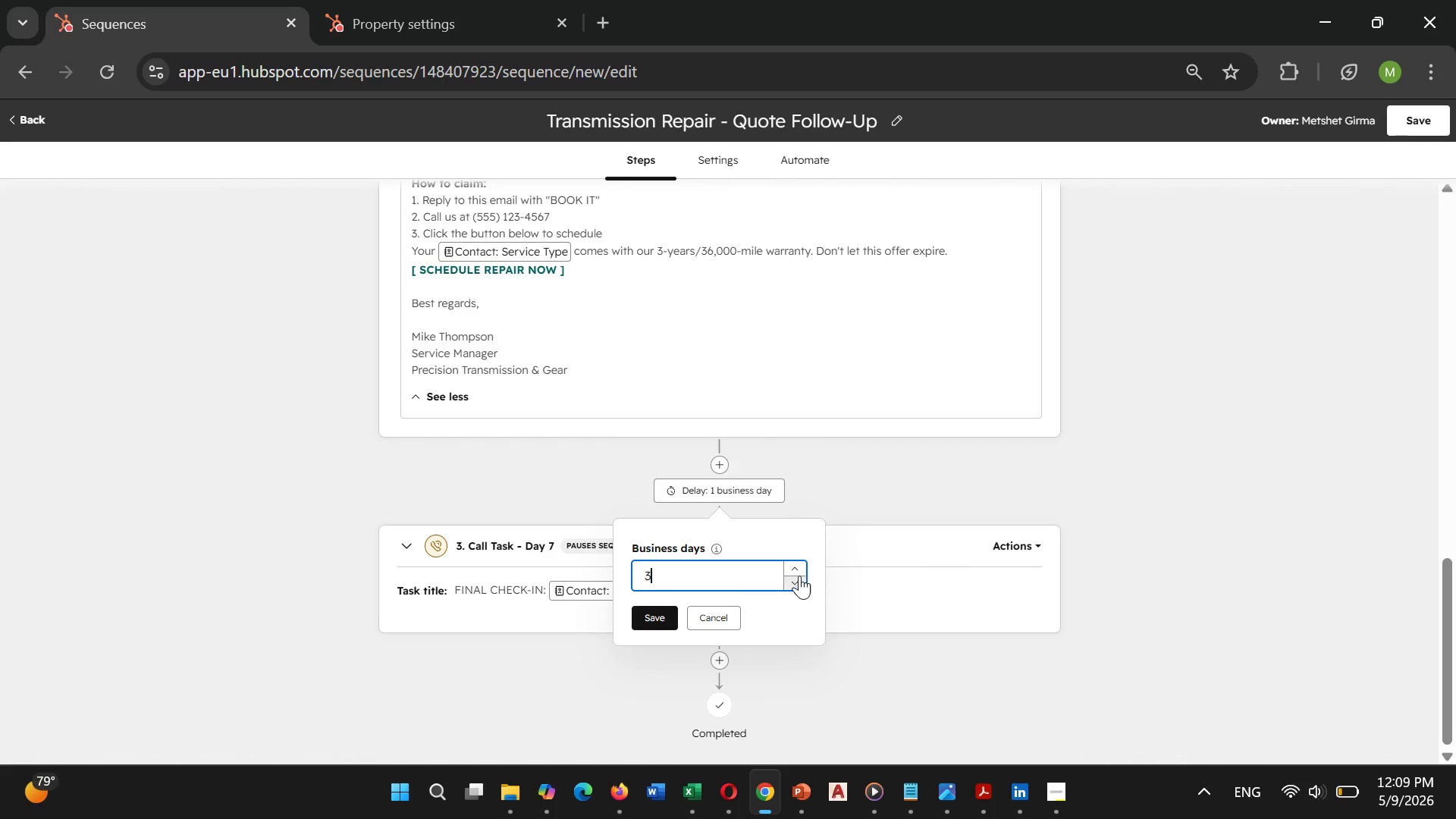 
left_click([799, 567])
 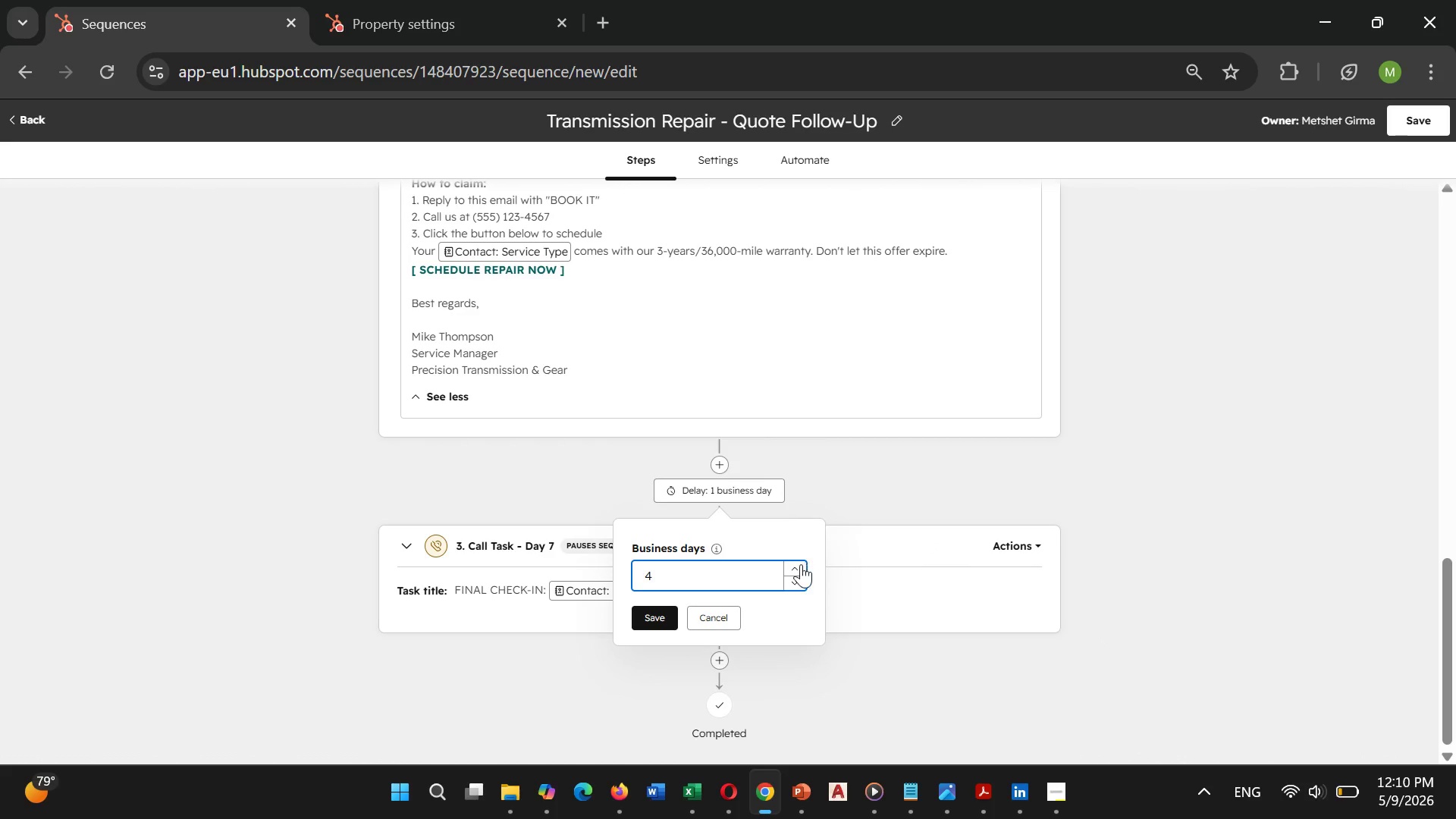 
left_click([800, 565])
 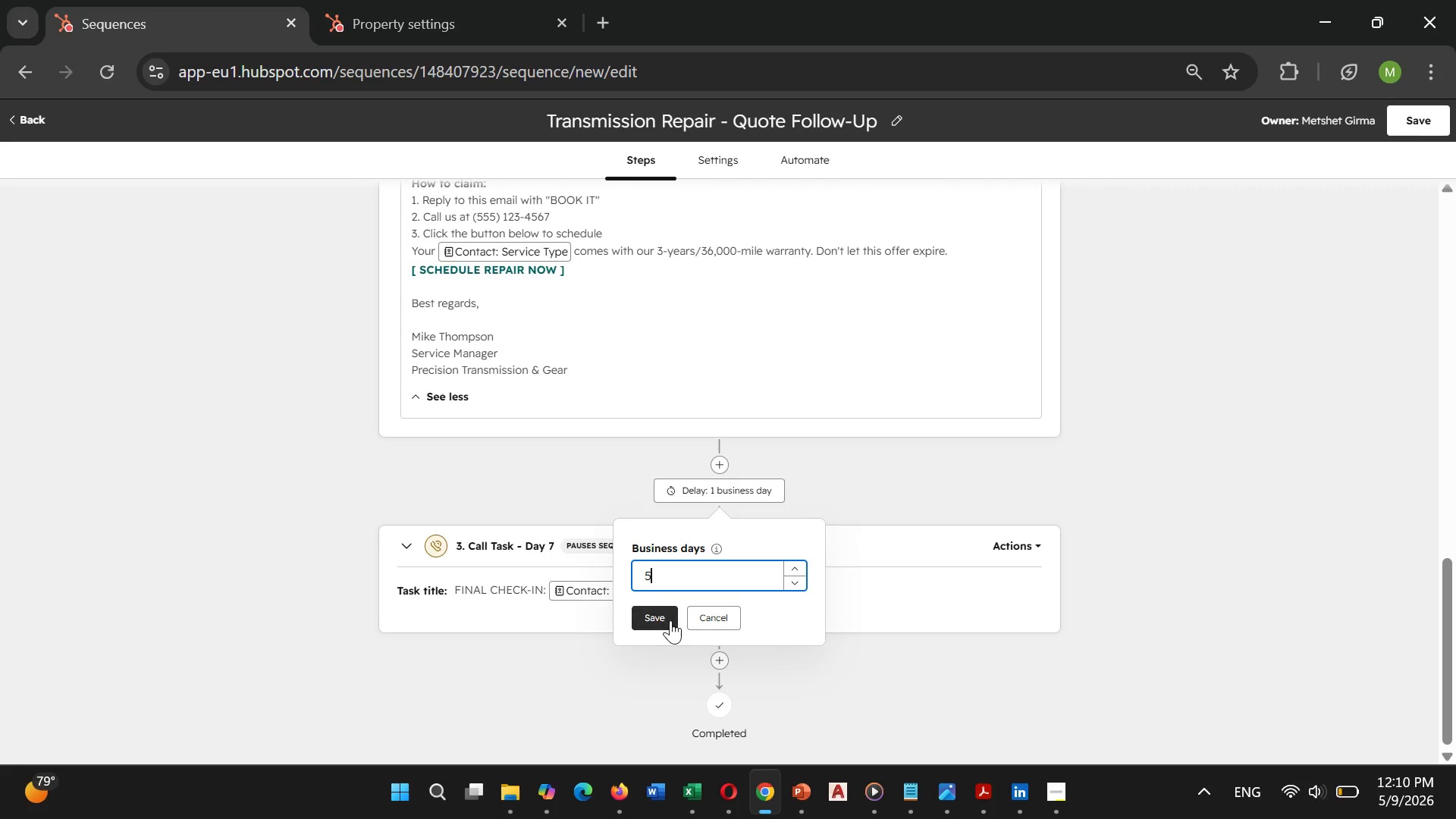 
left_click([670, 620])
 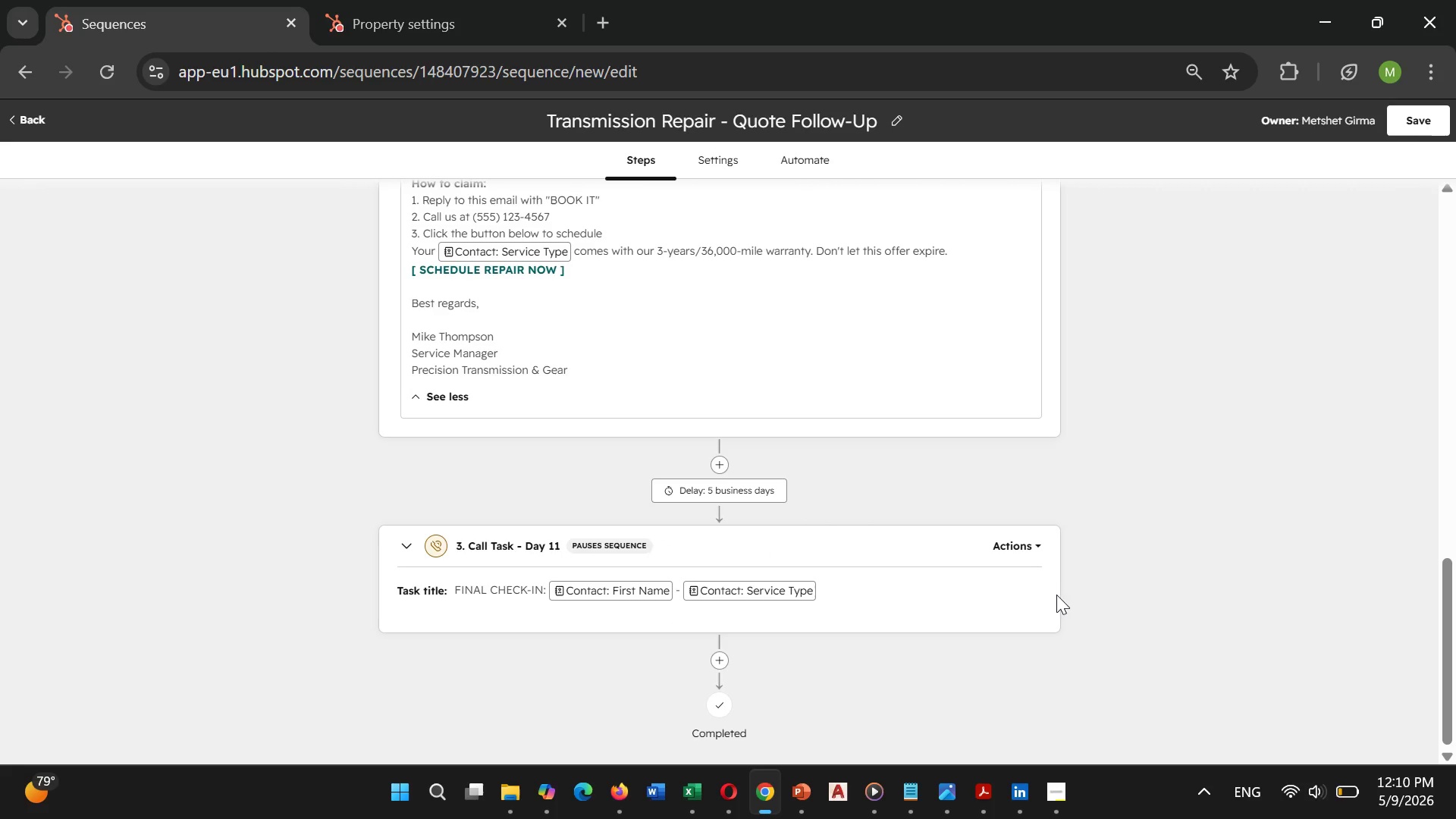 
left_click([1011, 601])
 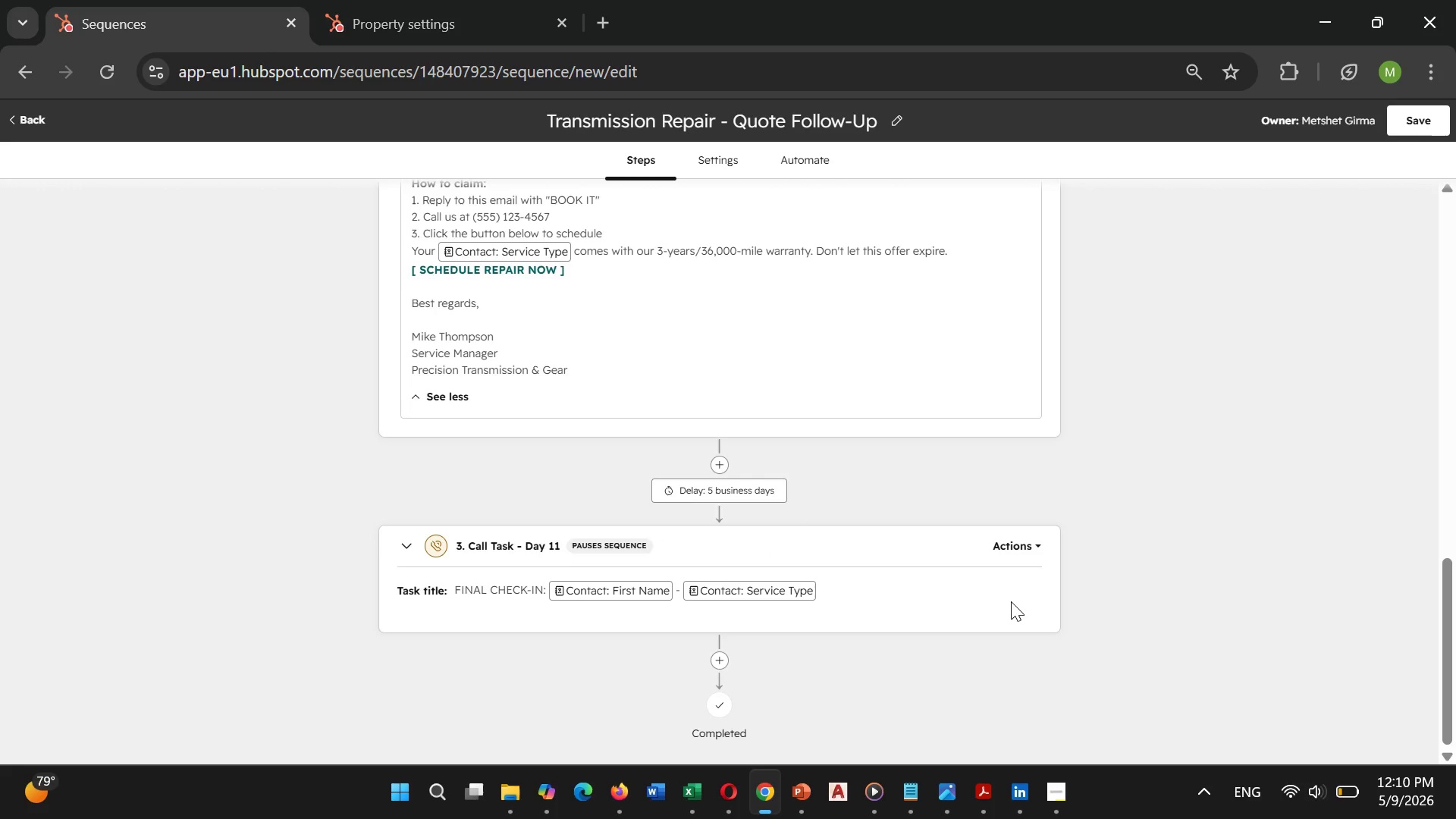 
scroll: coordinate [1011, 601], scroll_direction: up, amount: 5.0
 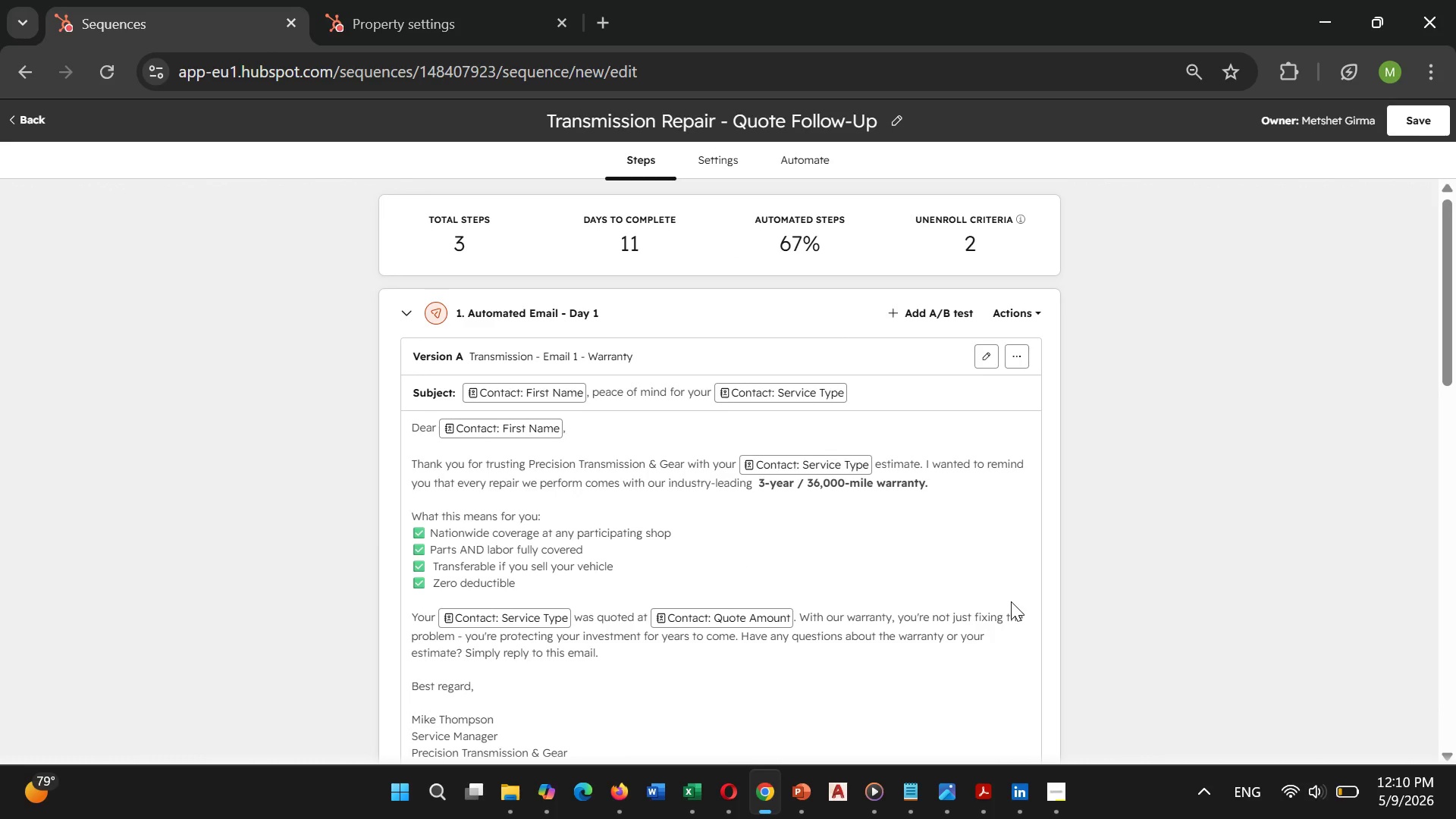 
wait(23.06)
 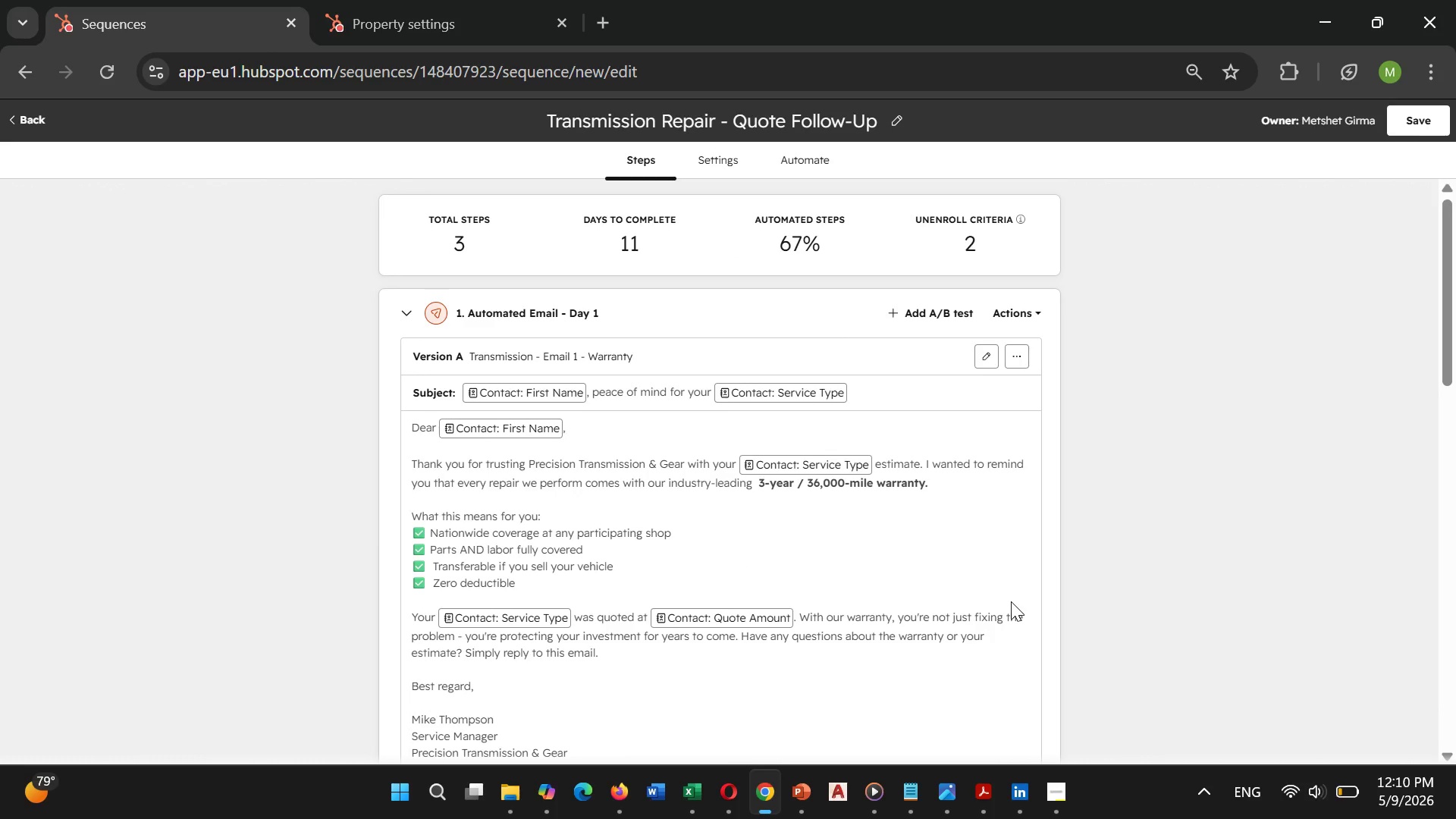 
left_click([733, 153])
 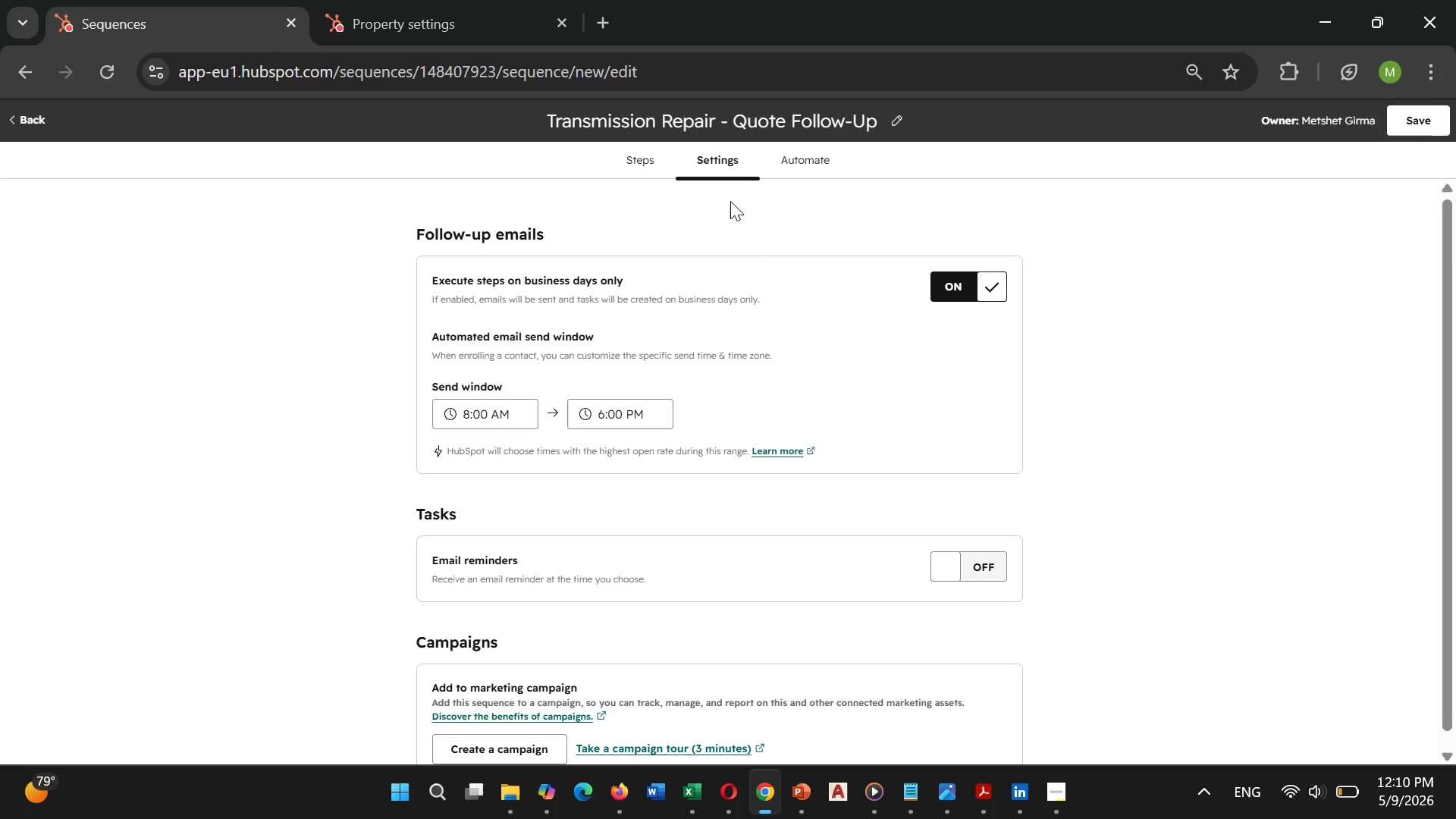 
wait(7.58)
 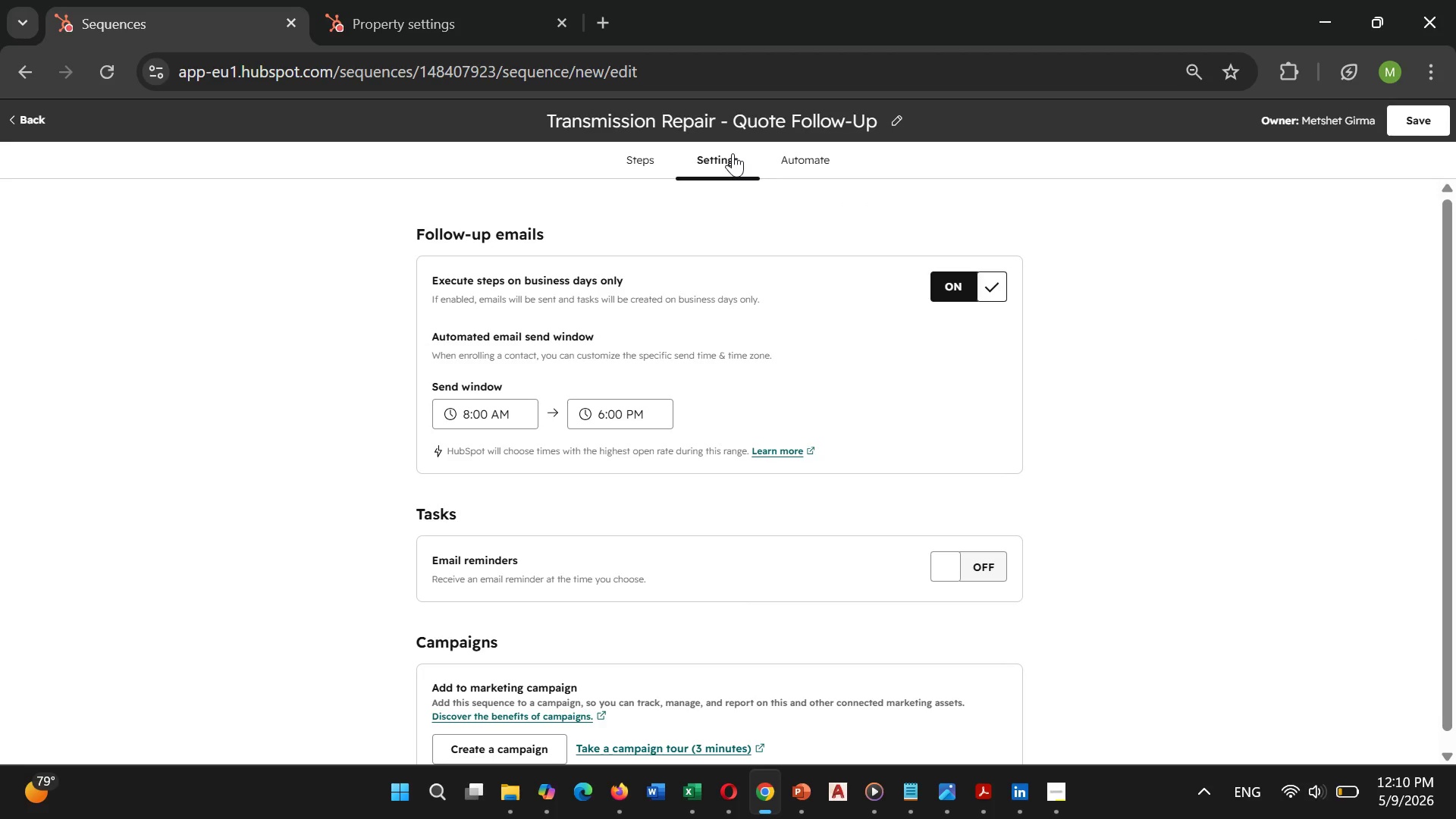 
scroll: coordinate [1229, 708], scroll_direction: down, amount: 26.0
 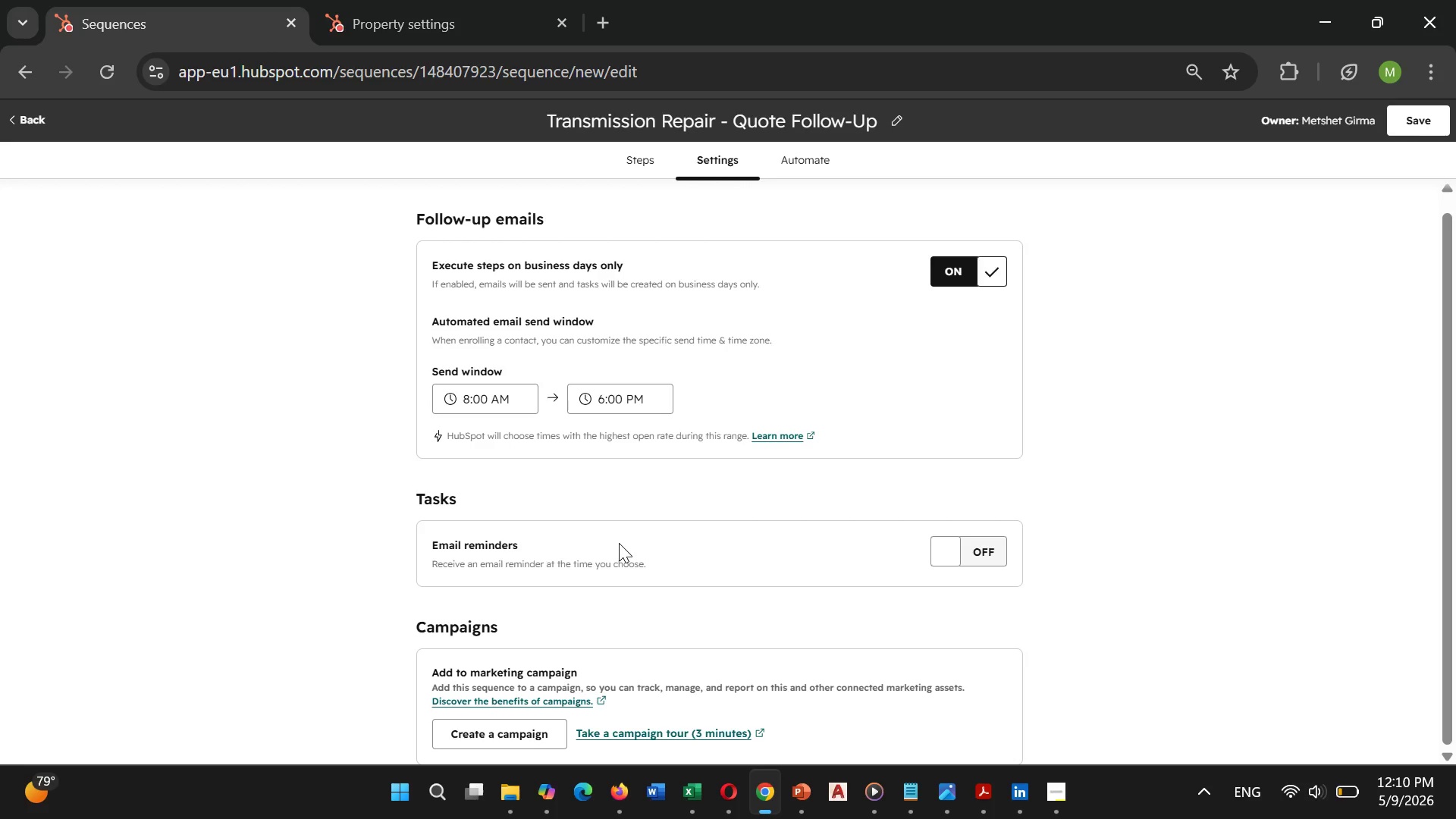 
wait(7.06)
 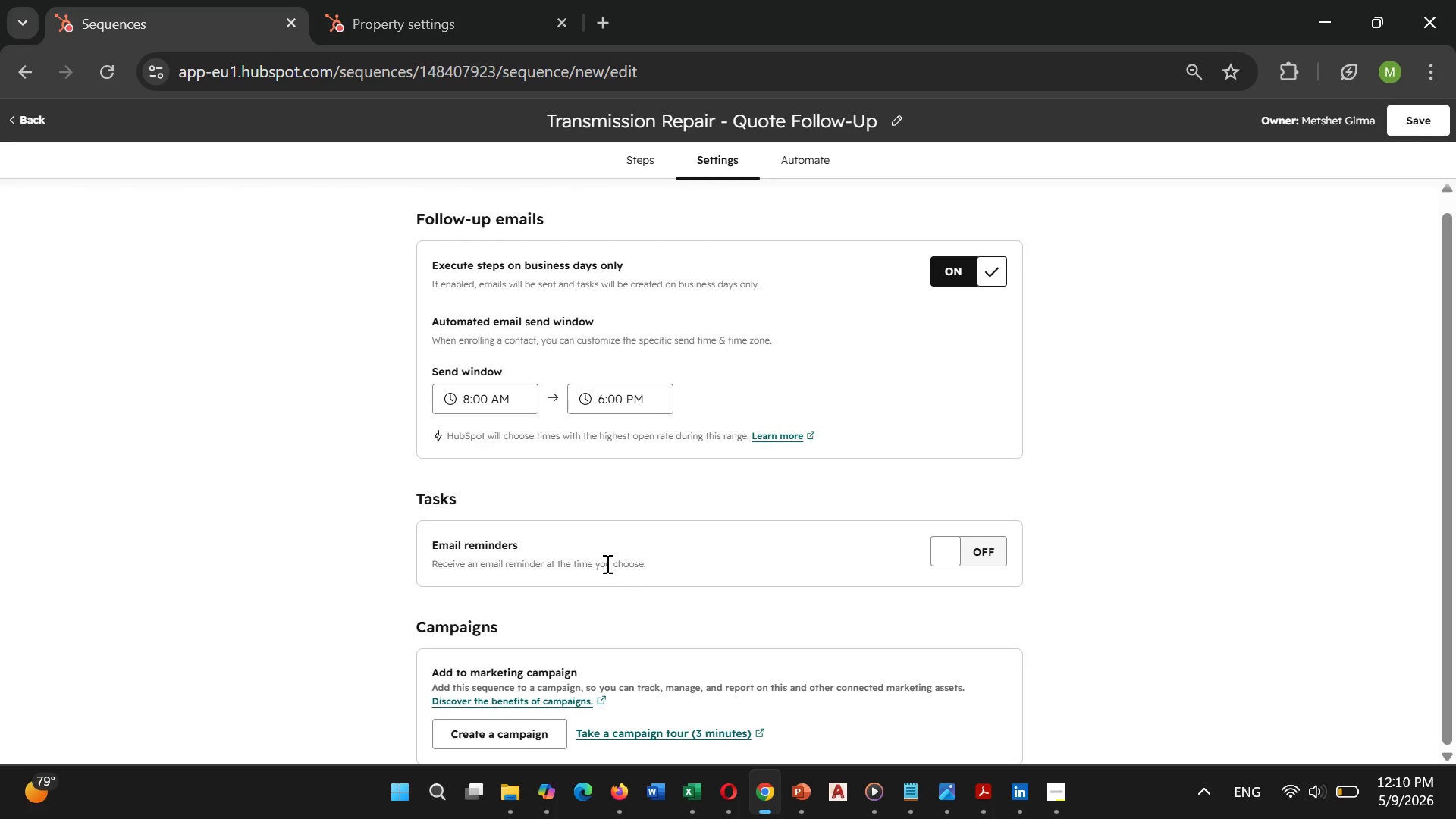 
left_click([794, 155])
 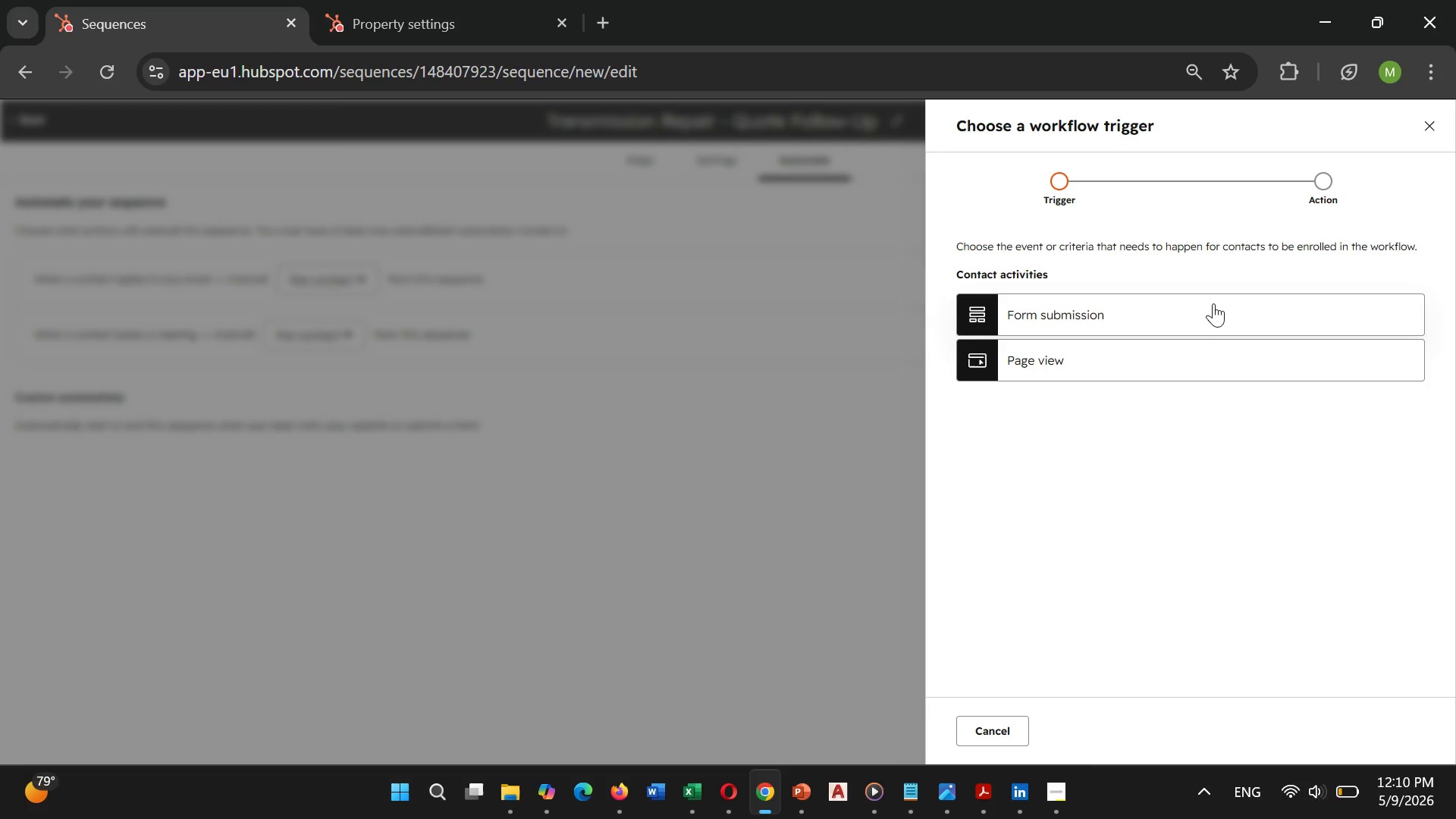 
wait(14.78)
 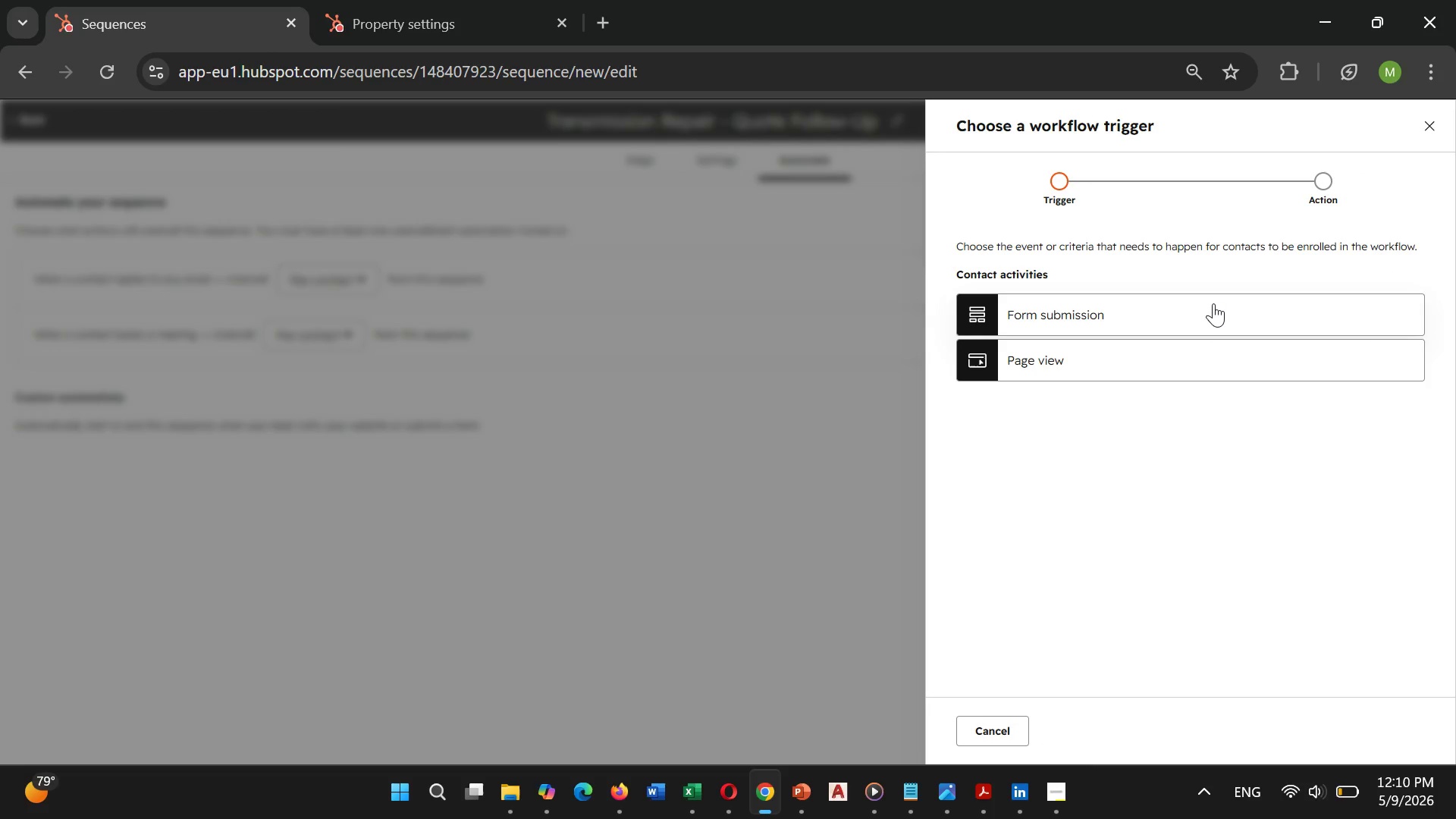 
left_click([1105, 358])
 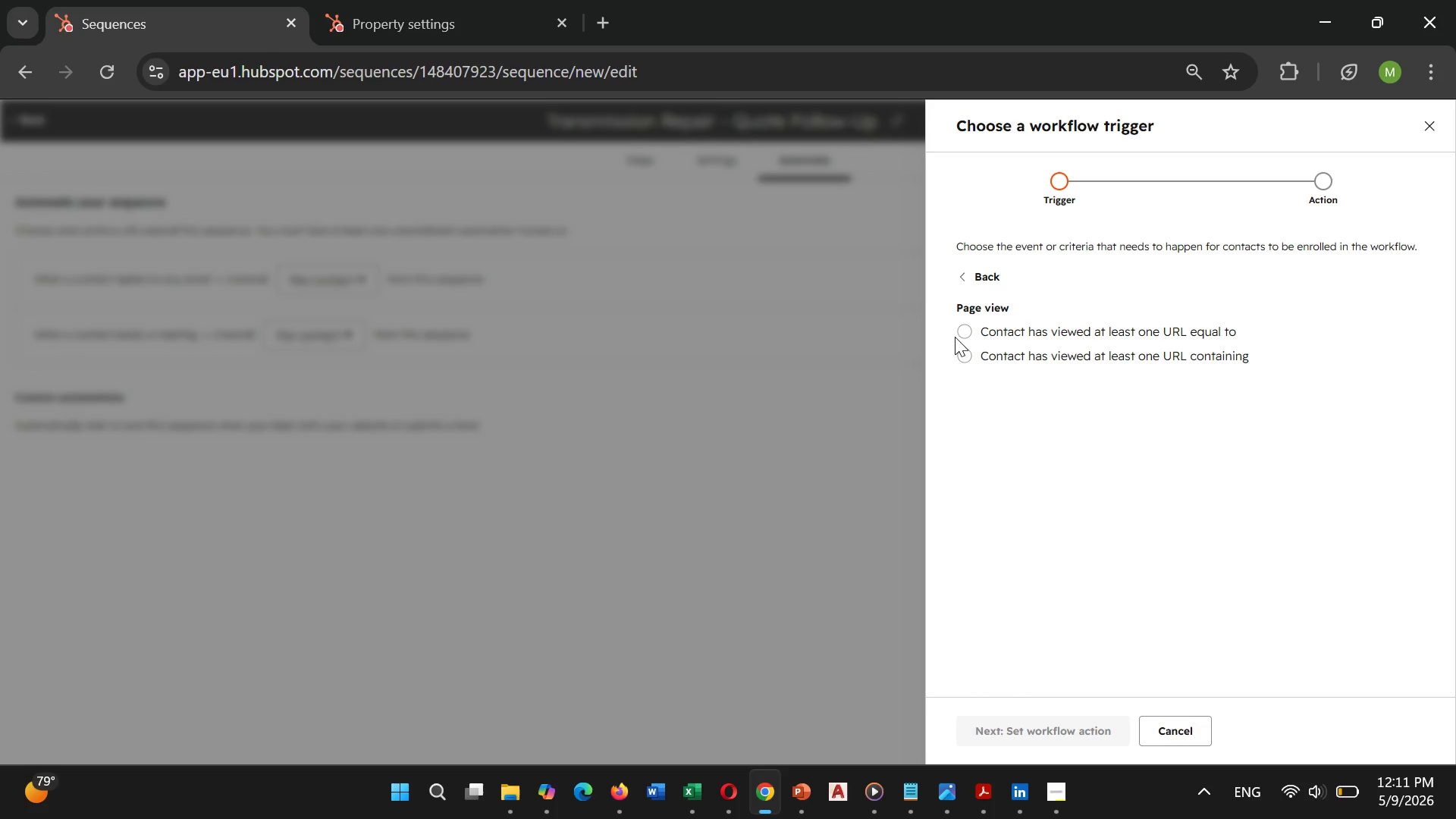 
wait(5.59)
 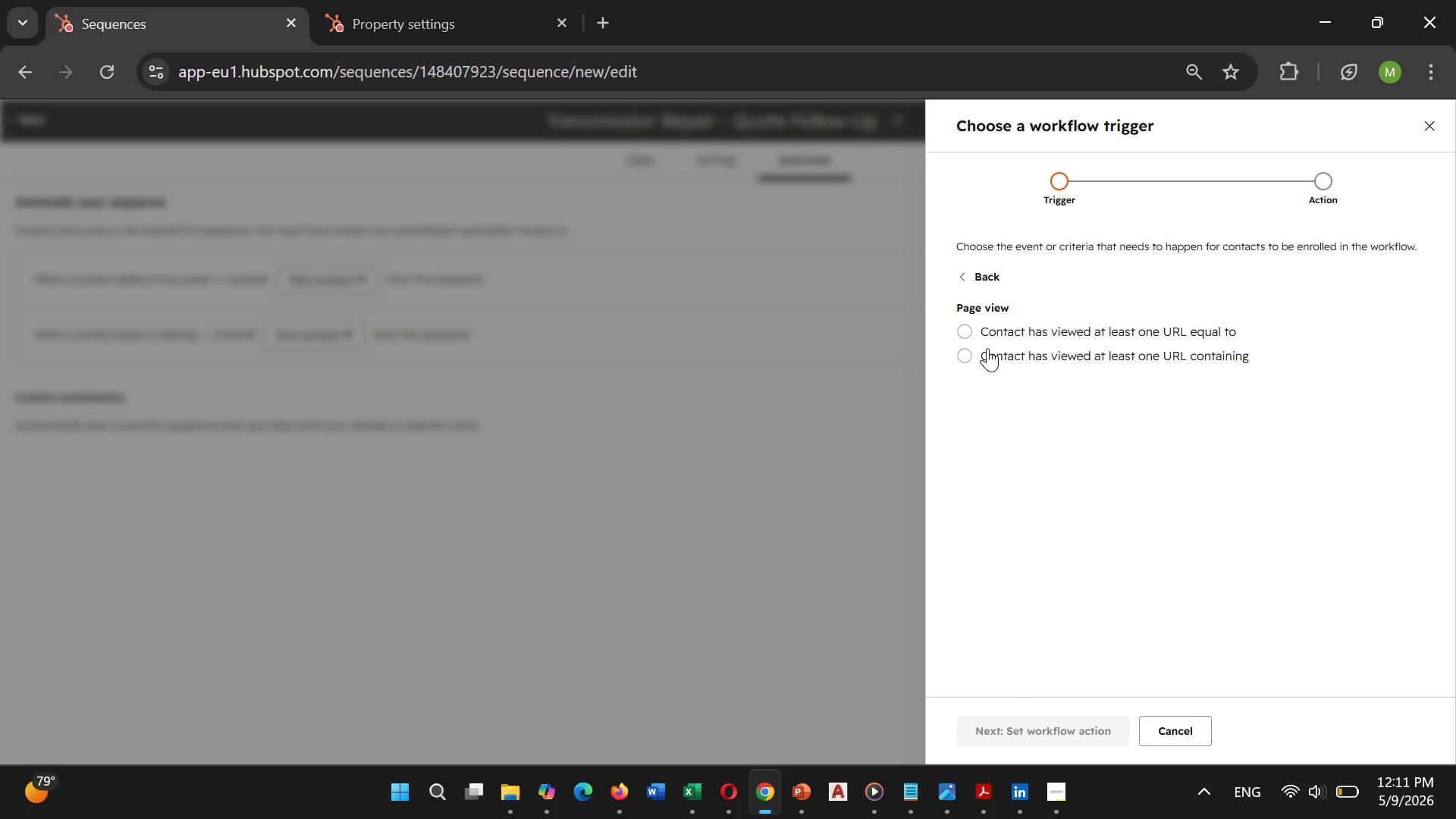 
left_click([985, 272])
 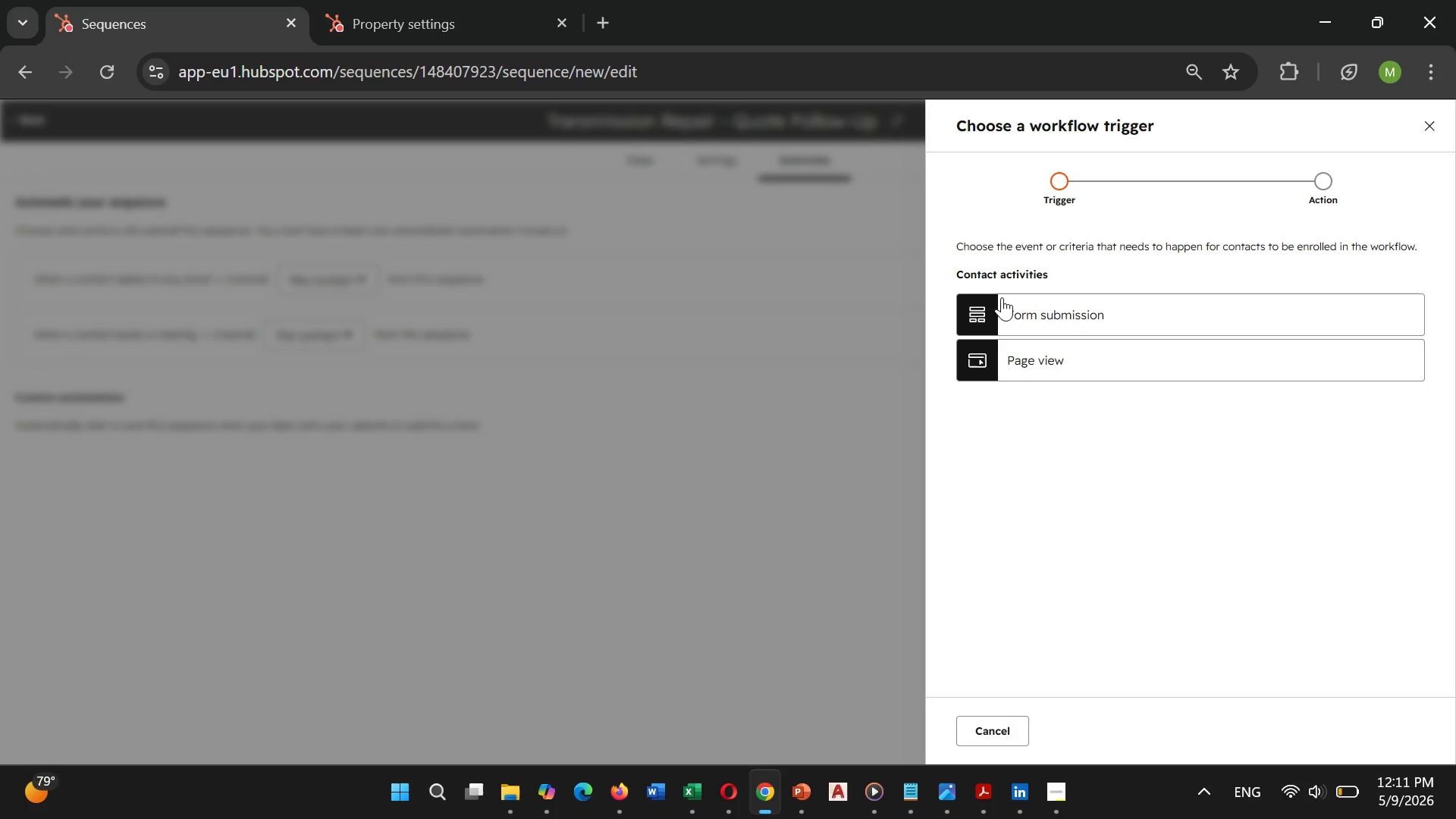 
left_click([1003, 297])
 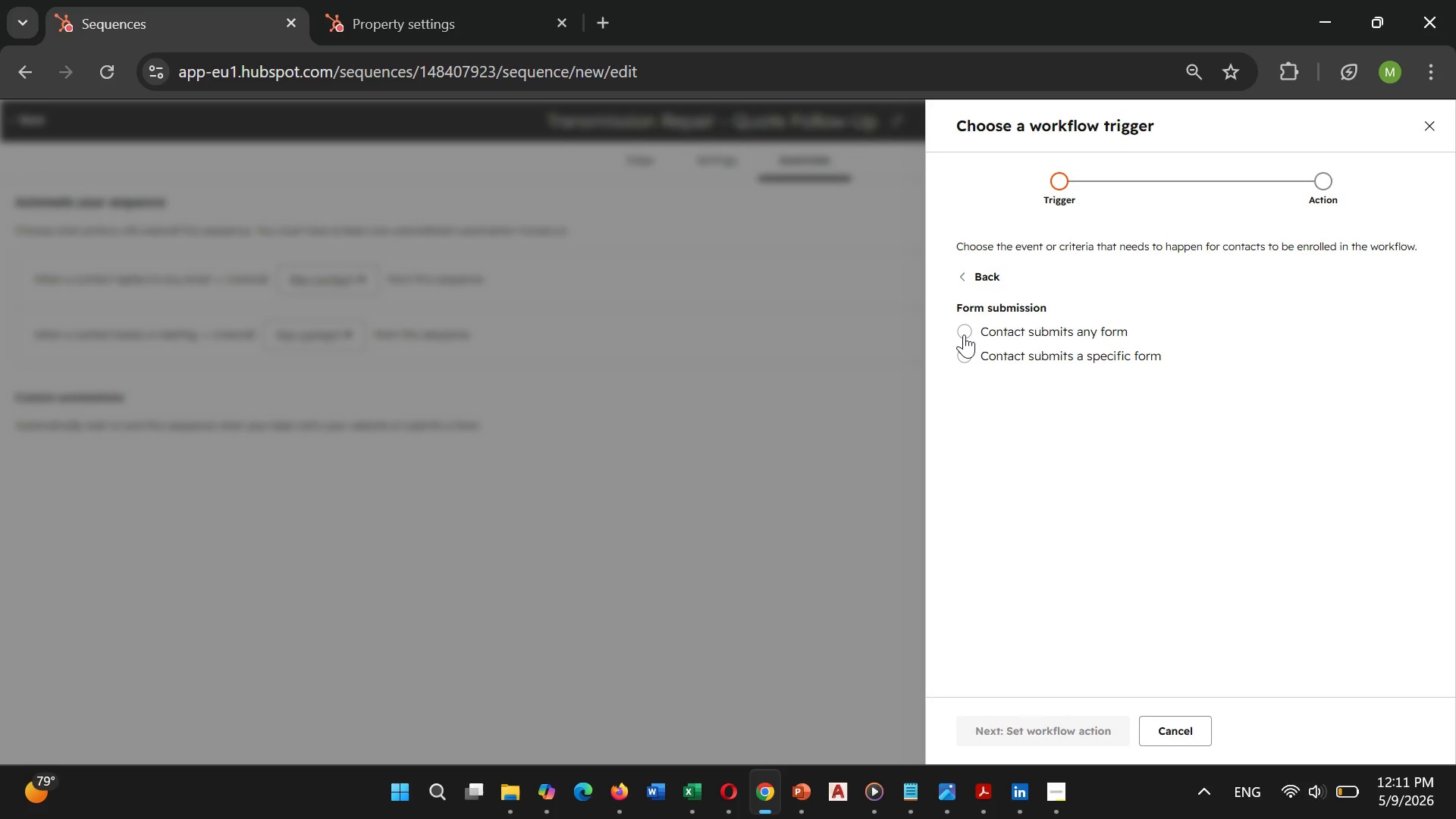 
left_click([964, 334])
 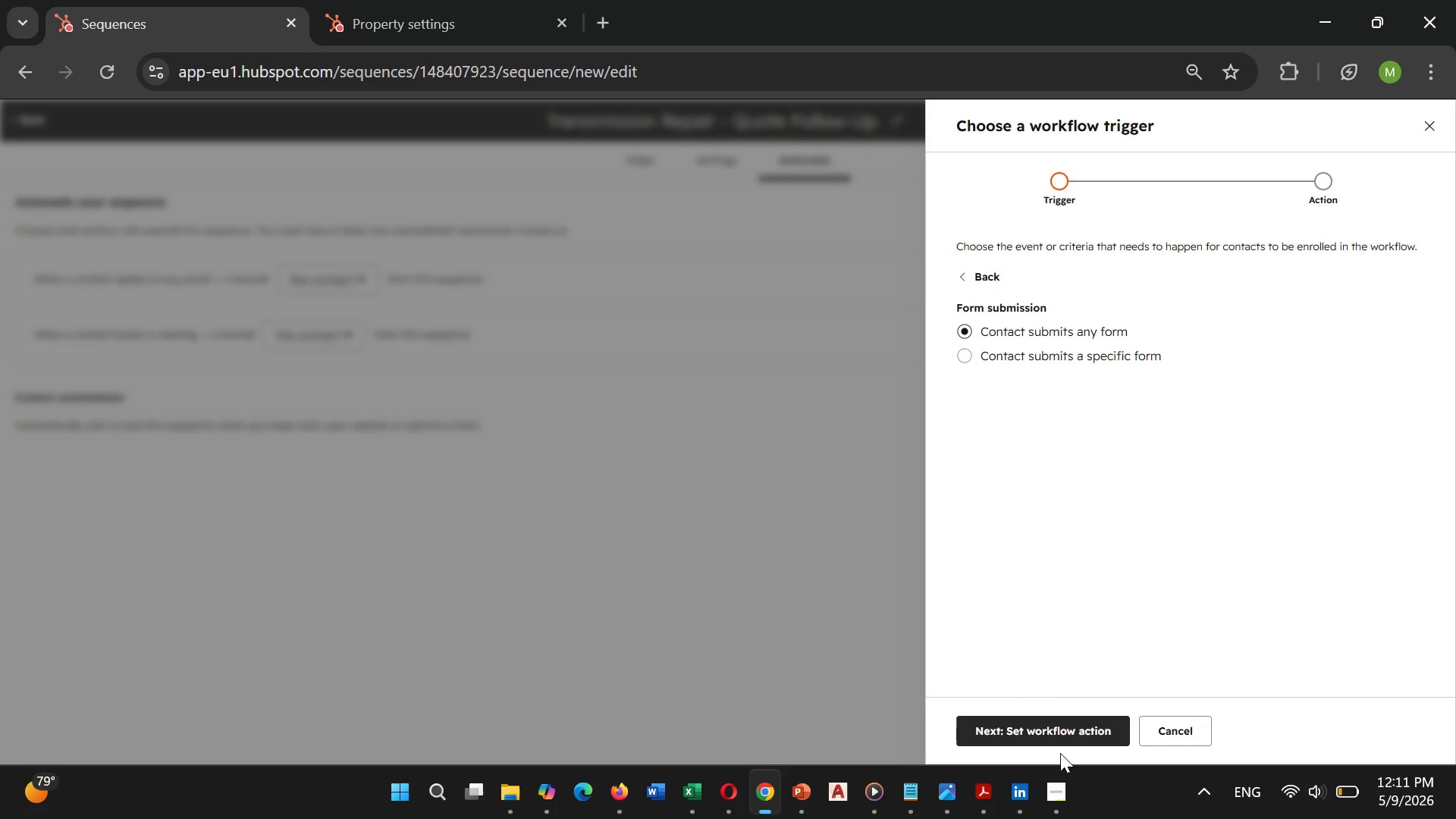 
left_click([1057, 733])
 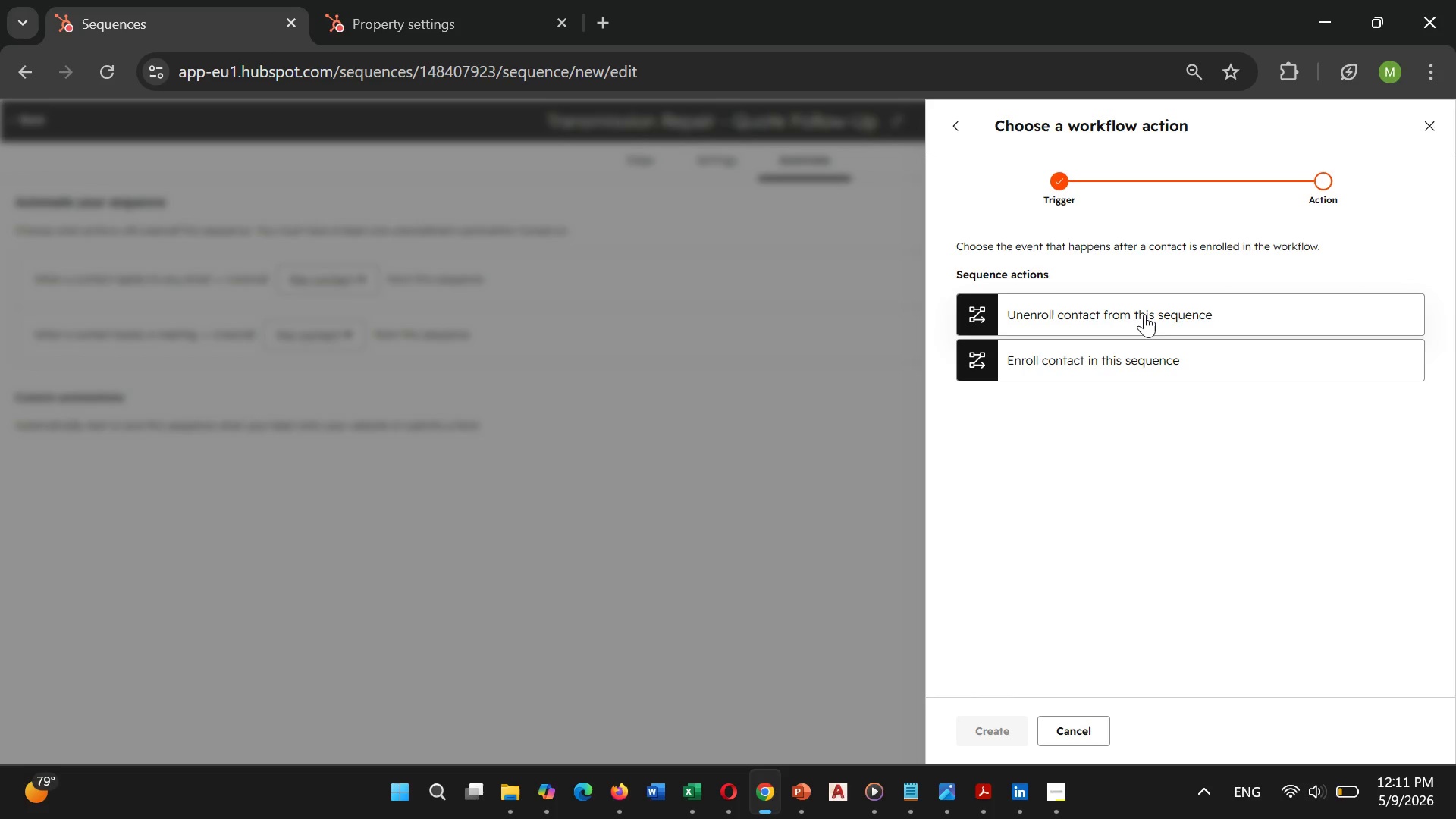 
wait(21.81)
 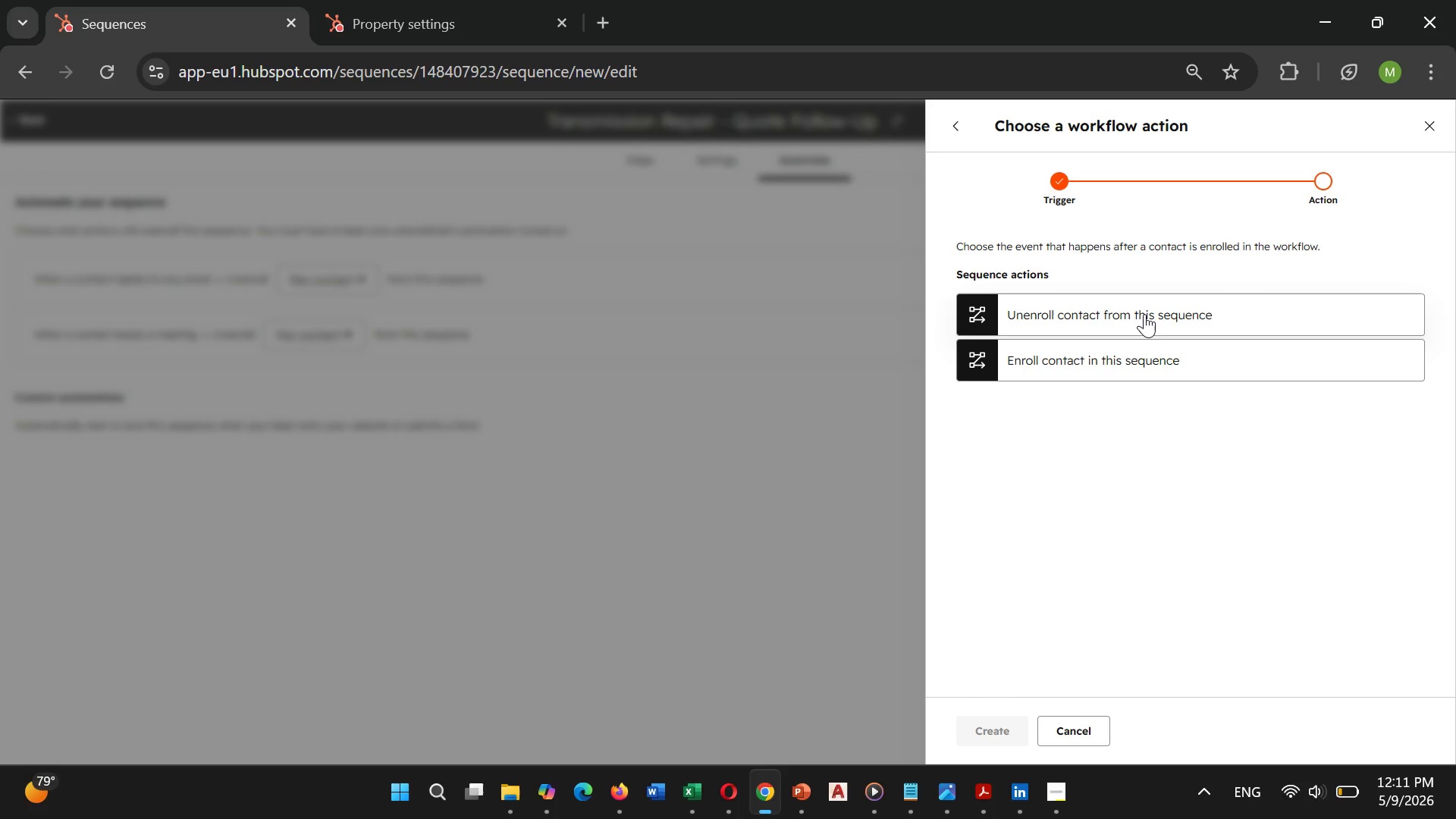 
left_click([1086, 312])
 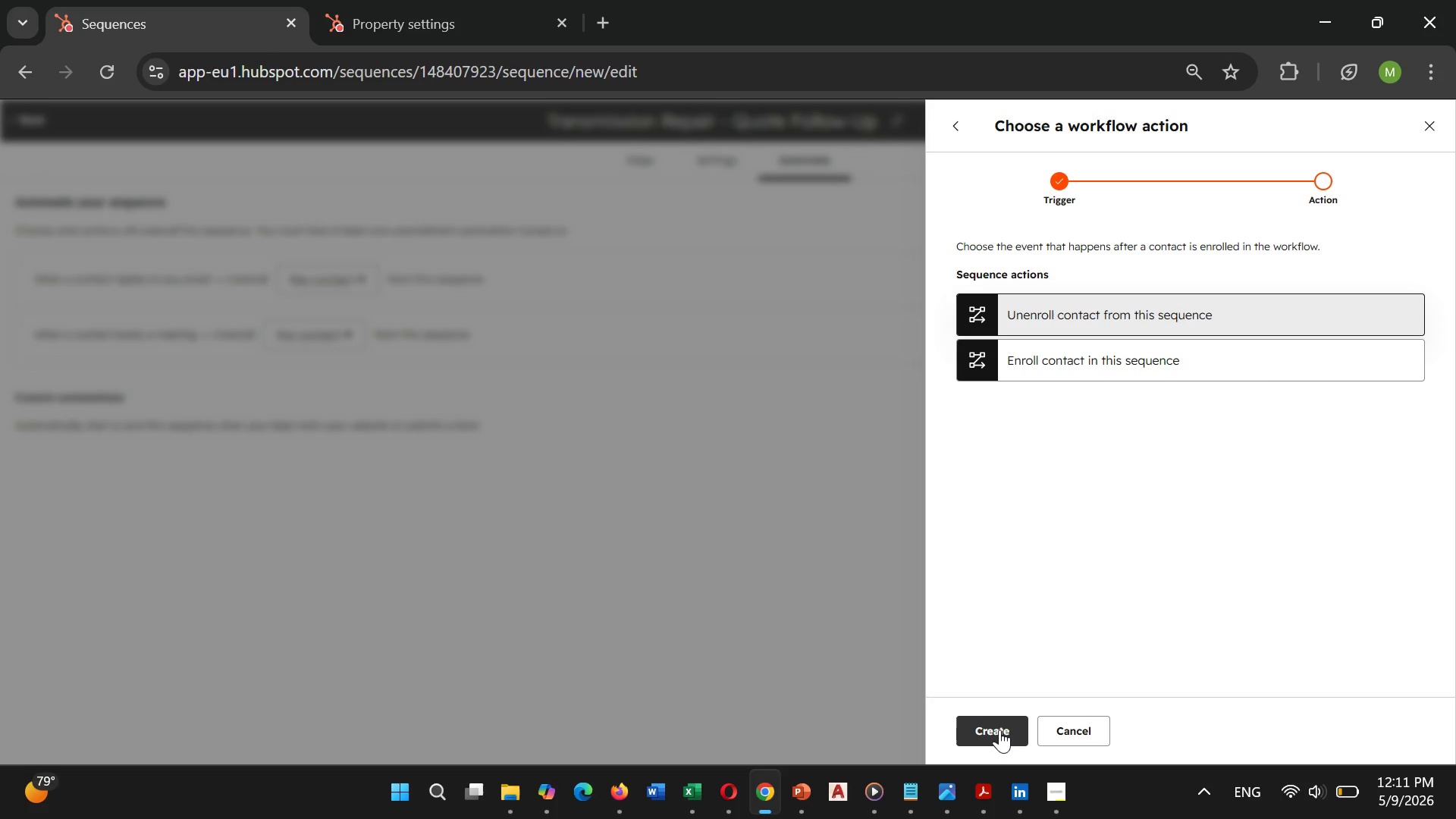 
wait(6.92)
 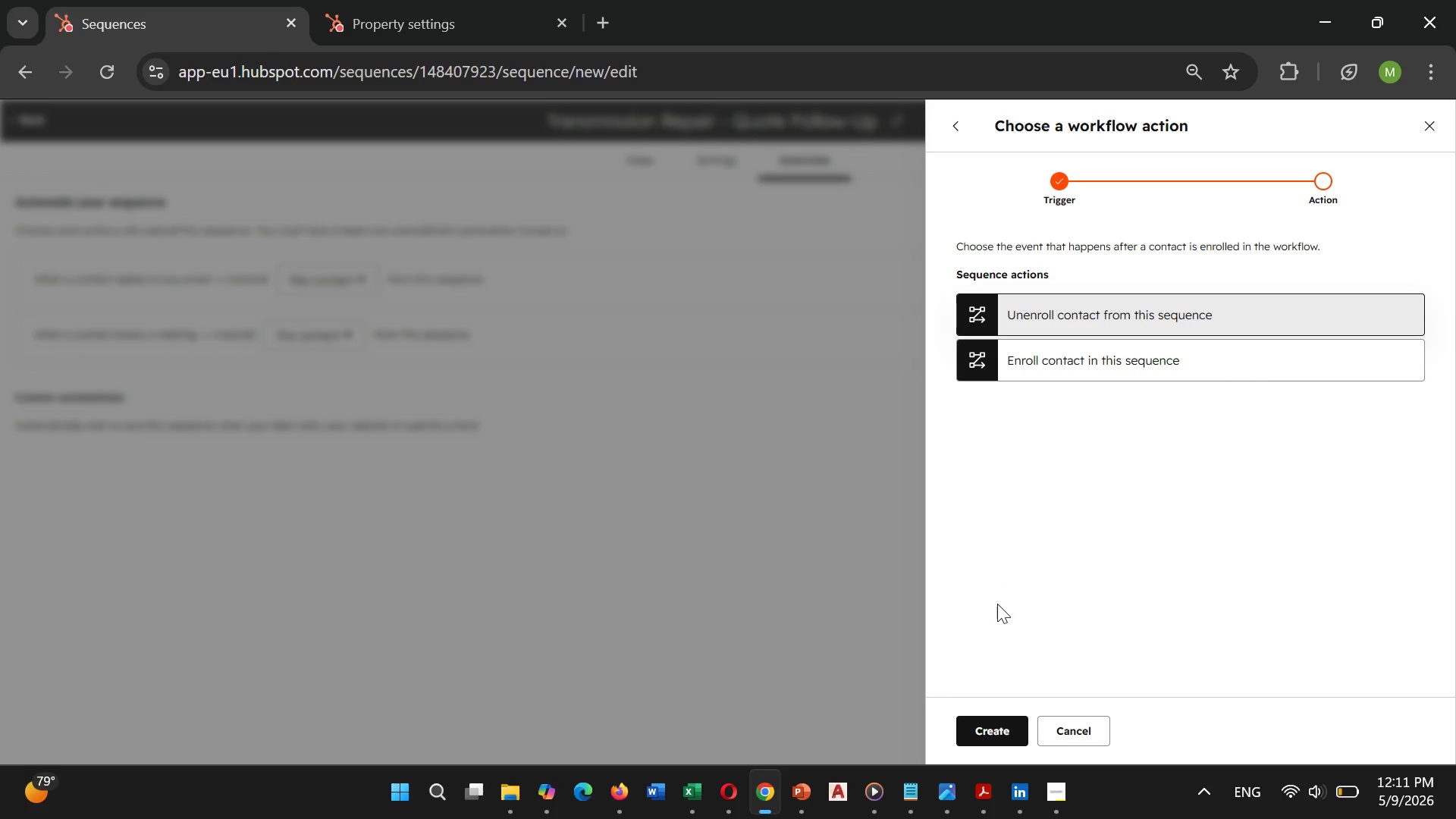 
left_click([999, 730])
 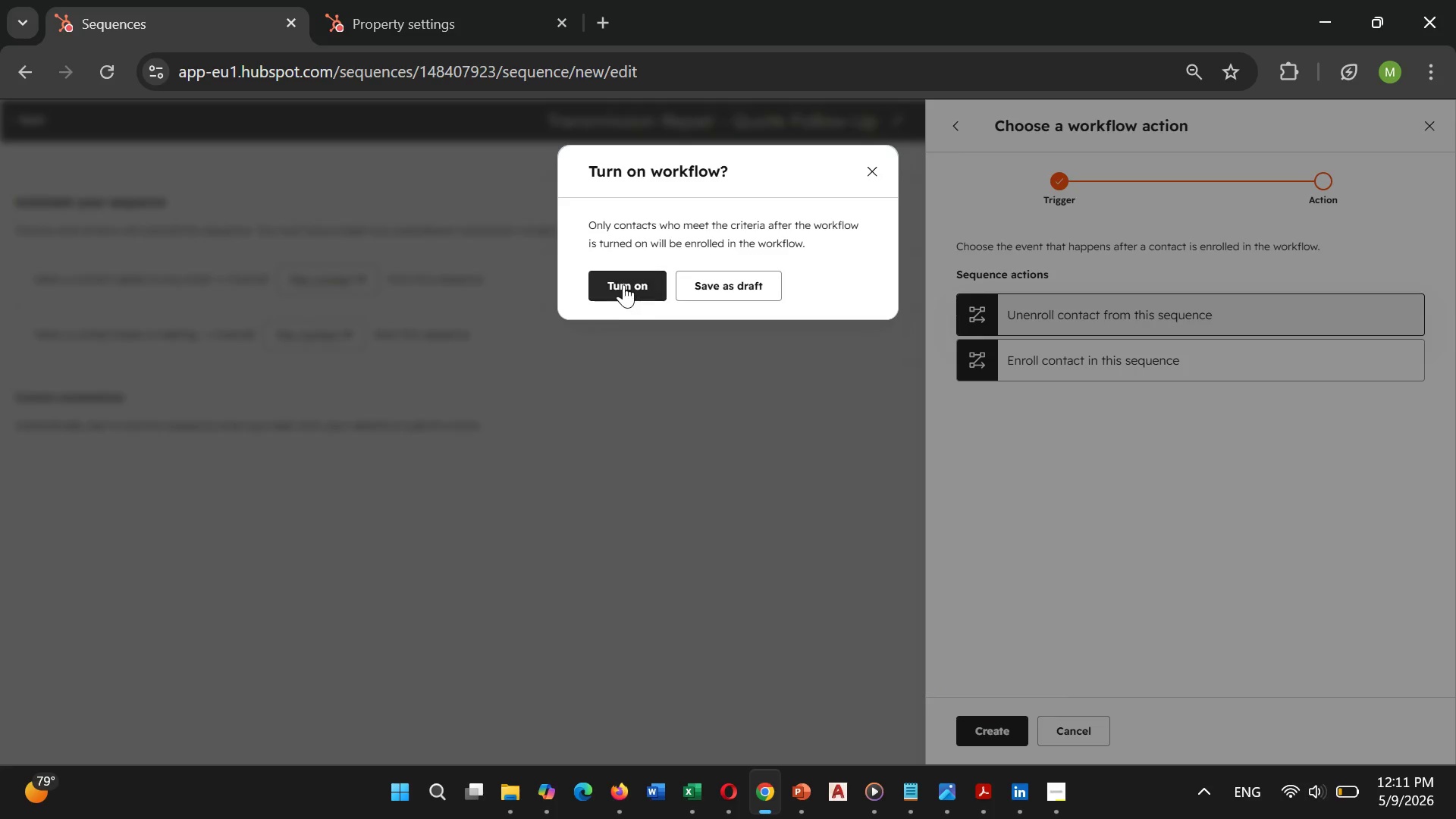 
left_click([623, 284])
 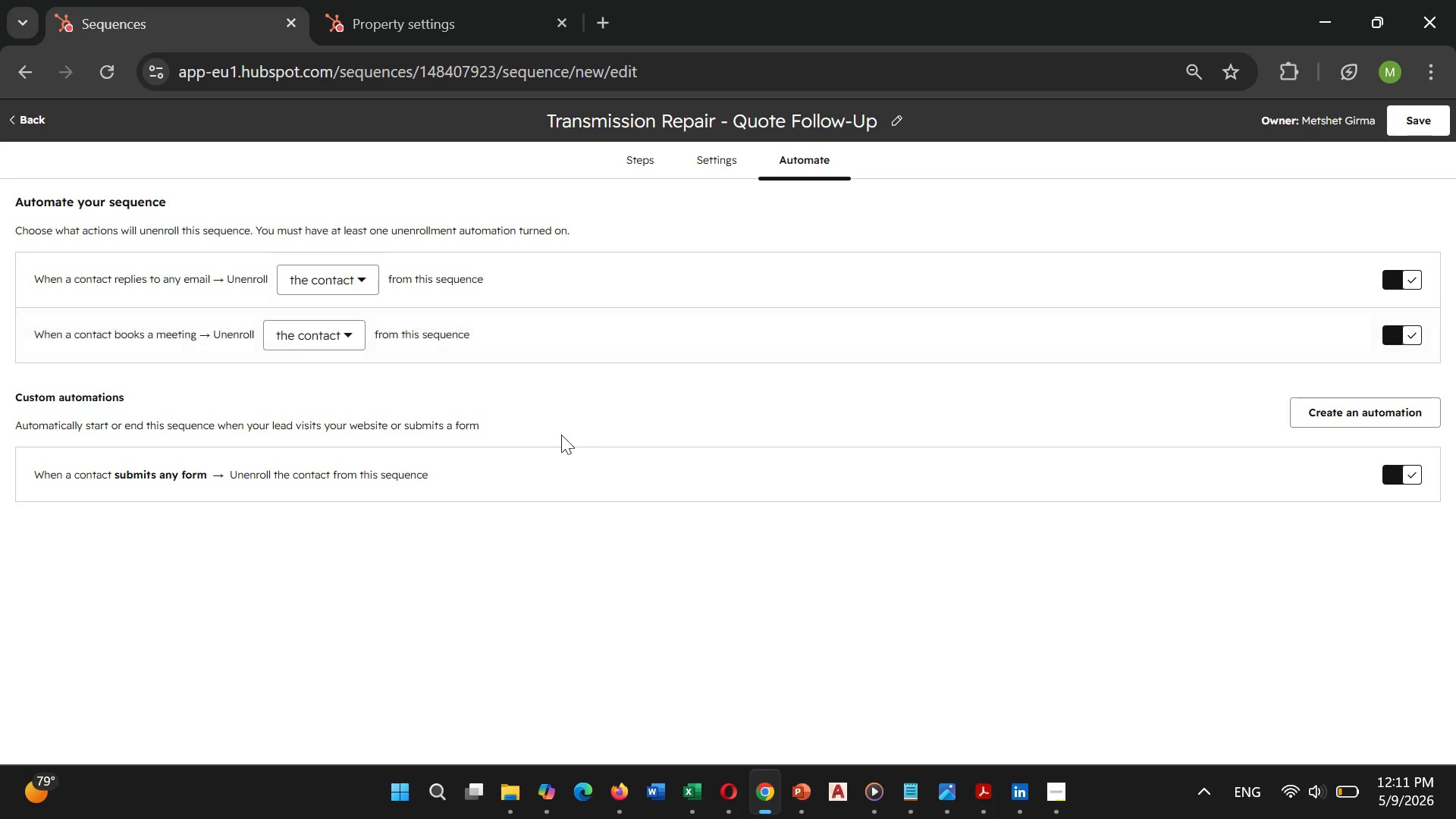 
left_click([560, 448])
 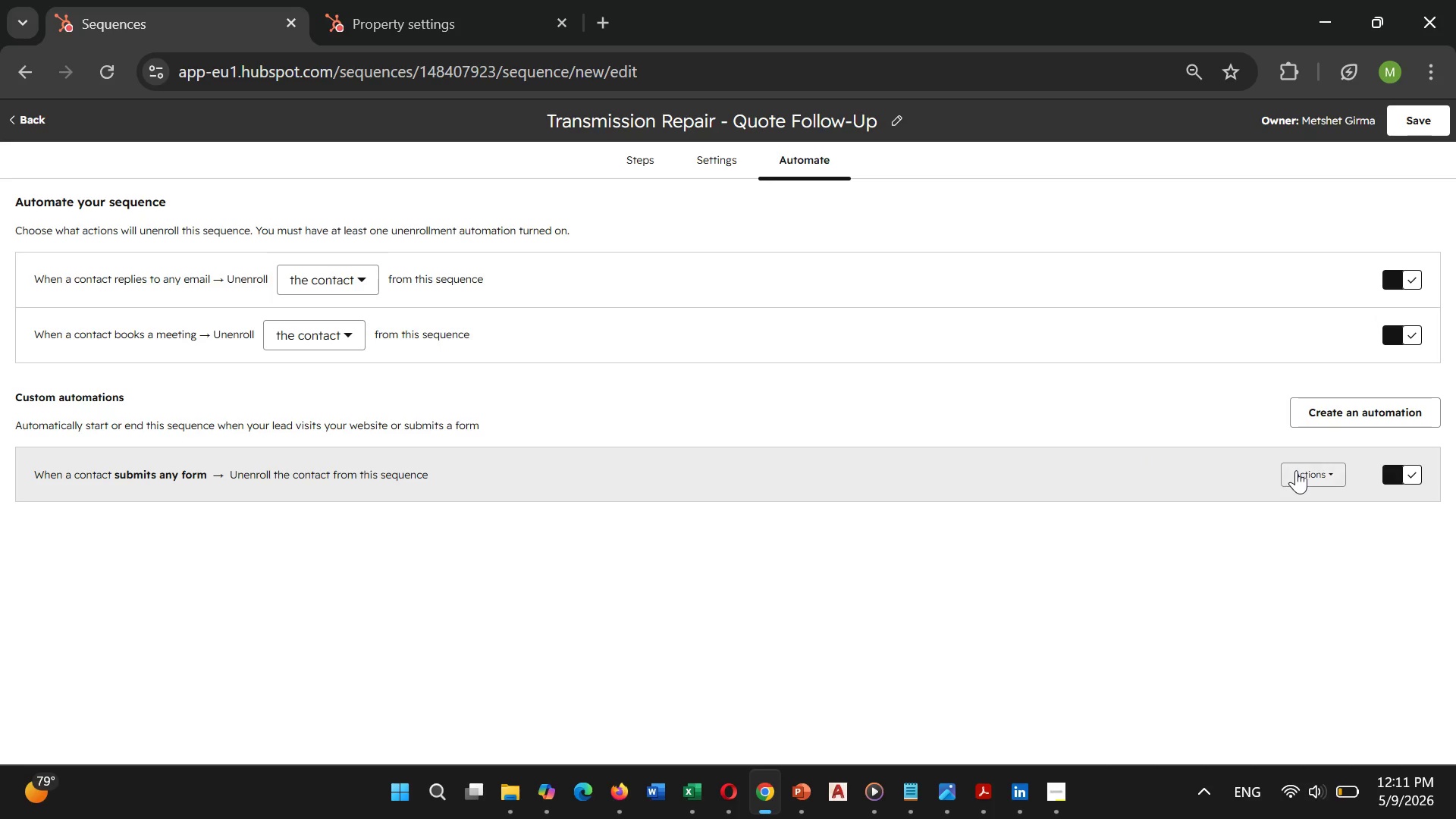 
left_click([1301, 470])
 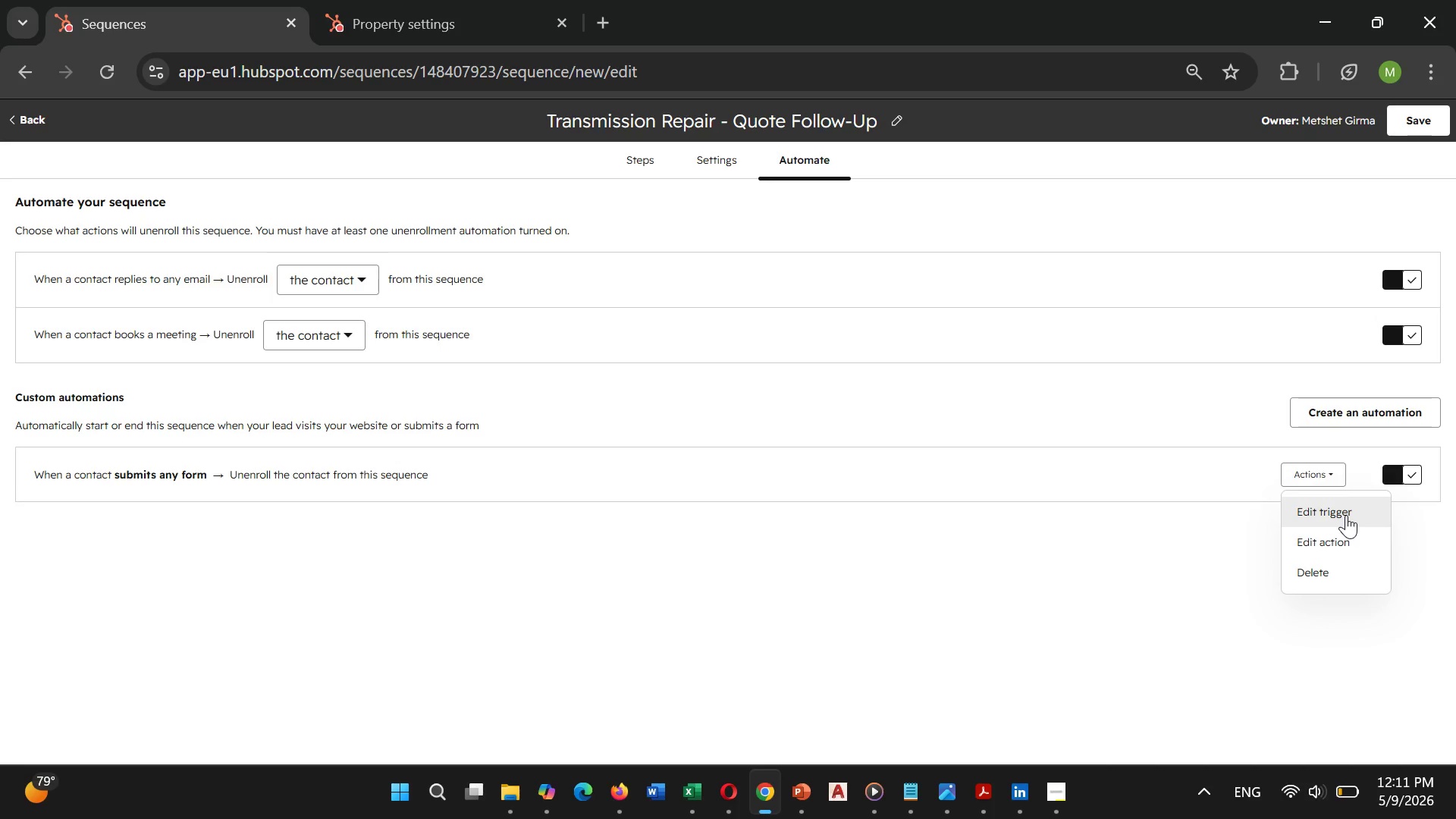 
wait(5.56)
 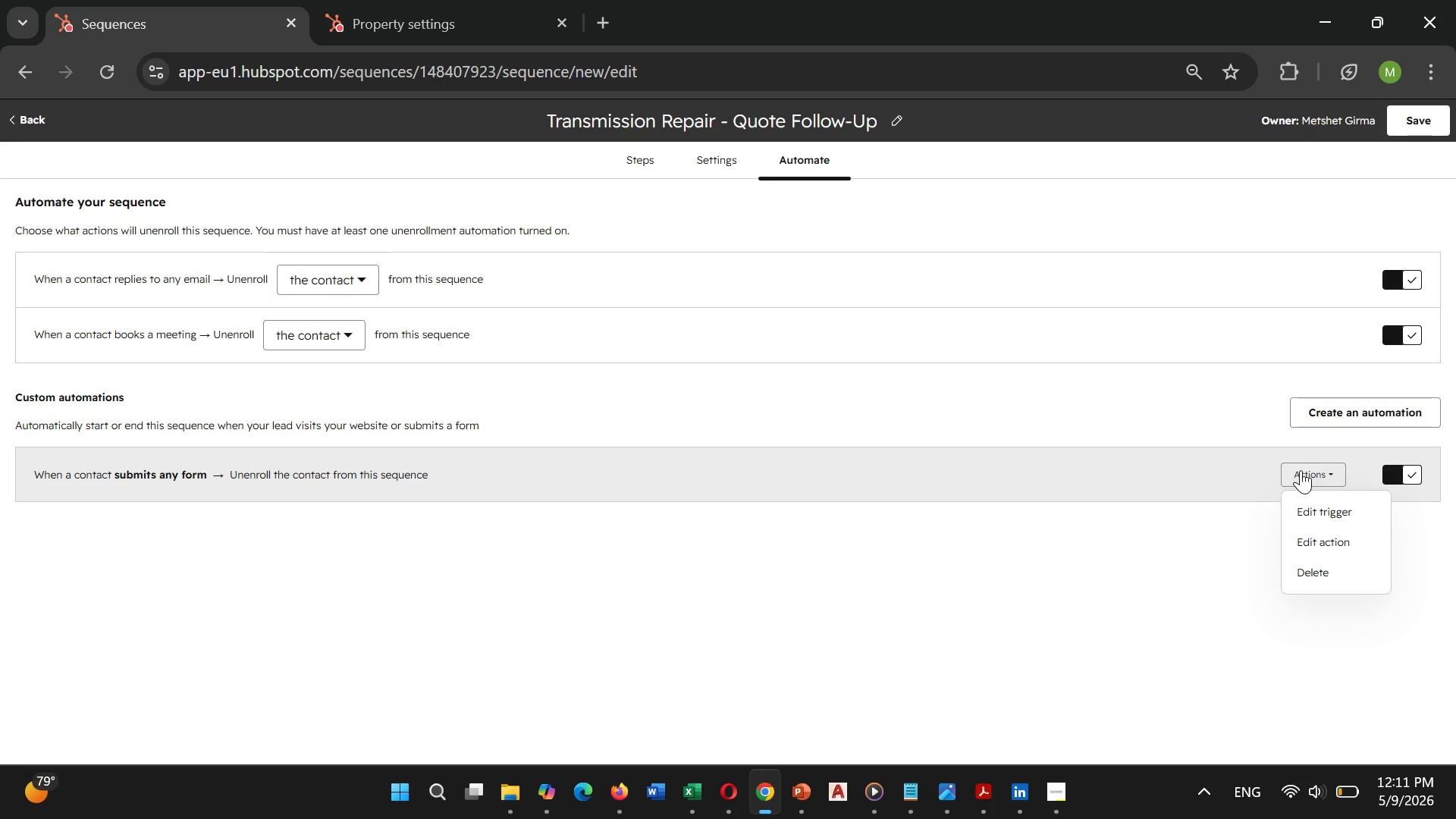 
left_click([1346, 515])
 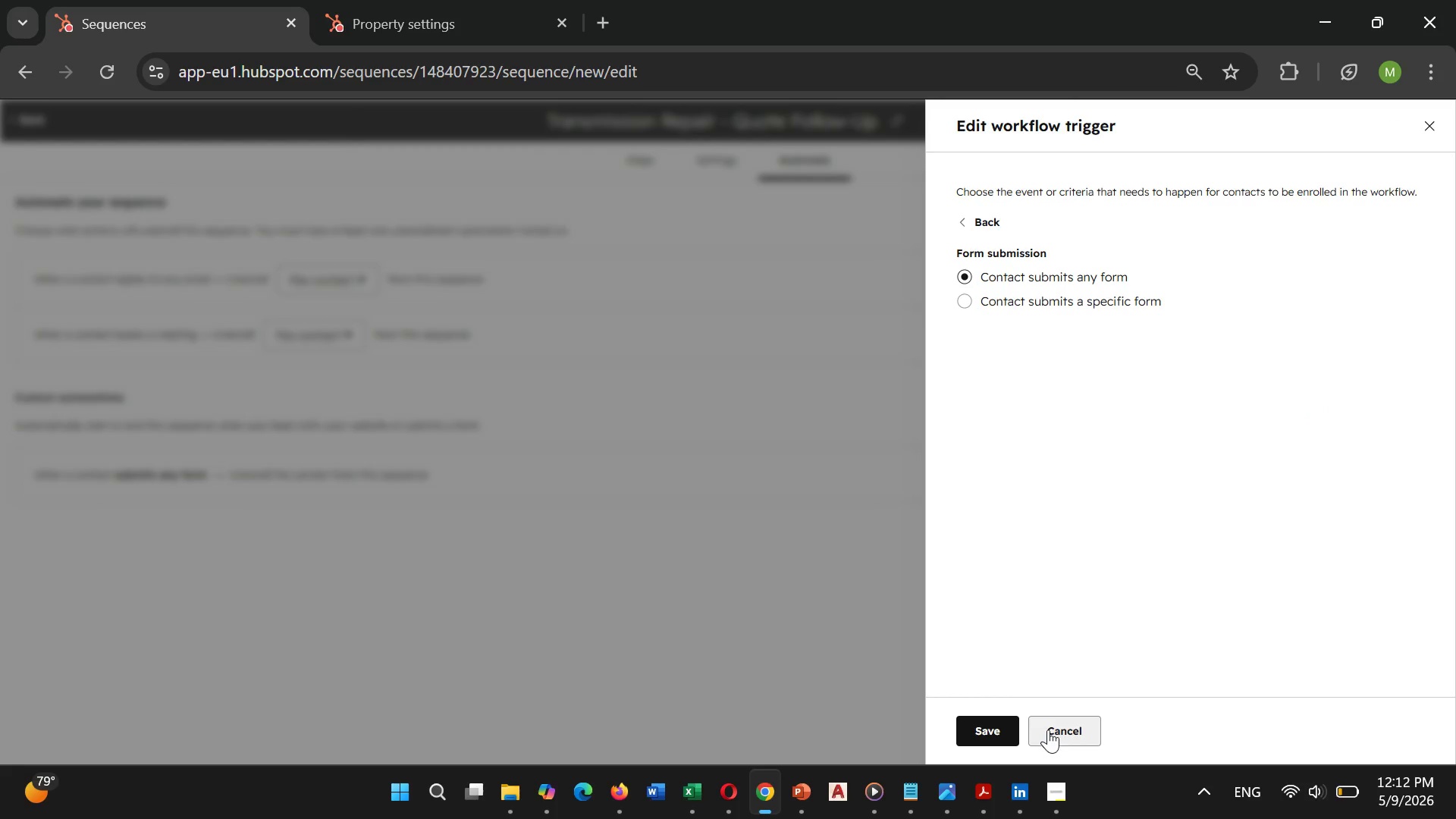 
left_click([1062, 723])
 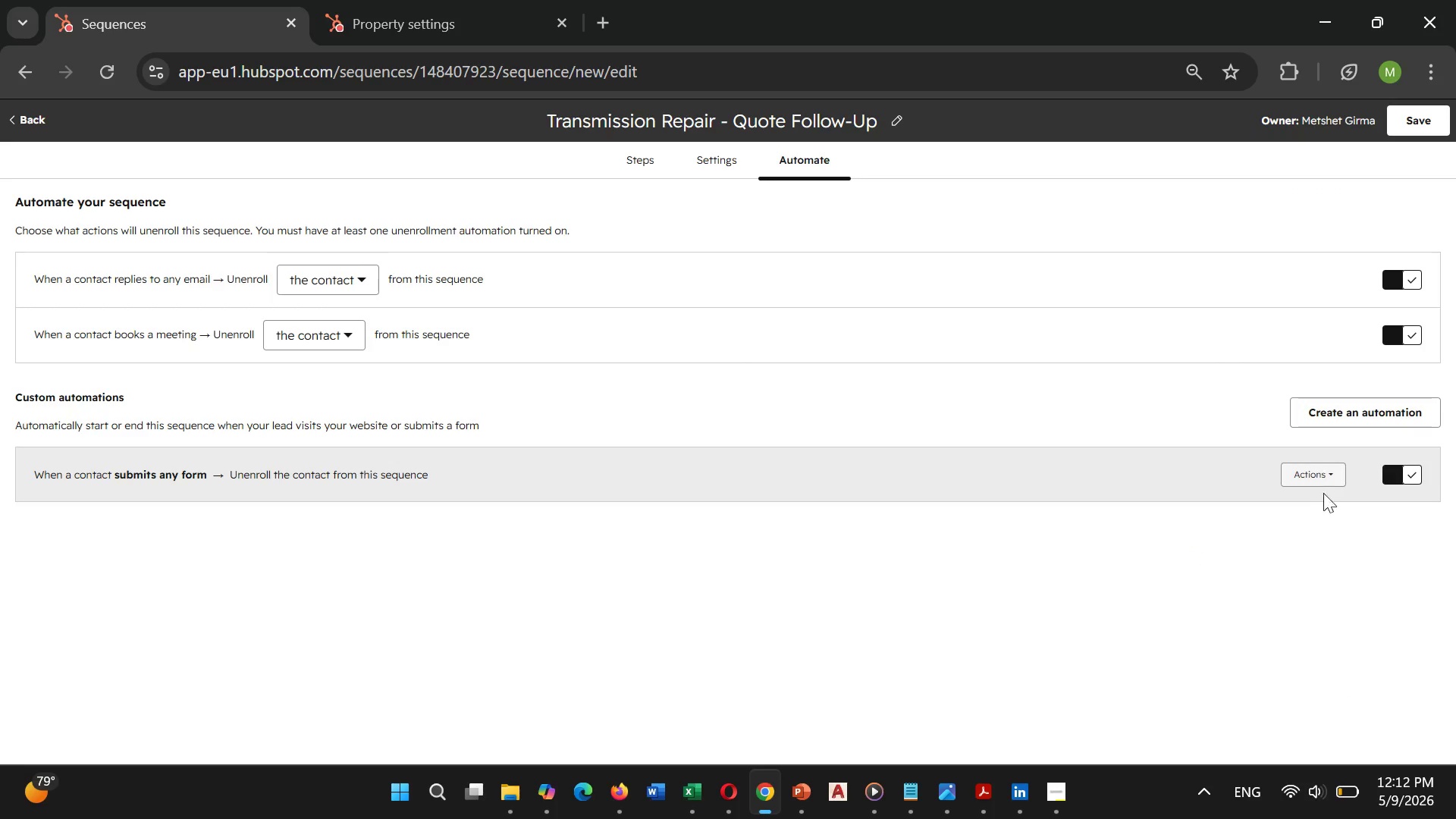 
left_click([1326, 476])
 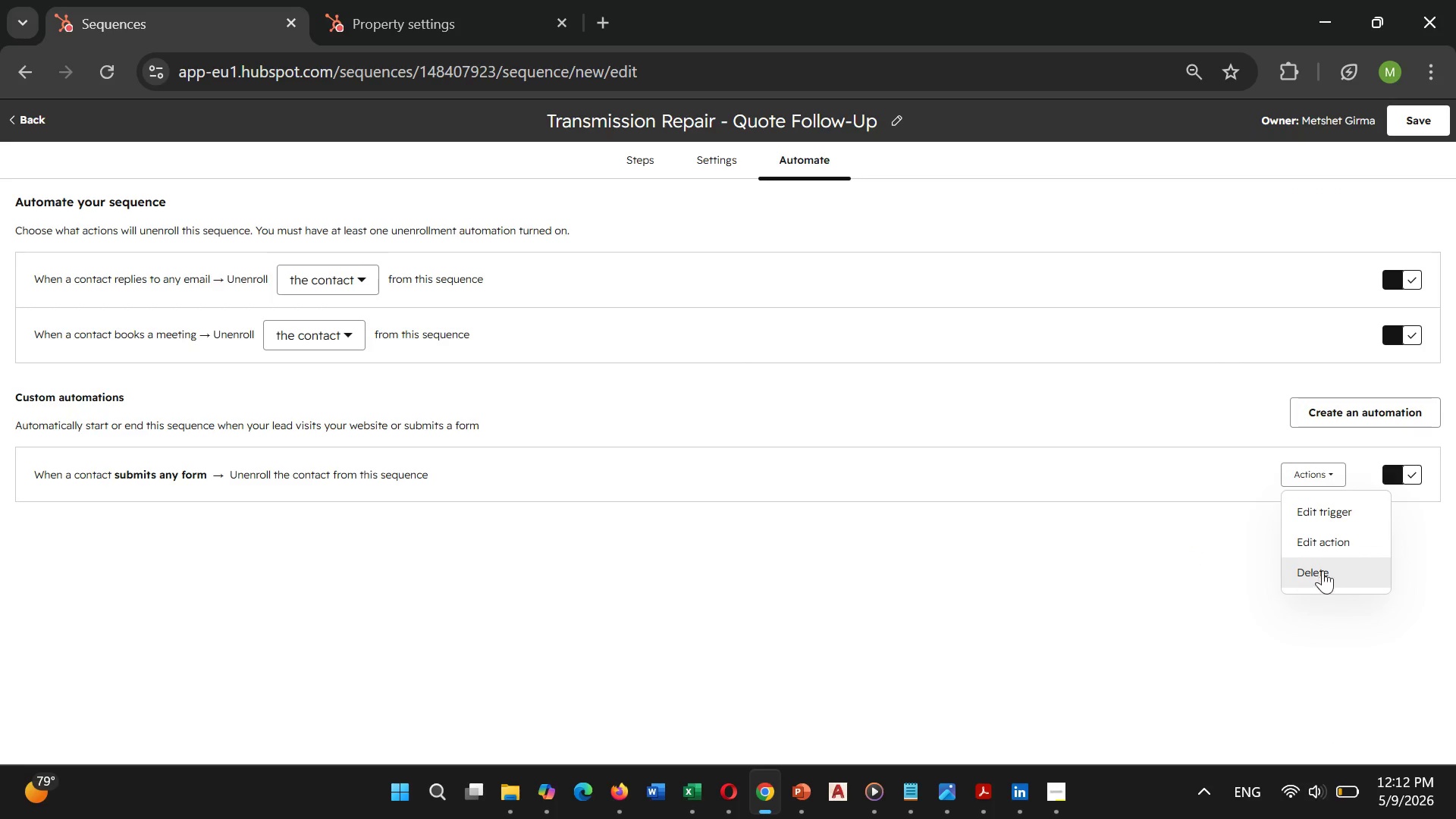 
left_click([1341, 537])
 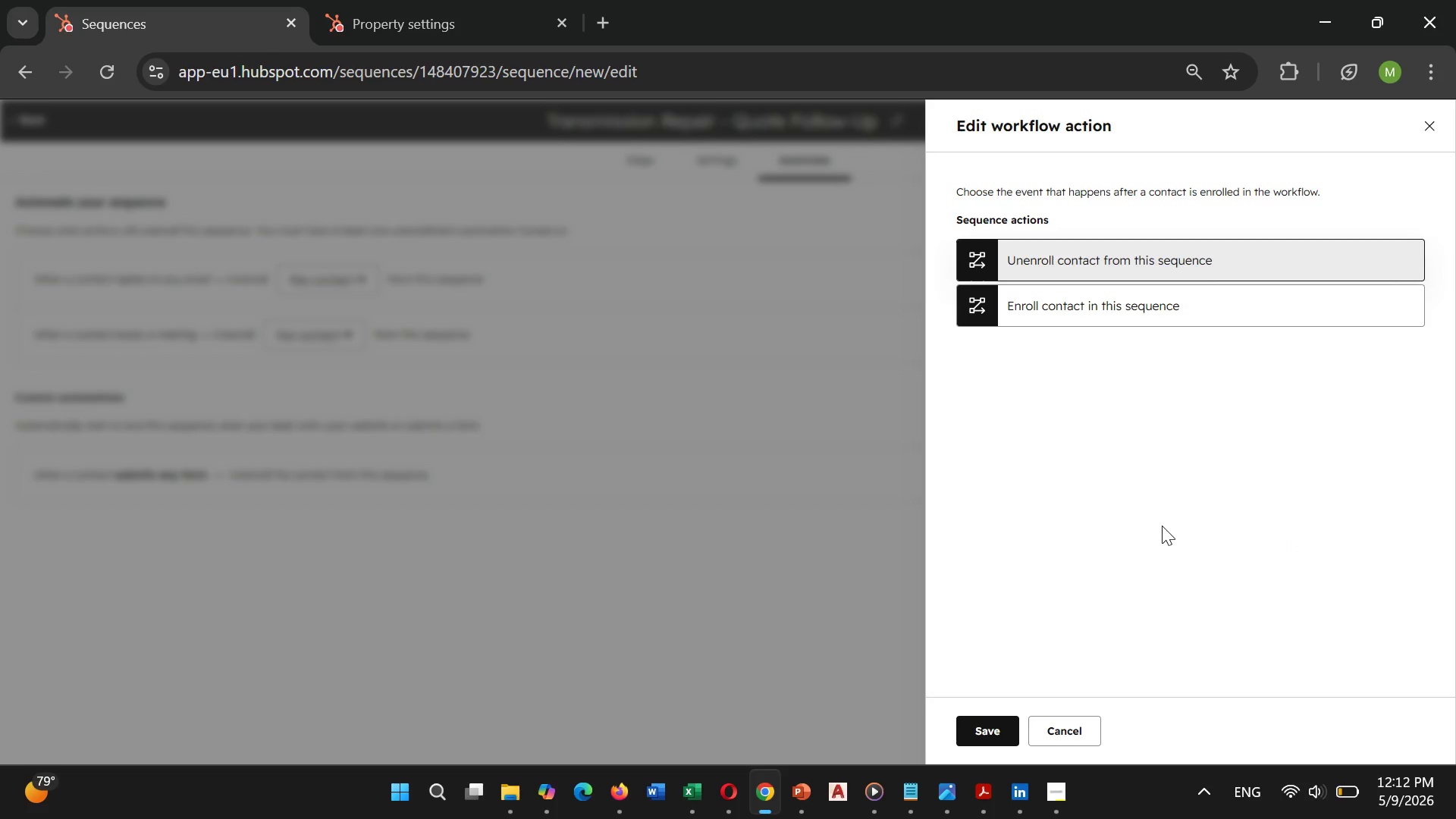 
wait(12.3)
 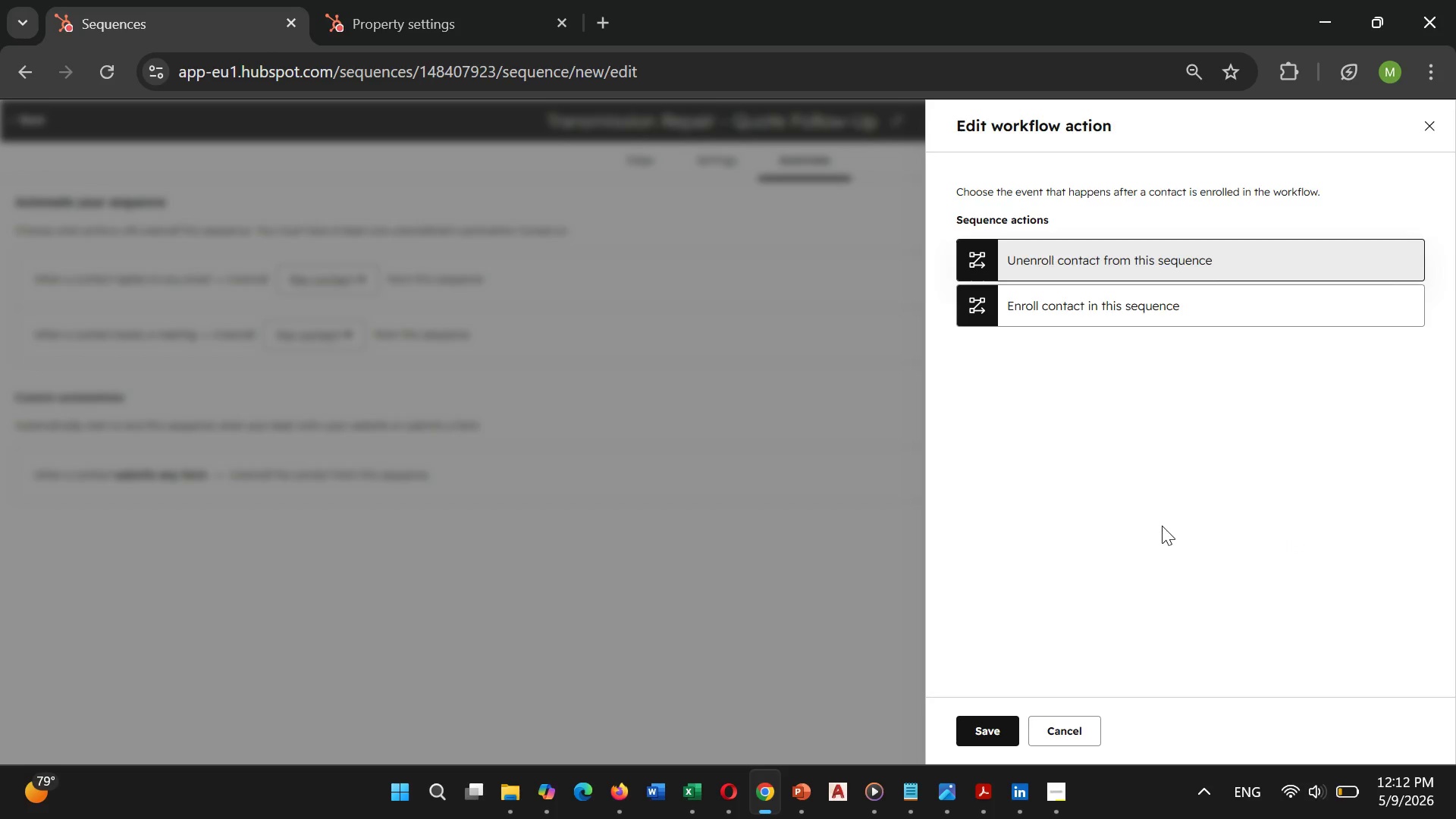 
left_click([1036, 315])
 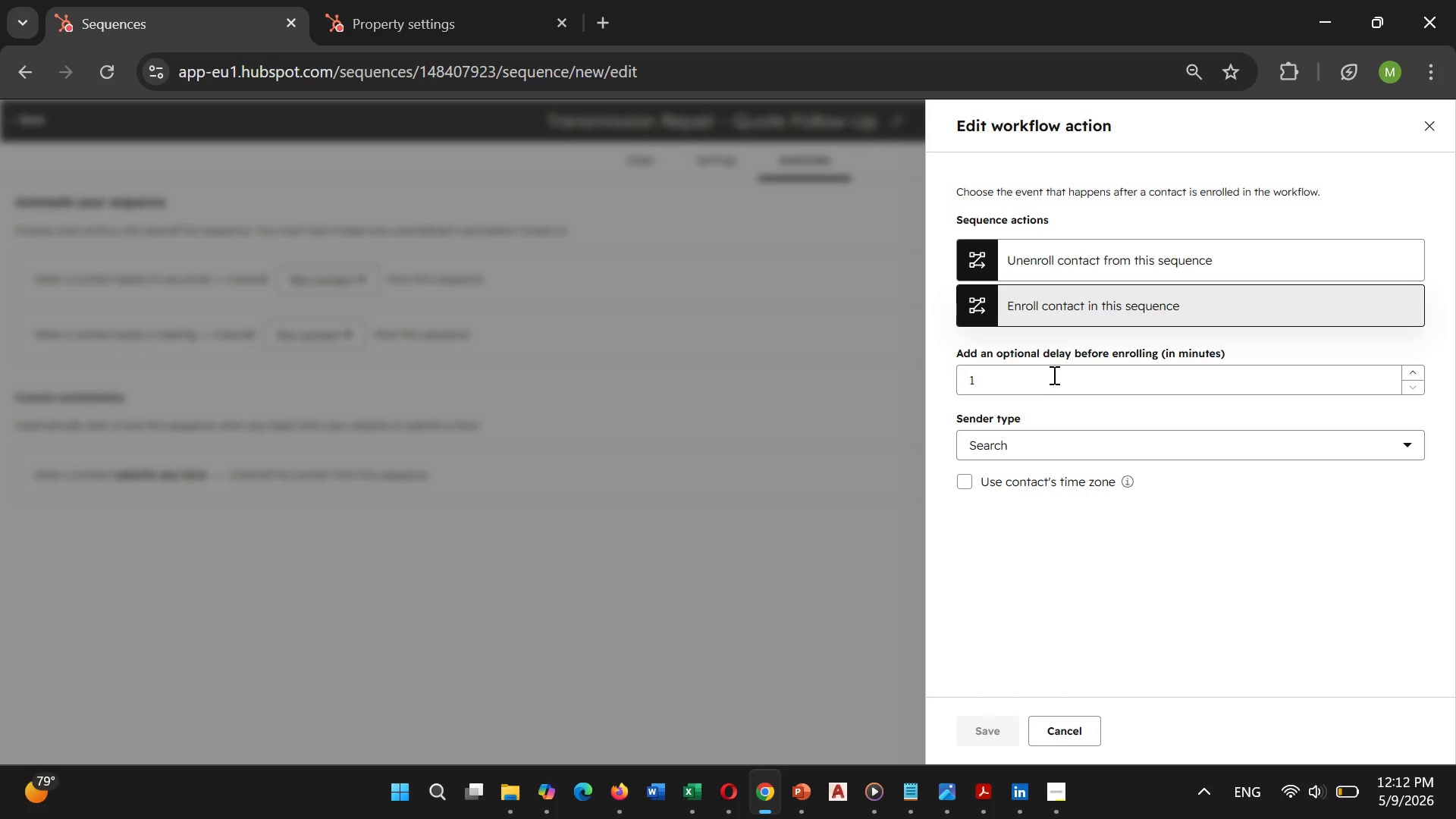 
left_click([1057, 374])
 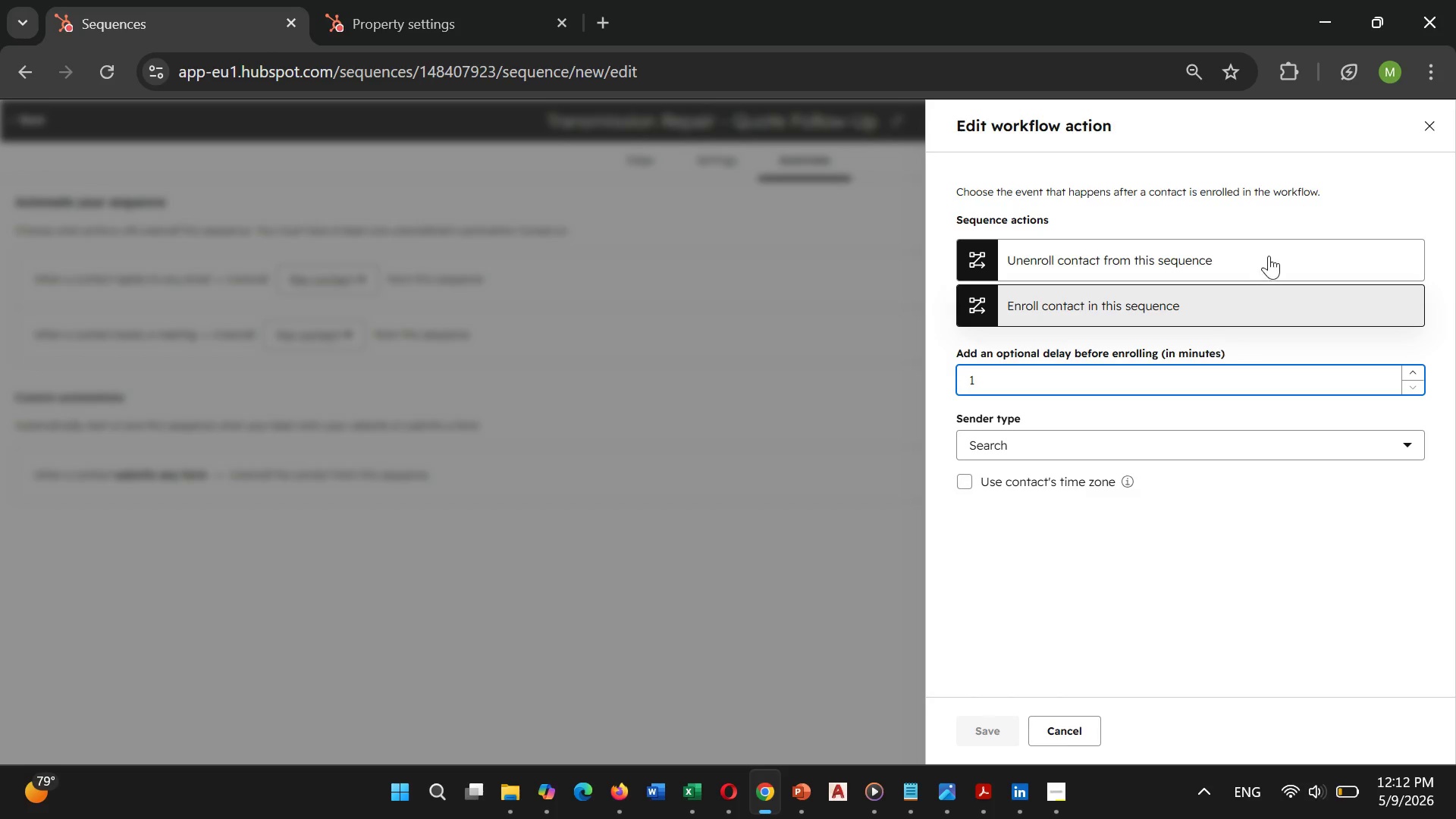 
left_click([1433, 129])
 